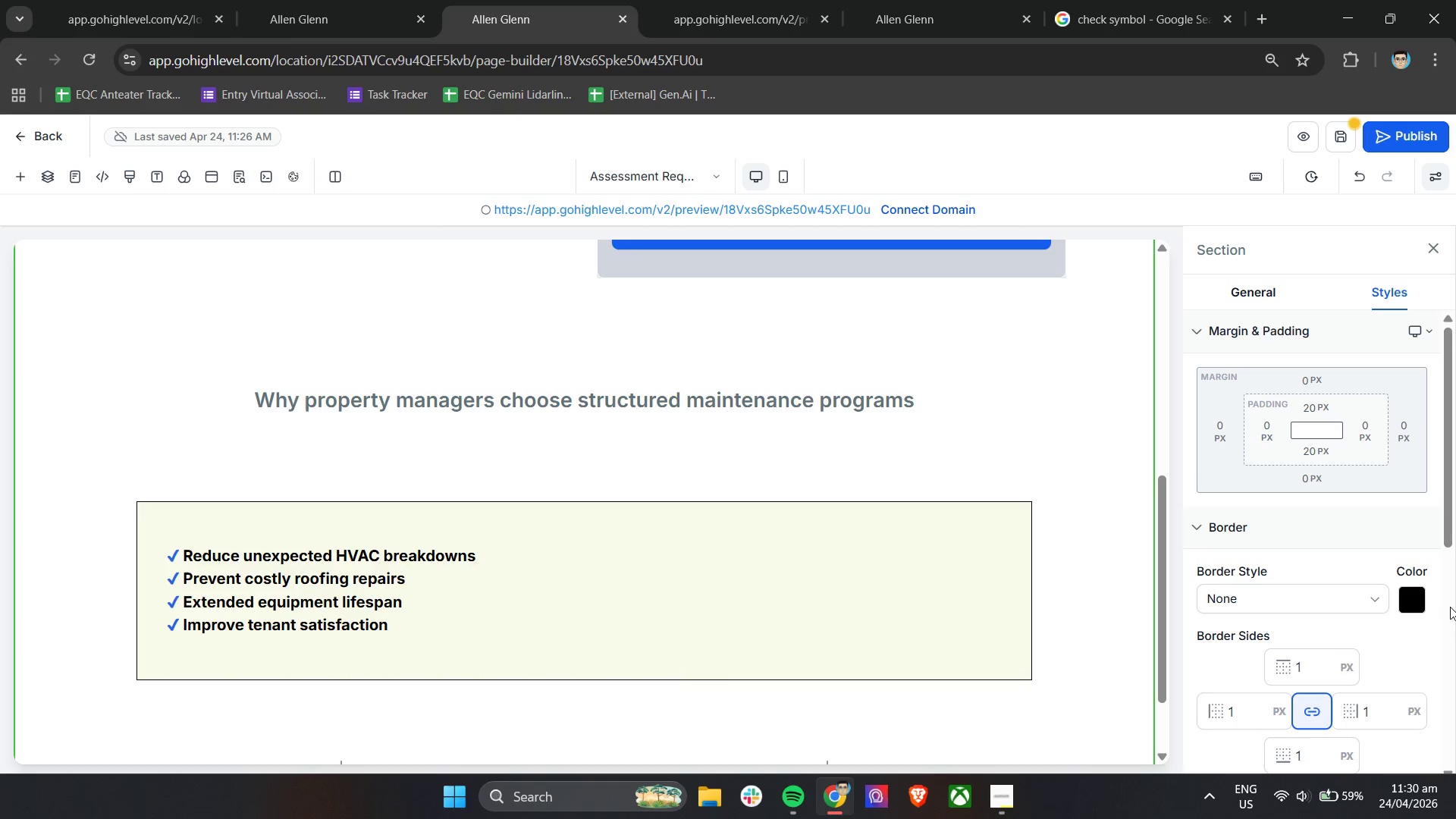 
scroll: coordinate [1294, 601], scroll_direction: down, amount: 6.0
 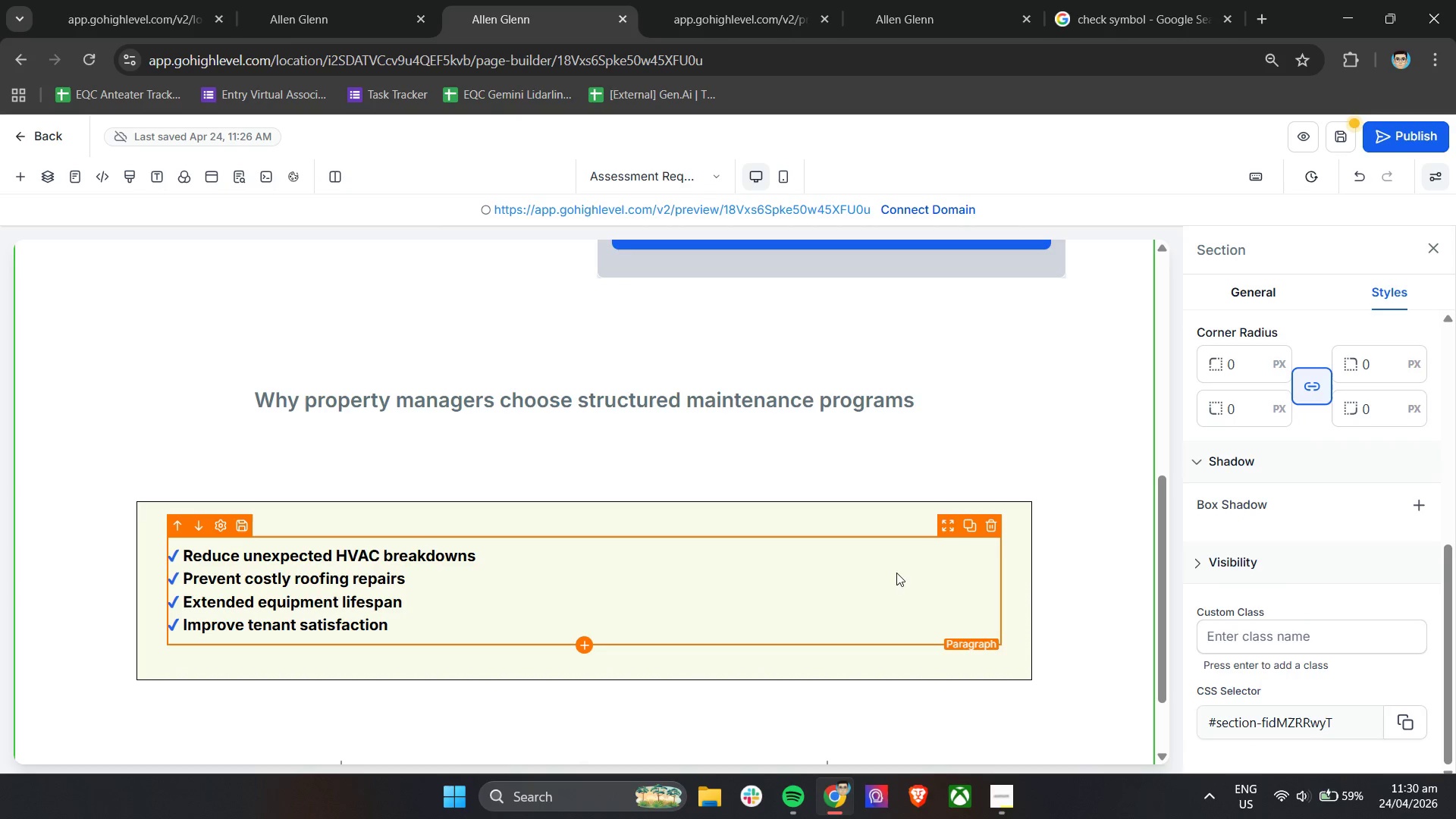 
left_click([846, 575])
 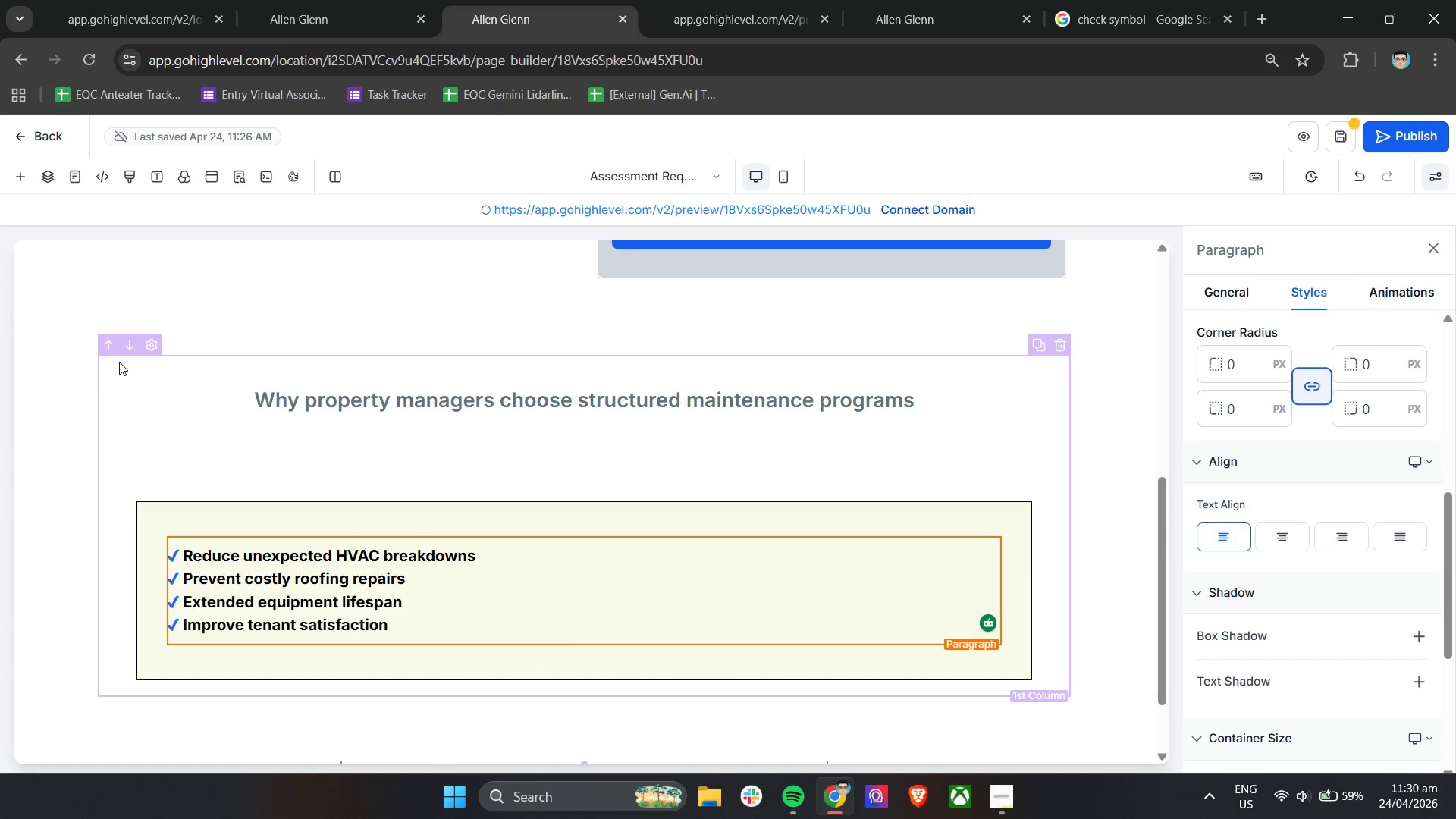 
wait(17.3)
 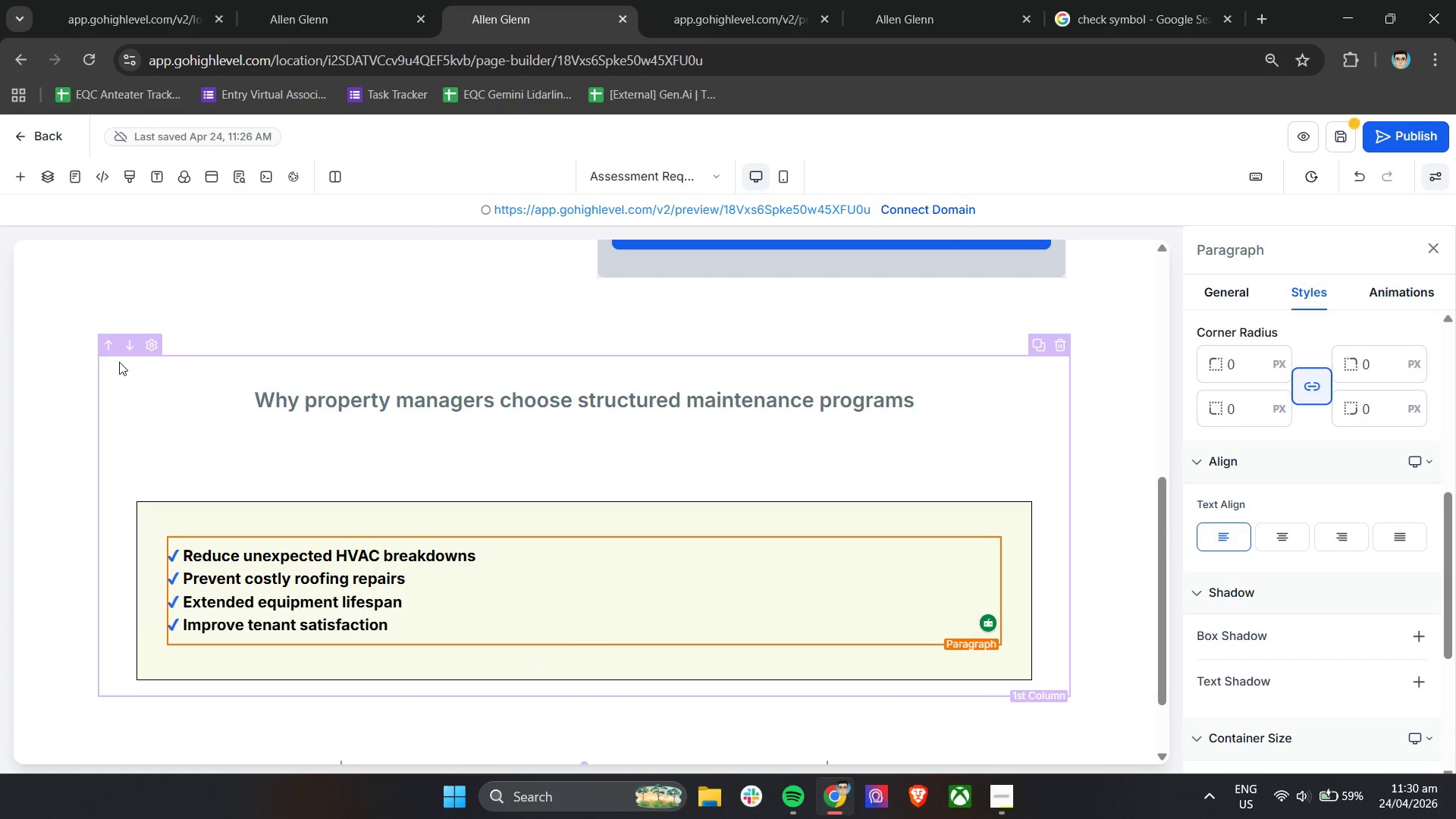 
left_click_drag(start_coordinate=[393, 627], to_coordinate=[168, 601])
 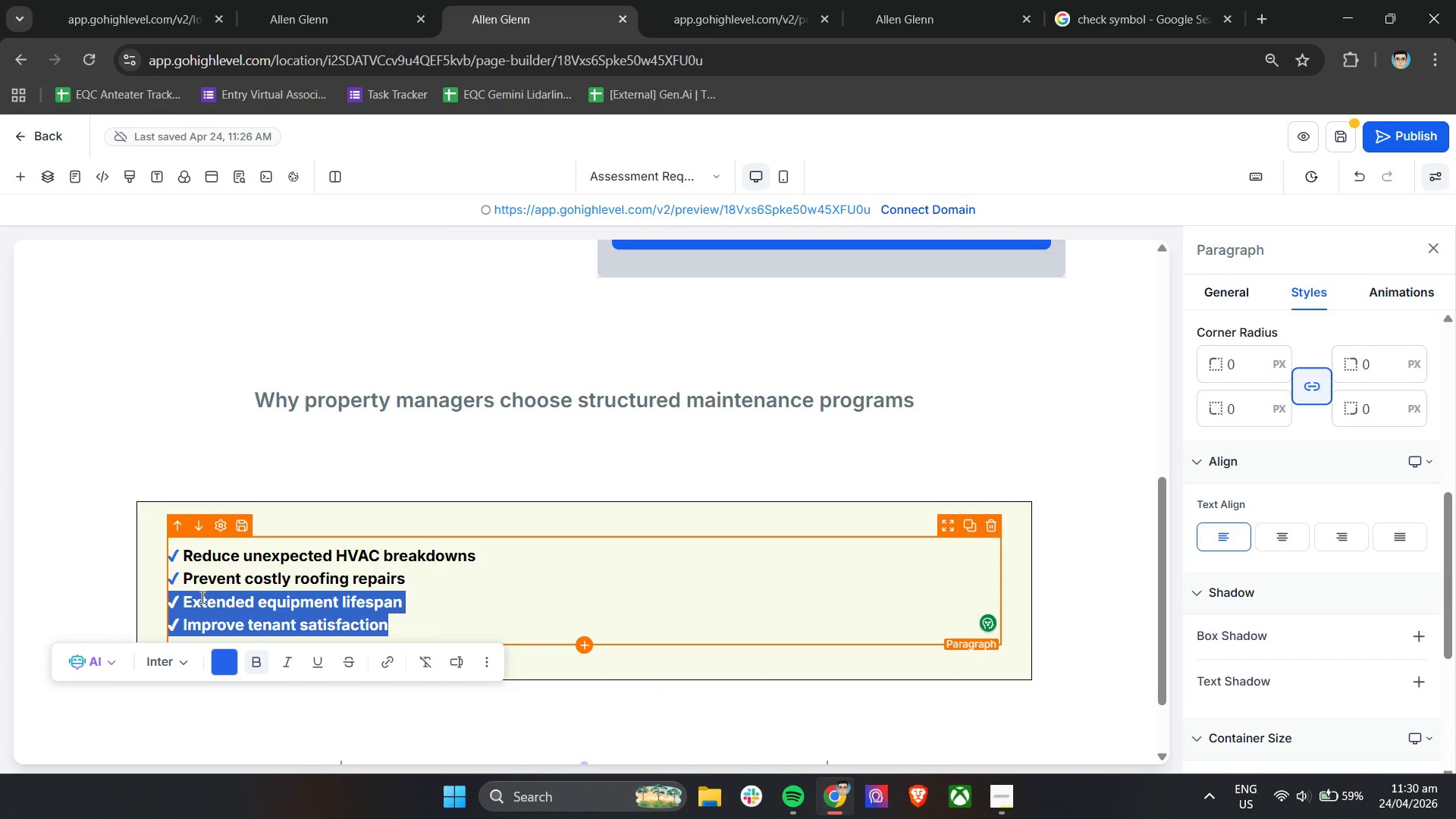 
hold_key(key=ControlLeft, duration=0.5)
 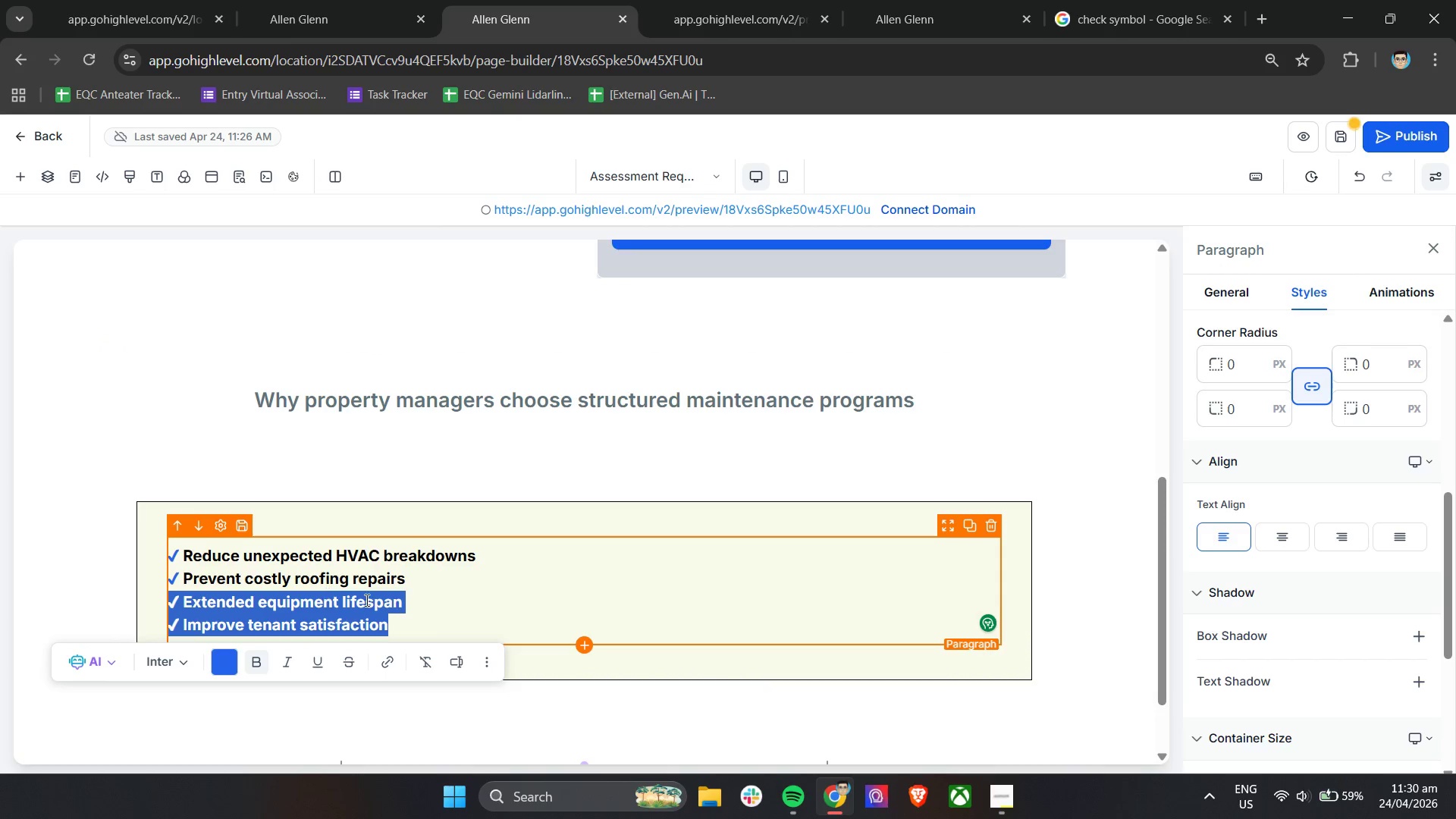 
hold_key(key=C, duration=0.31)
 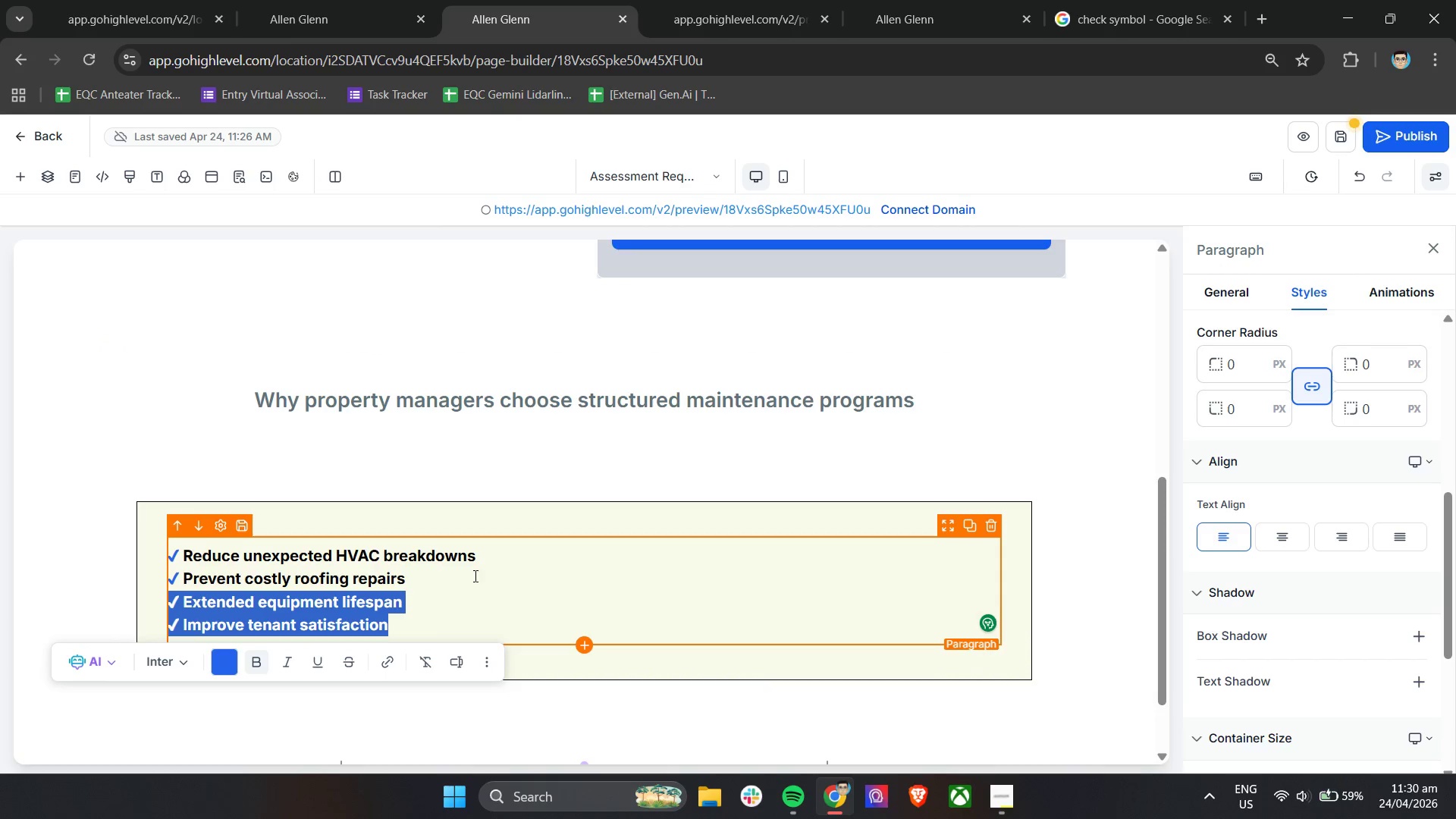 
left_click([500, 570])
 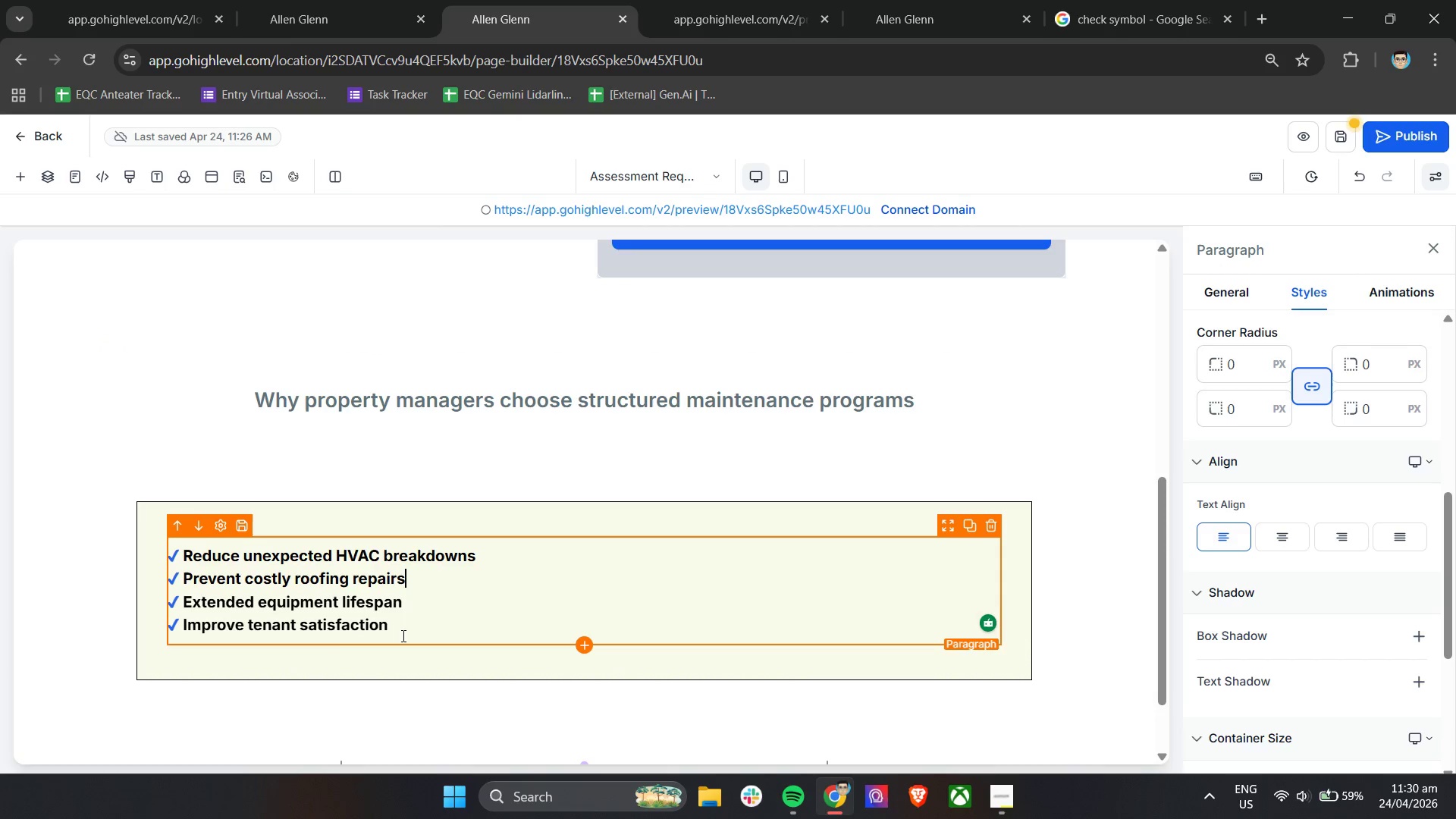 
left_click_drag(start_coordinate=[408, 629], to_coordinate=[168, 596])
 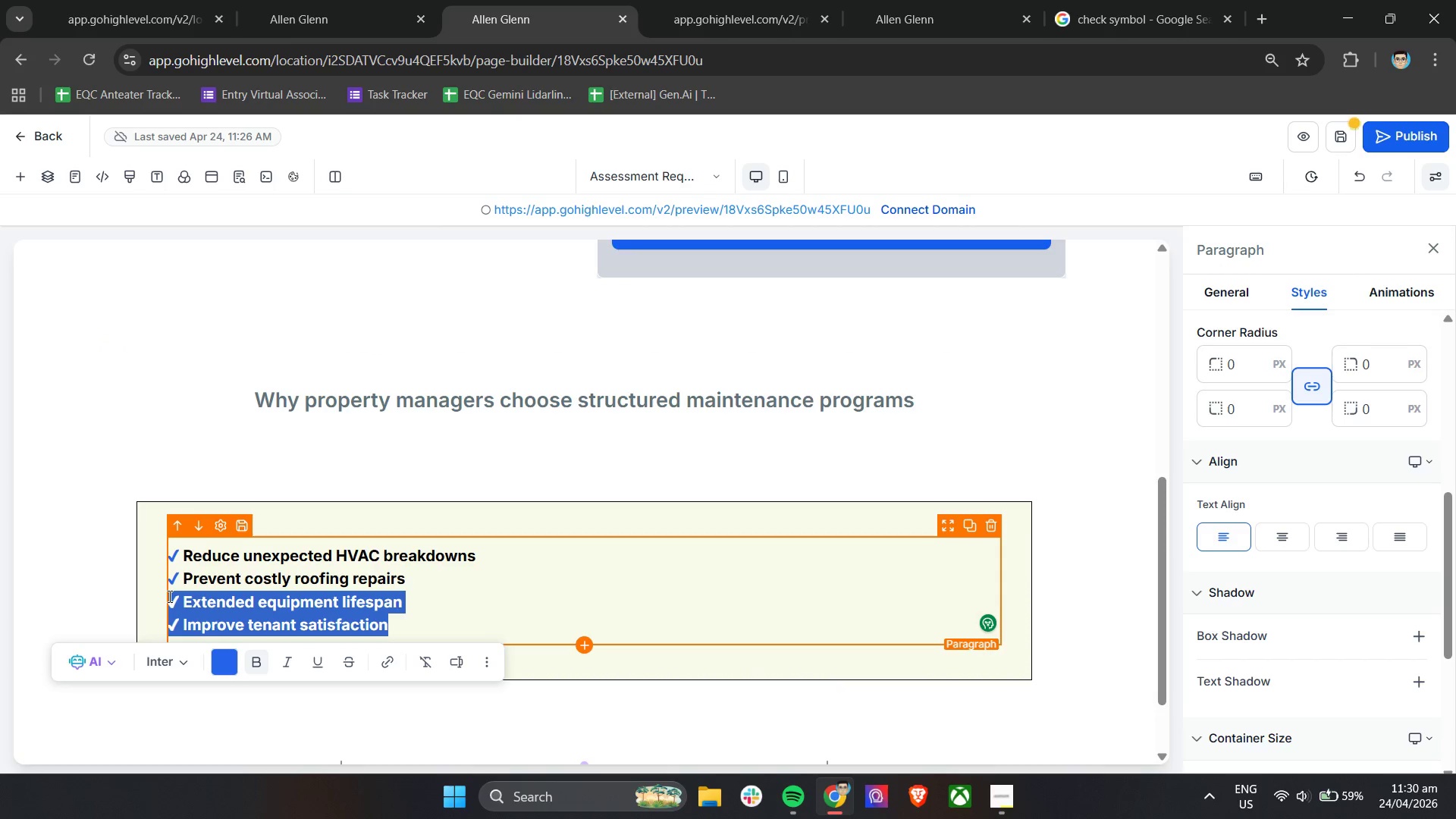 
key(Control+C)
 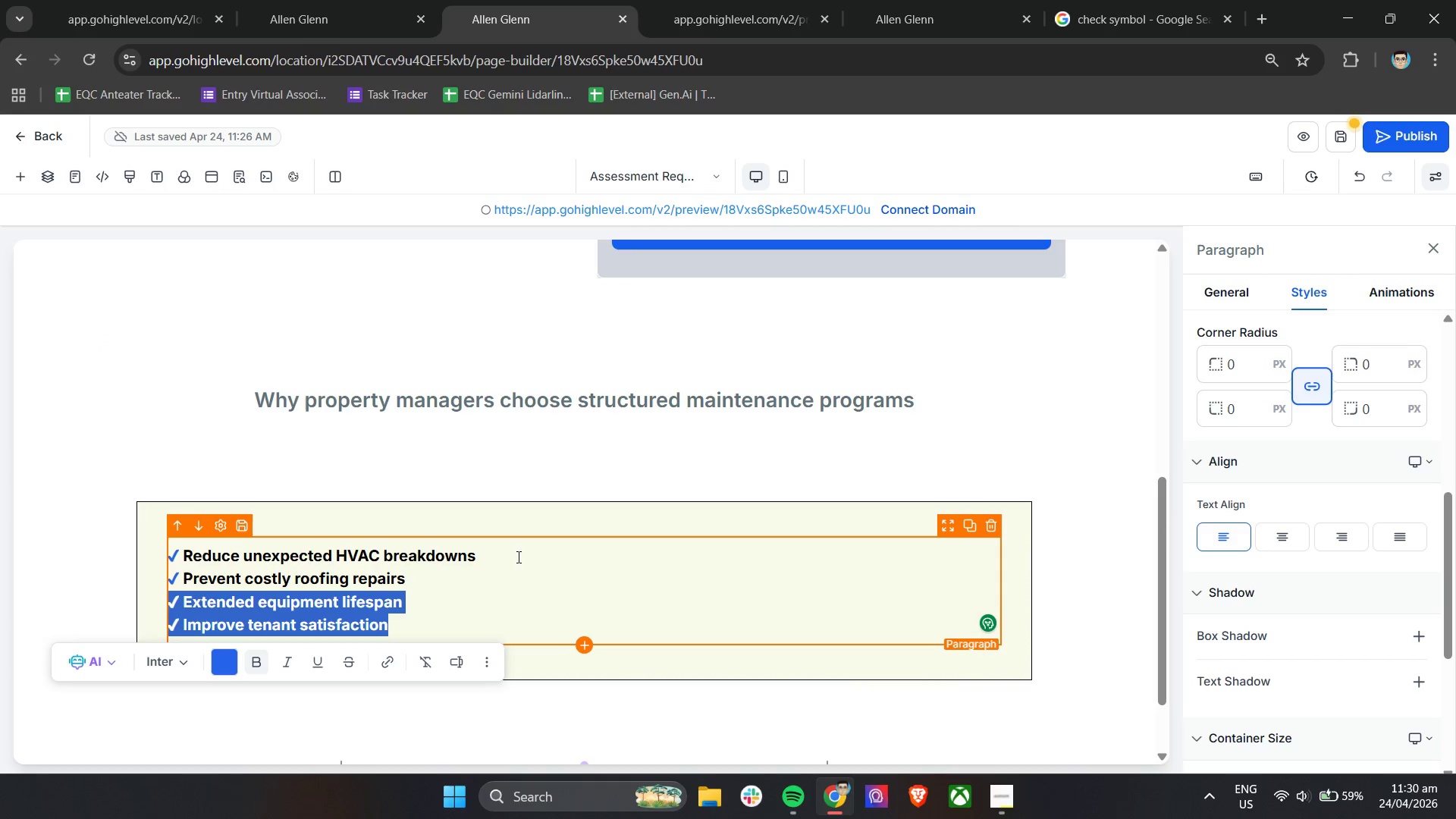 
left_click([517, 557])
 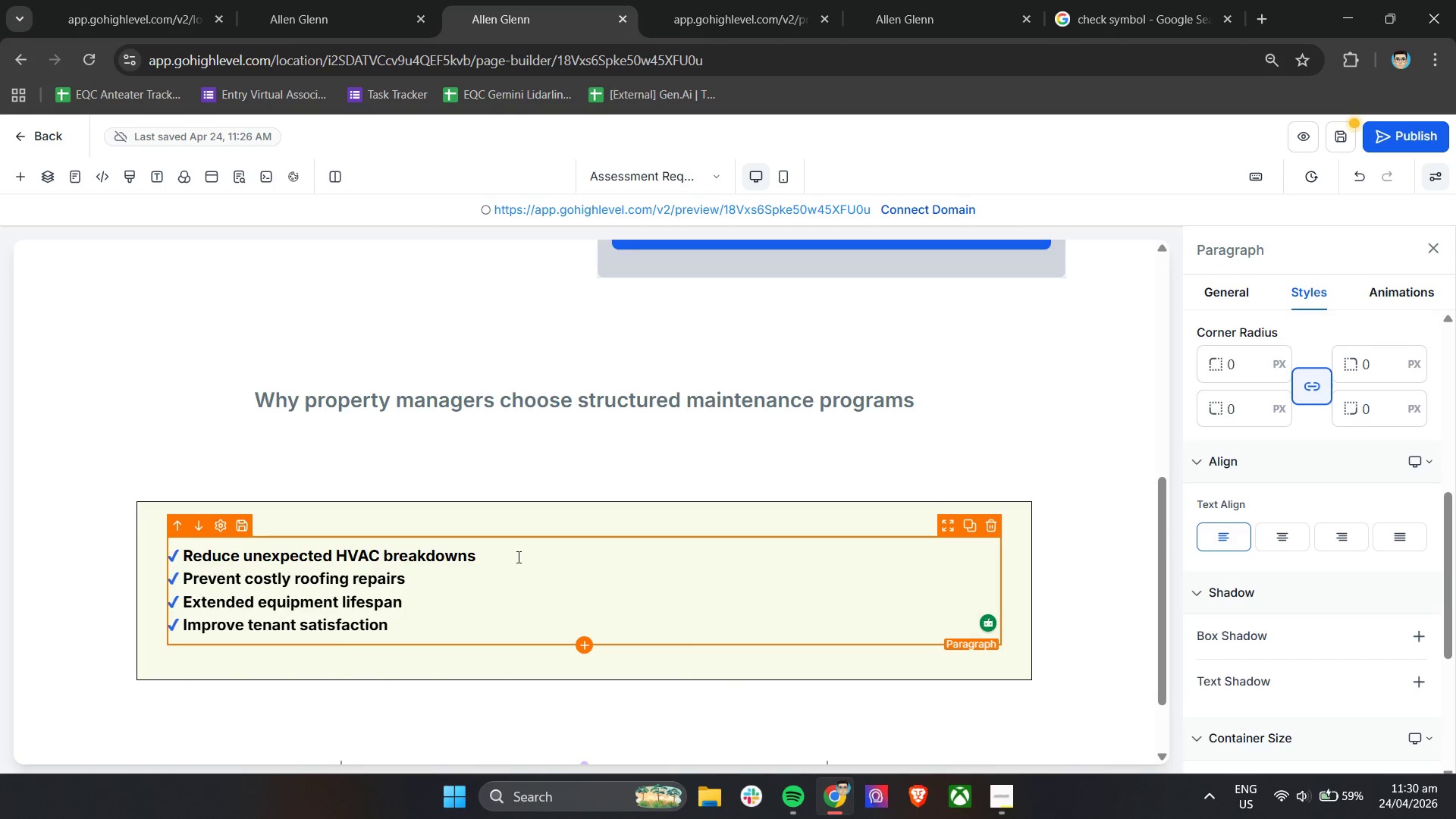 
scroll: coordinate [819, 640], scroll_direction: down, amount: 4.0
 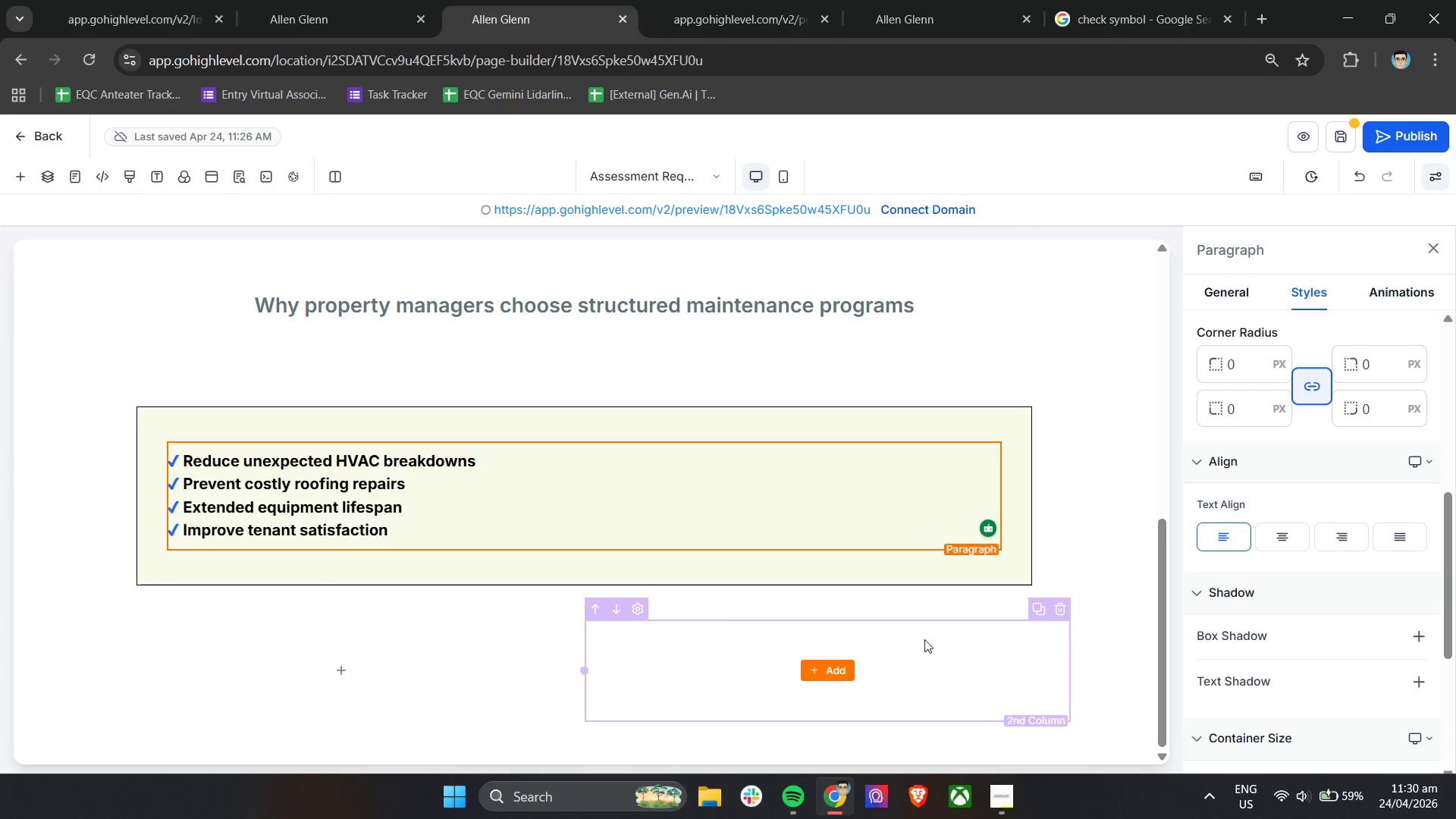 
left_click_drag(start_coordinate=[900, 657], to_coordinate=[887, 675])
 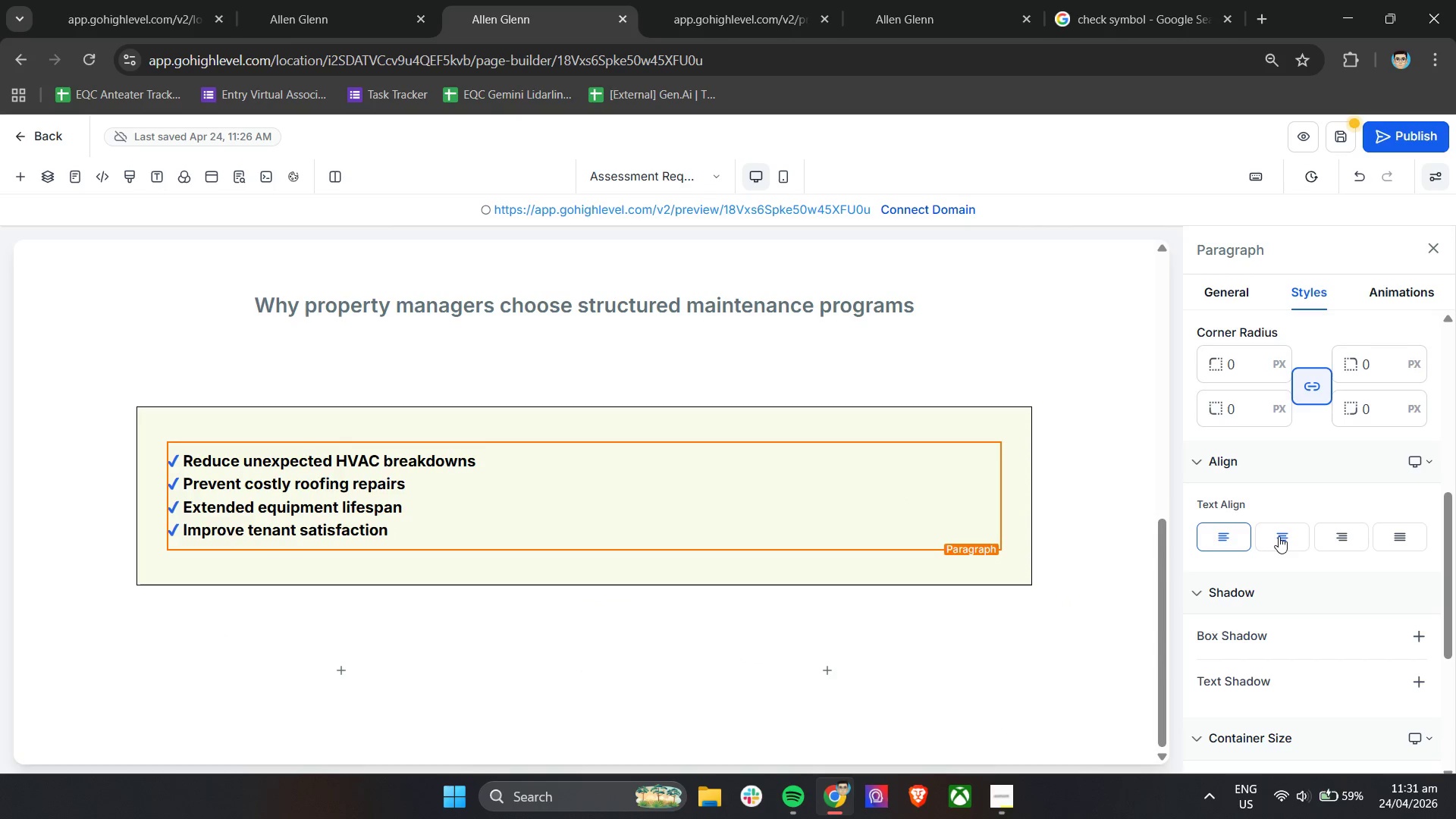 
left_click([1404, 536])
 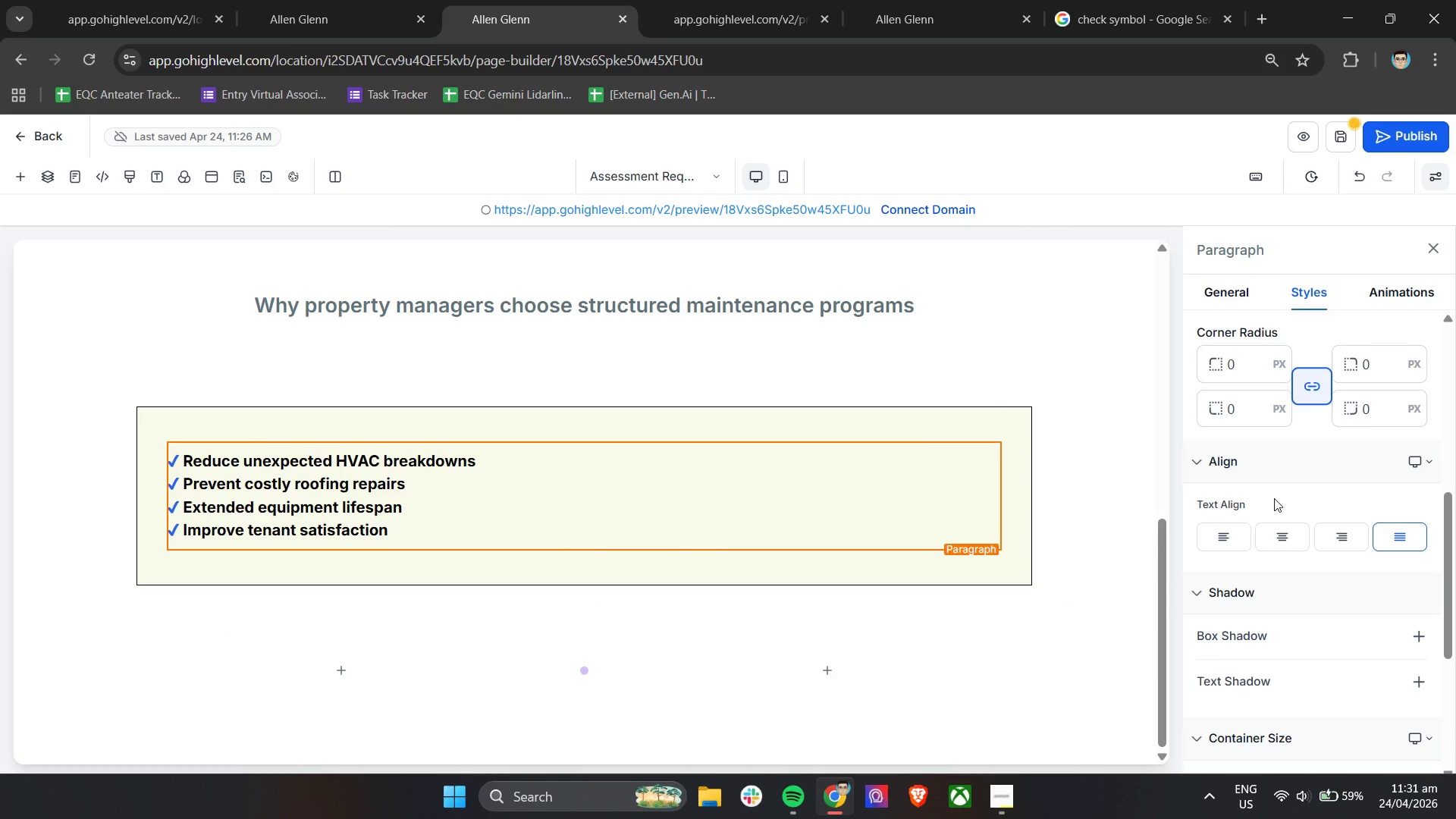 
left_click([1402, 537])
 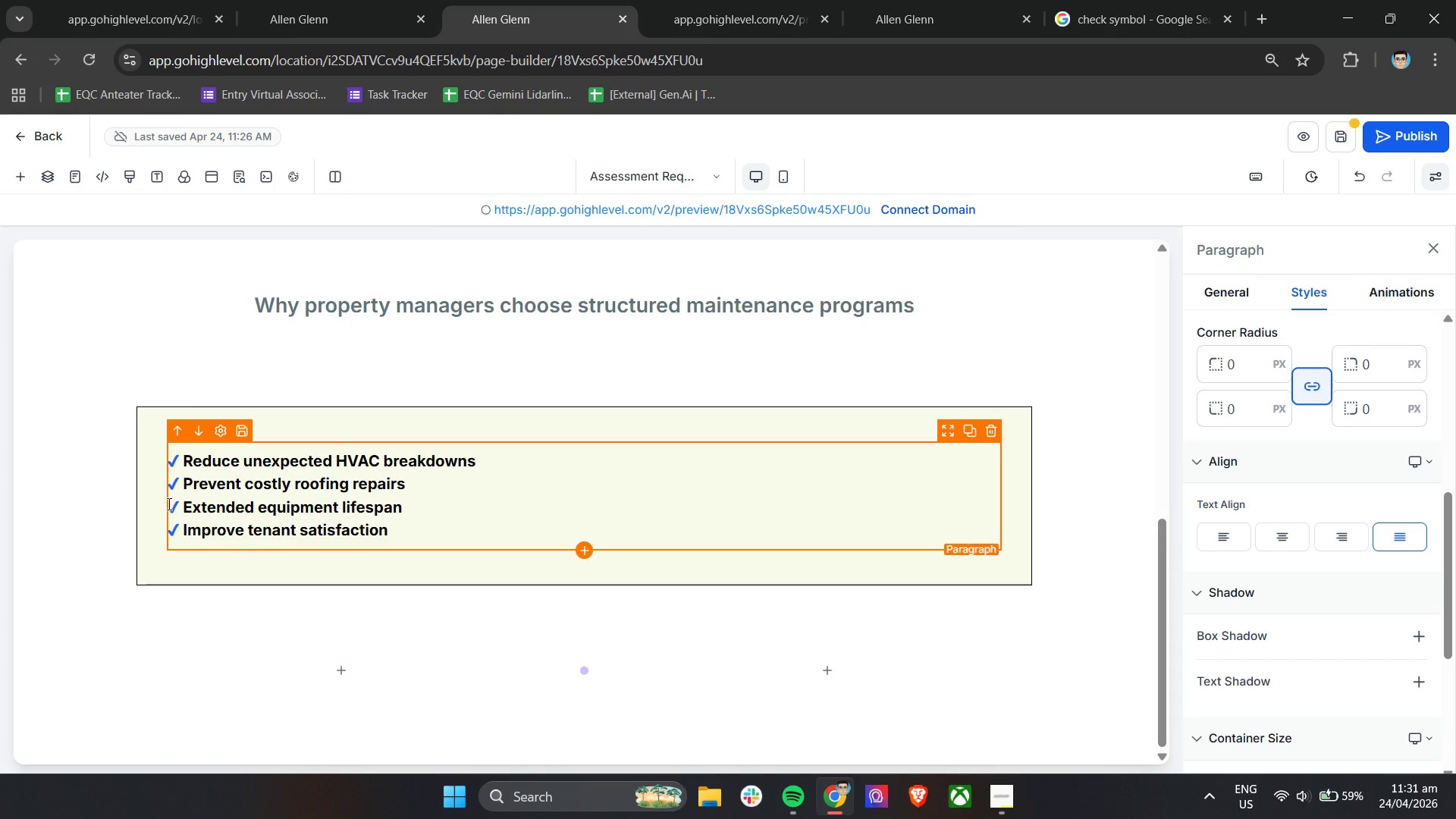 
left_click_drag(start_coordinate=[167, 504], to_coordinate=[193, 526])
 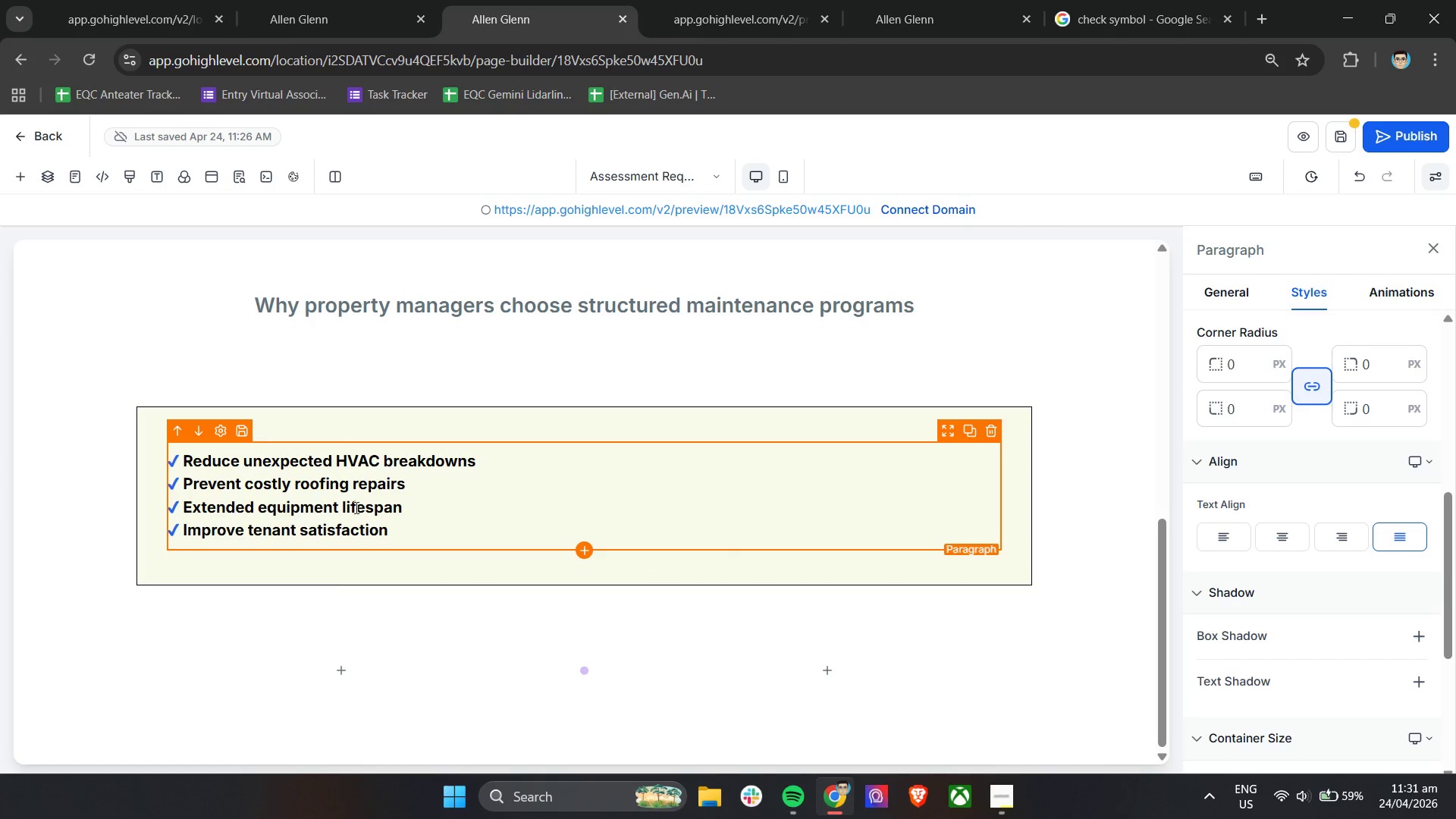 
left_click_drag(start_coordinate=[411, 507], to_coordinate=[370, 522])
 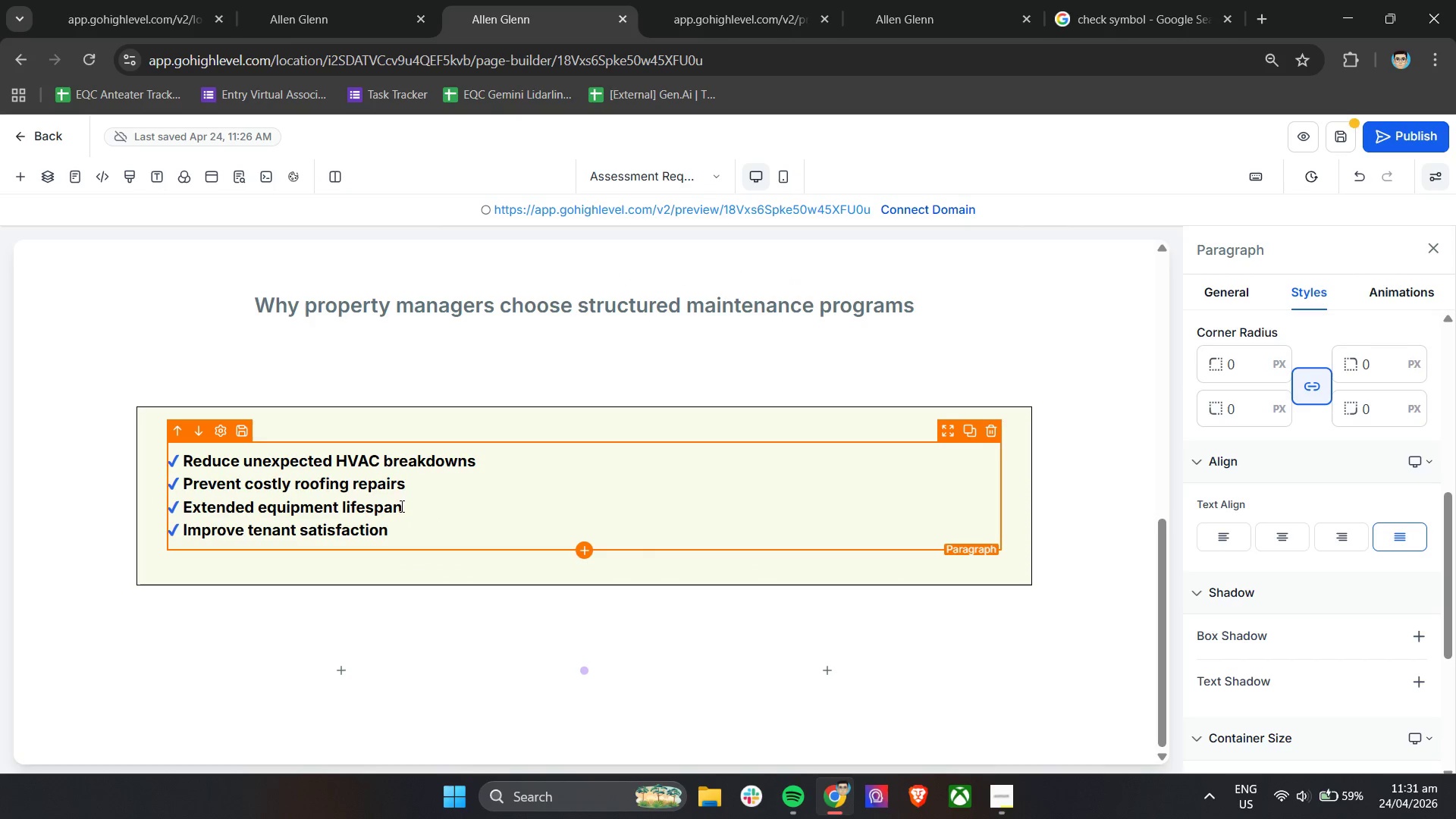 
left_click_drag(start_coordinate=[400, 505], to_coordinate=[385, 521])
 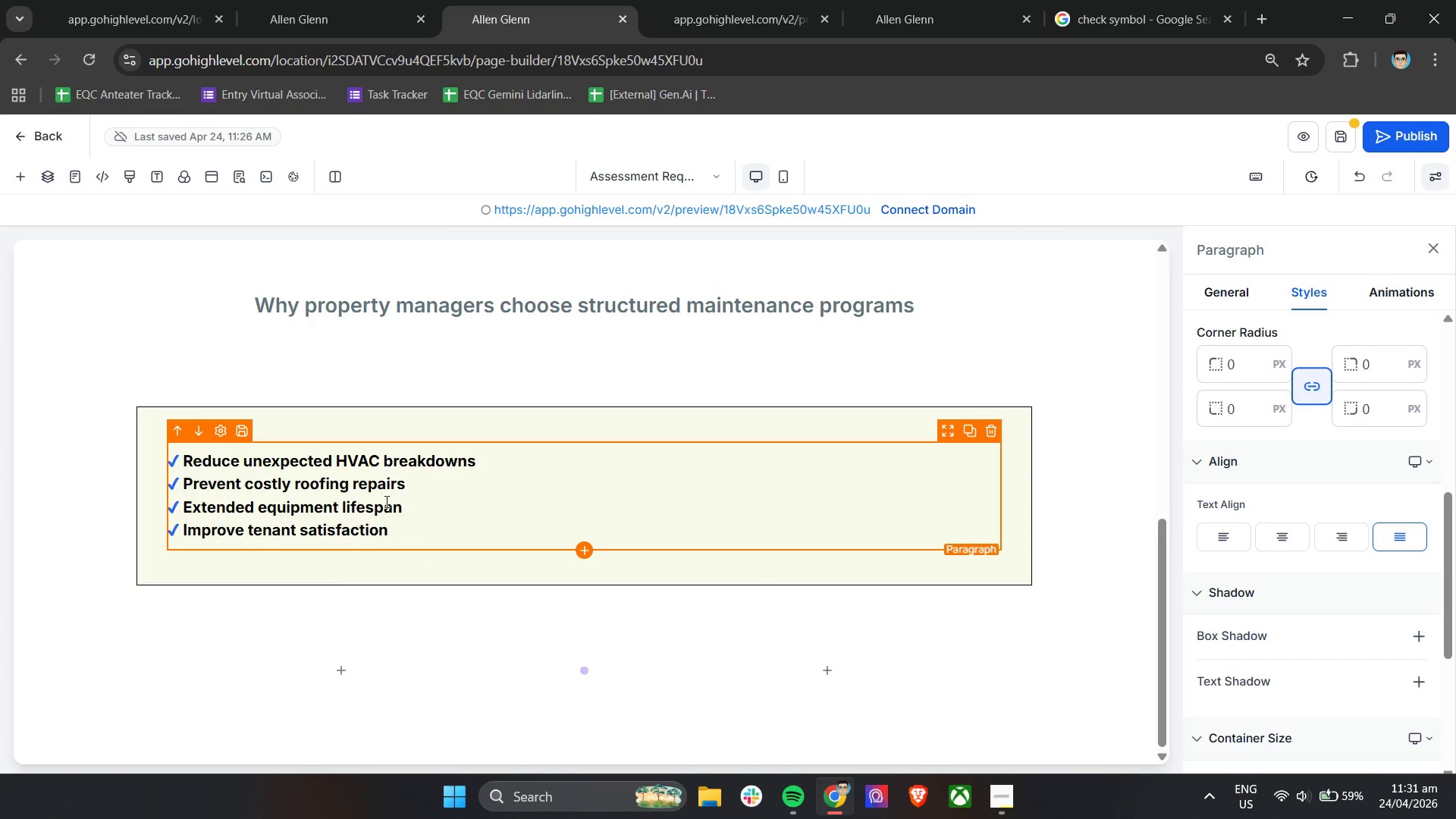 
double_click([385, 501])
 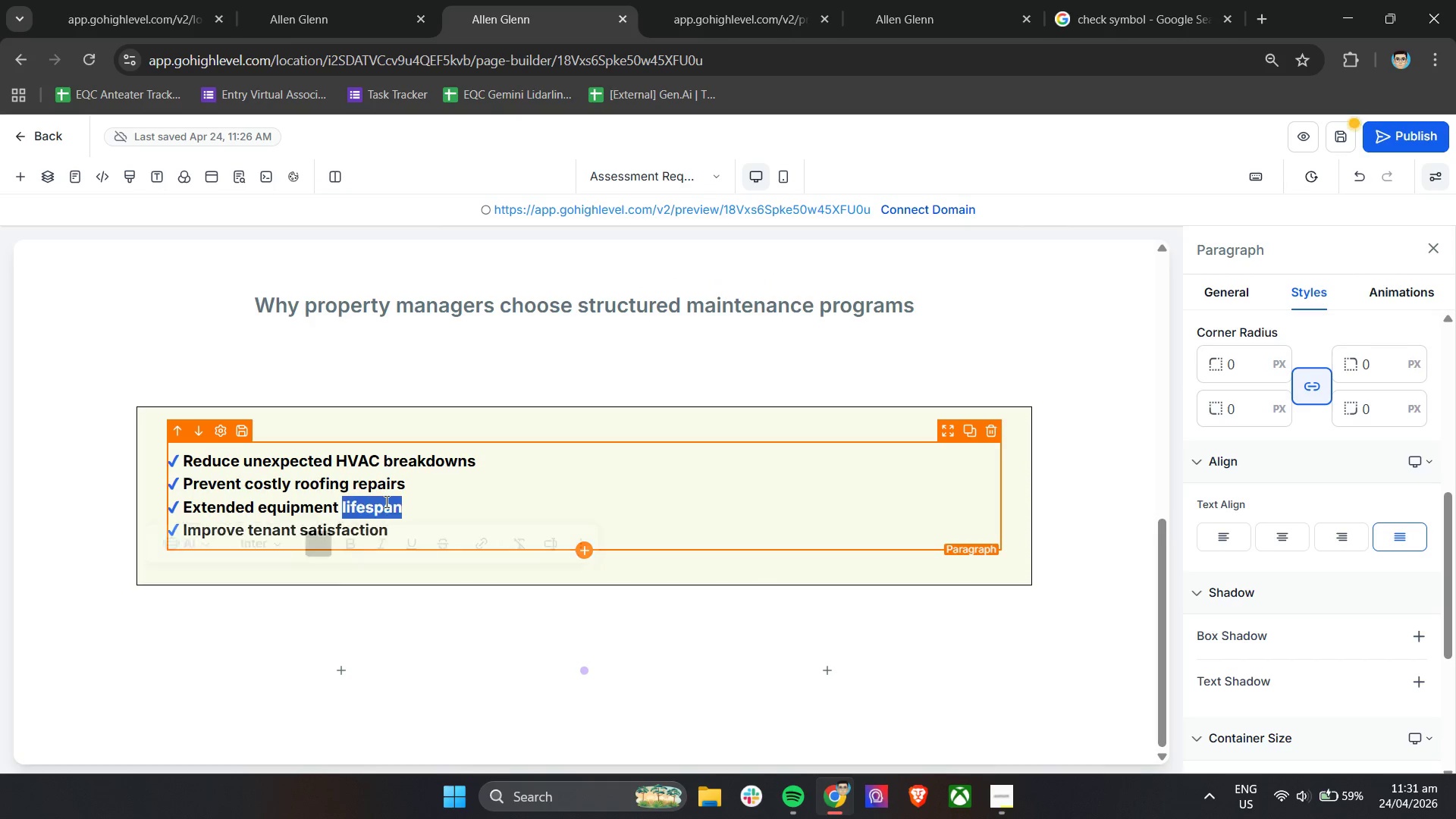 
triple_click([385, 501])
 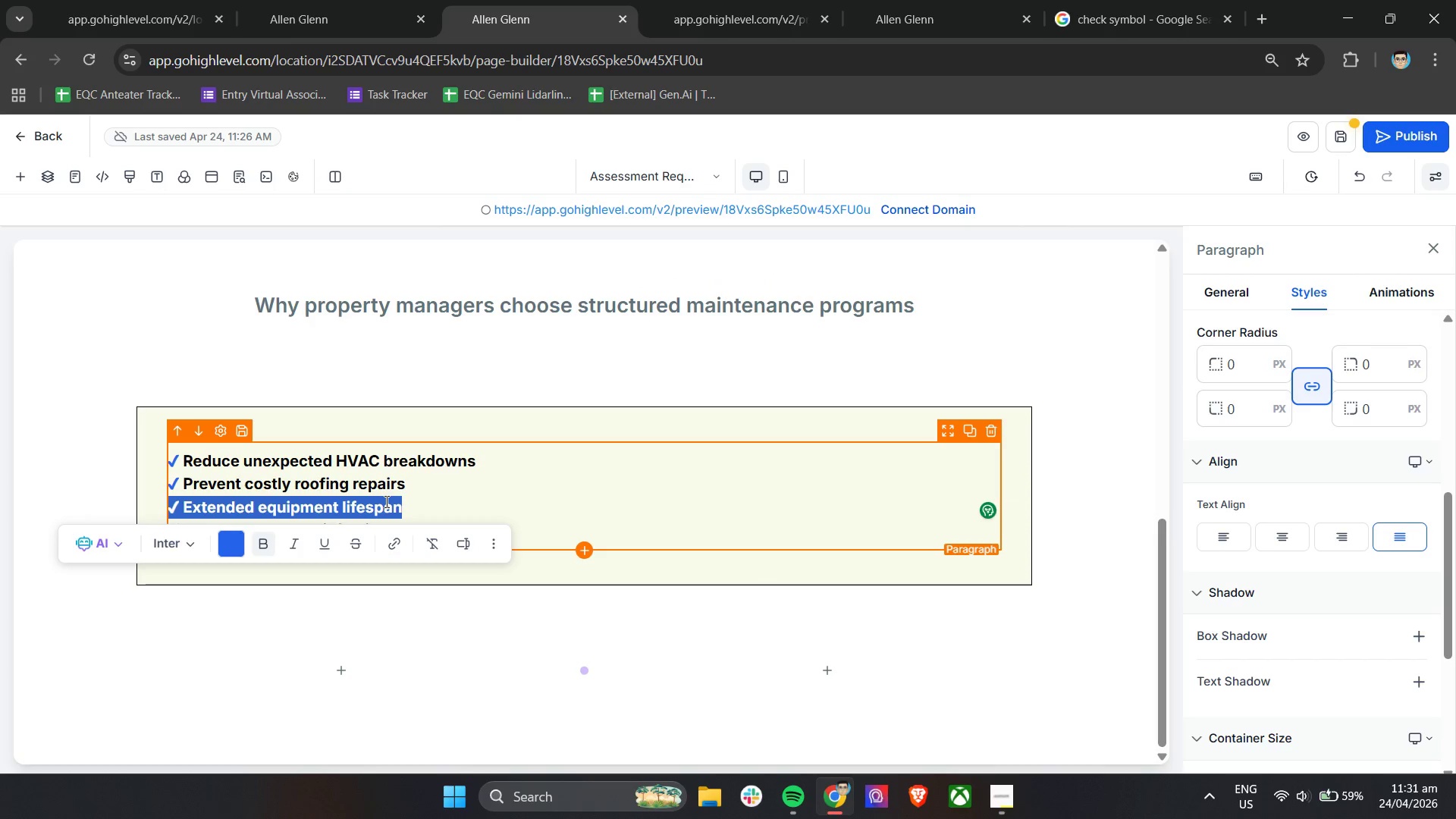 
key(Control+C)
 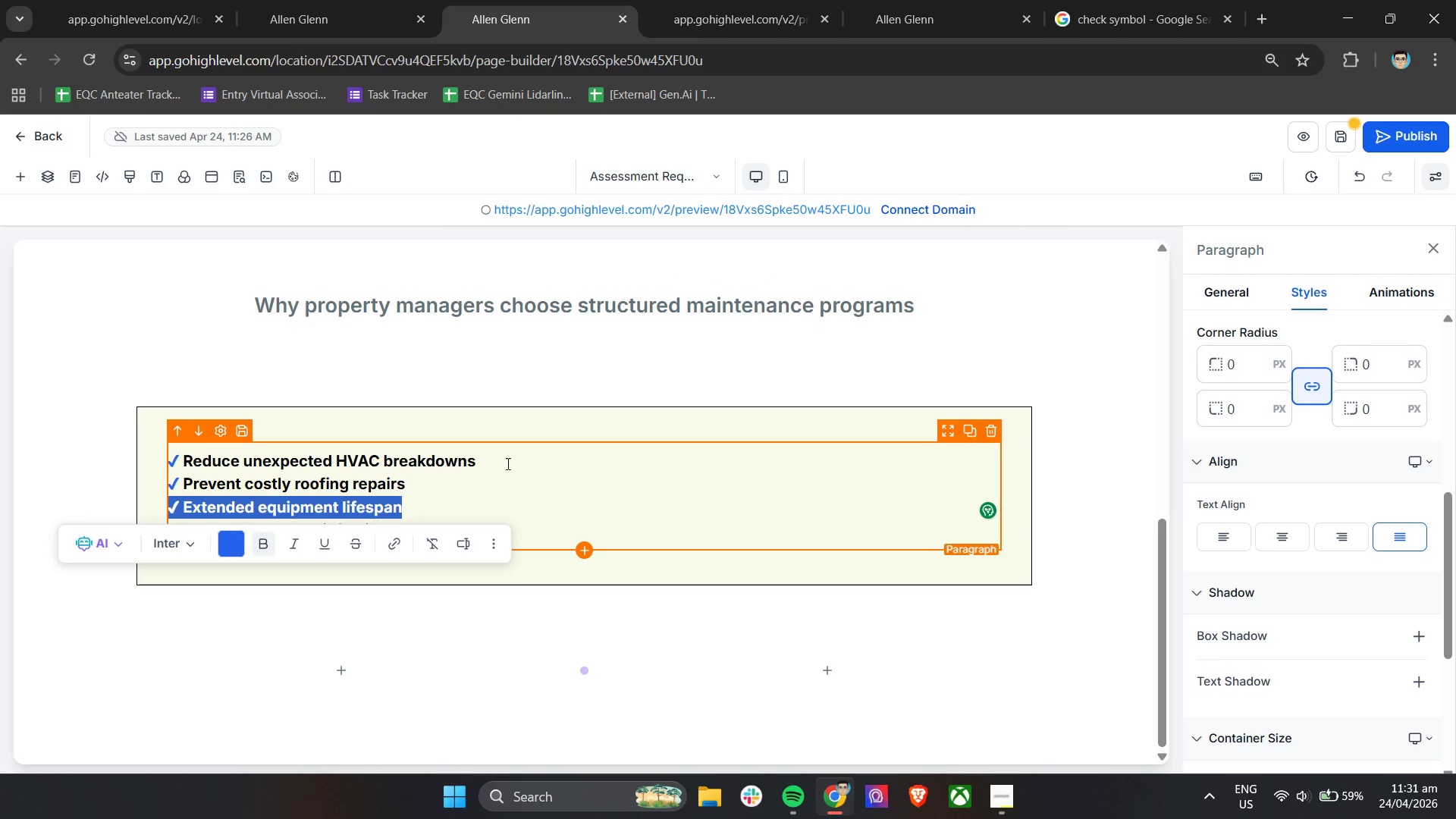 
key(Control+C)
 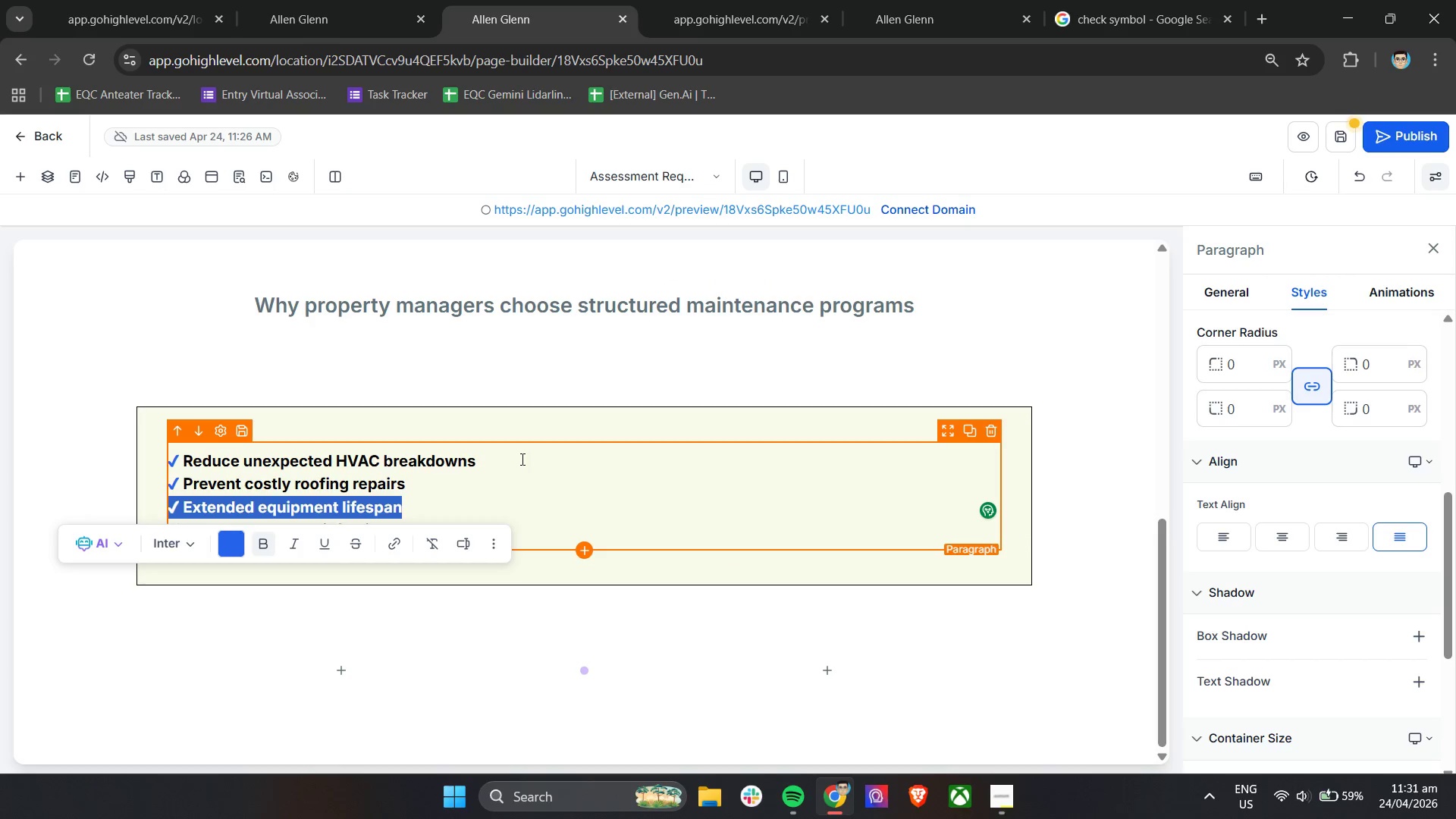 
left_click([521, 459])
 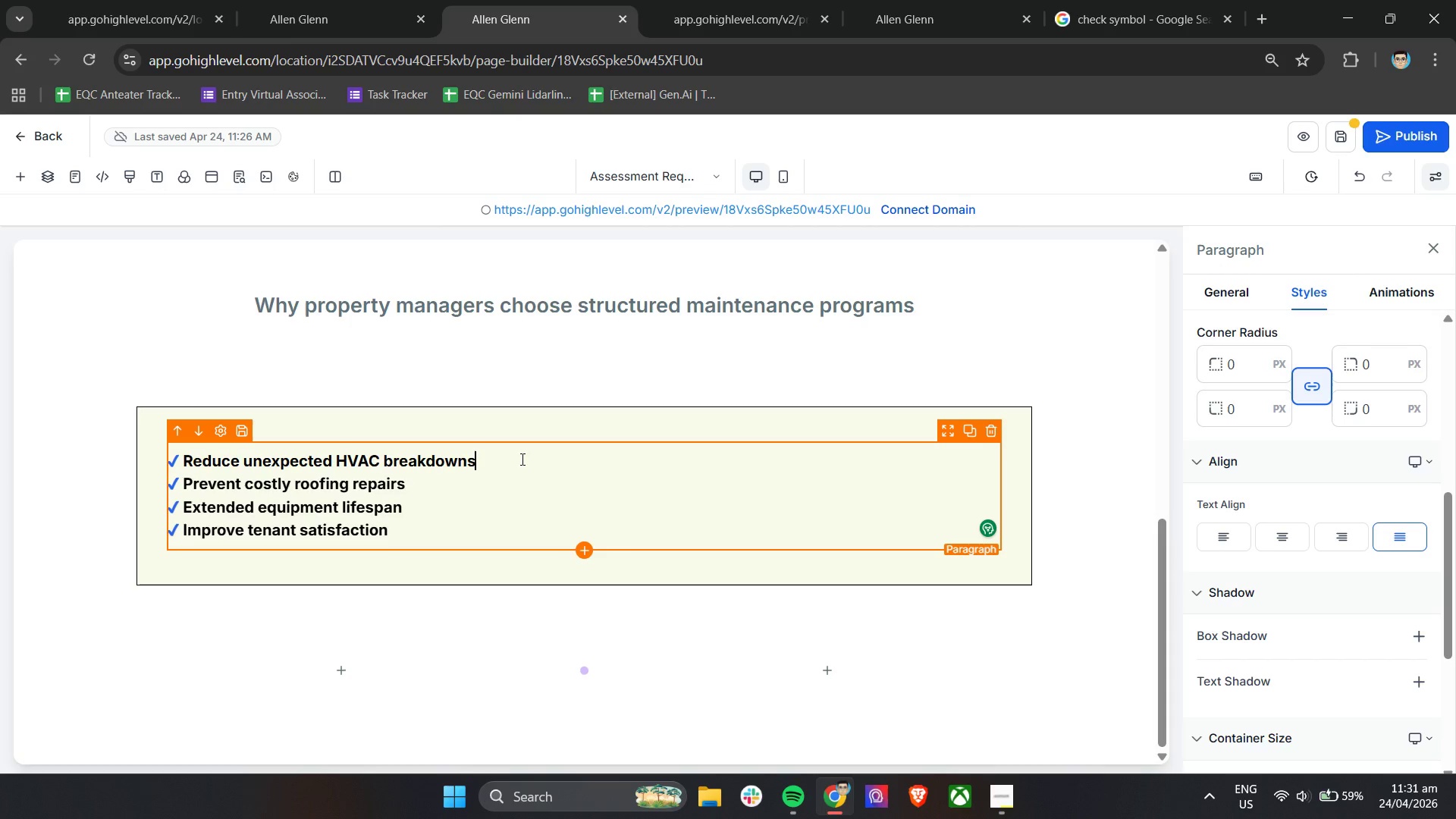 
key(Space)
 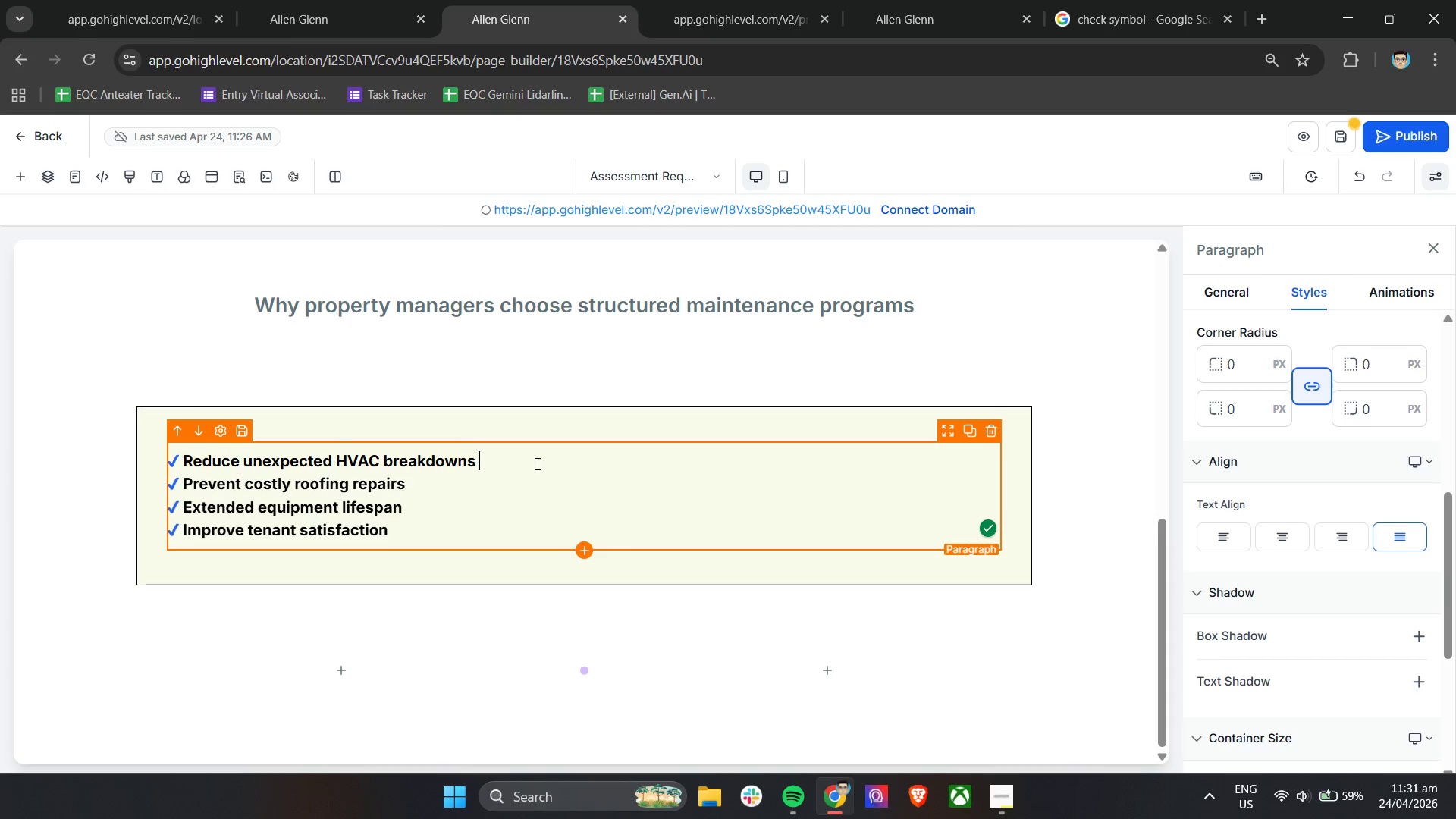 
key(Space)
 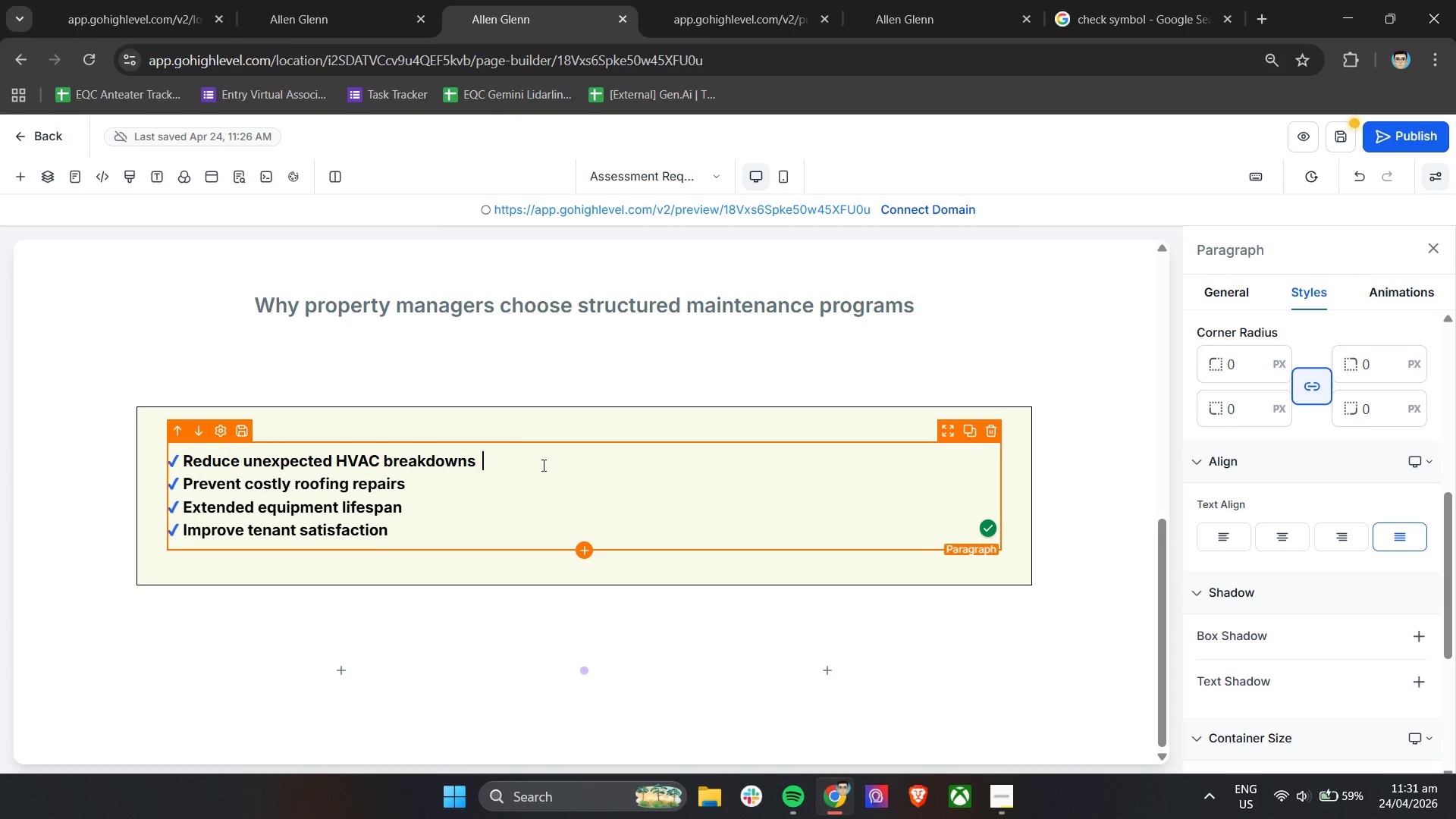 
hold_key(key=Space, duration=1.5)
 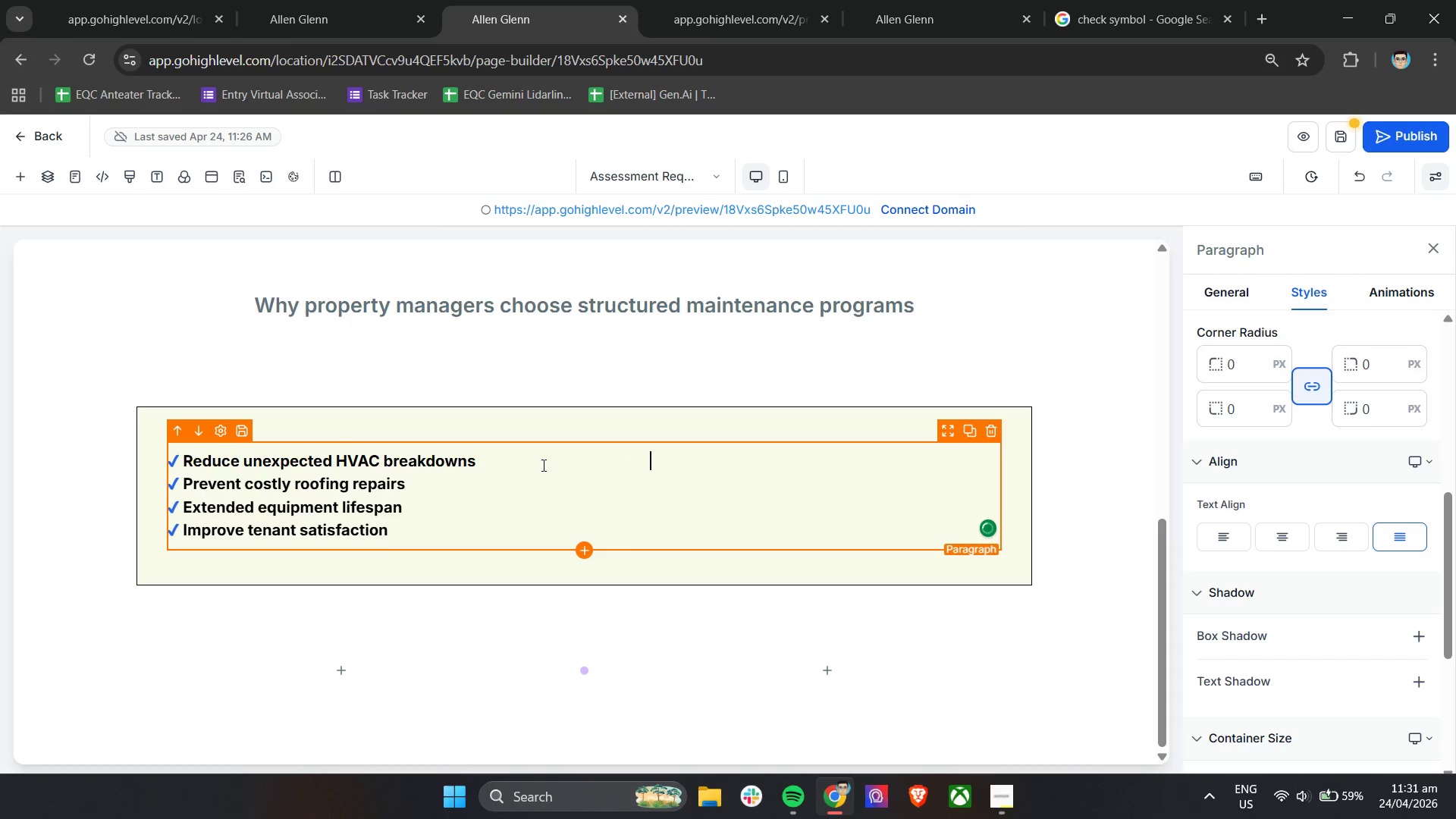 
hold_key(key=Space, duration=0.98)
 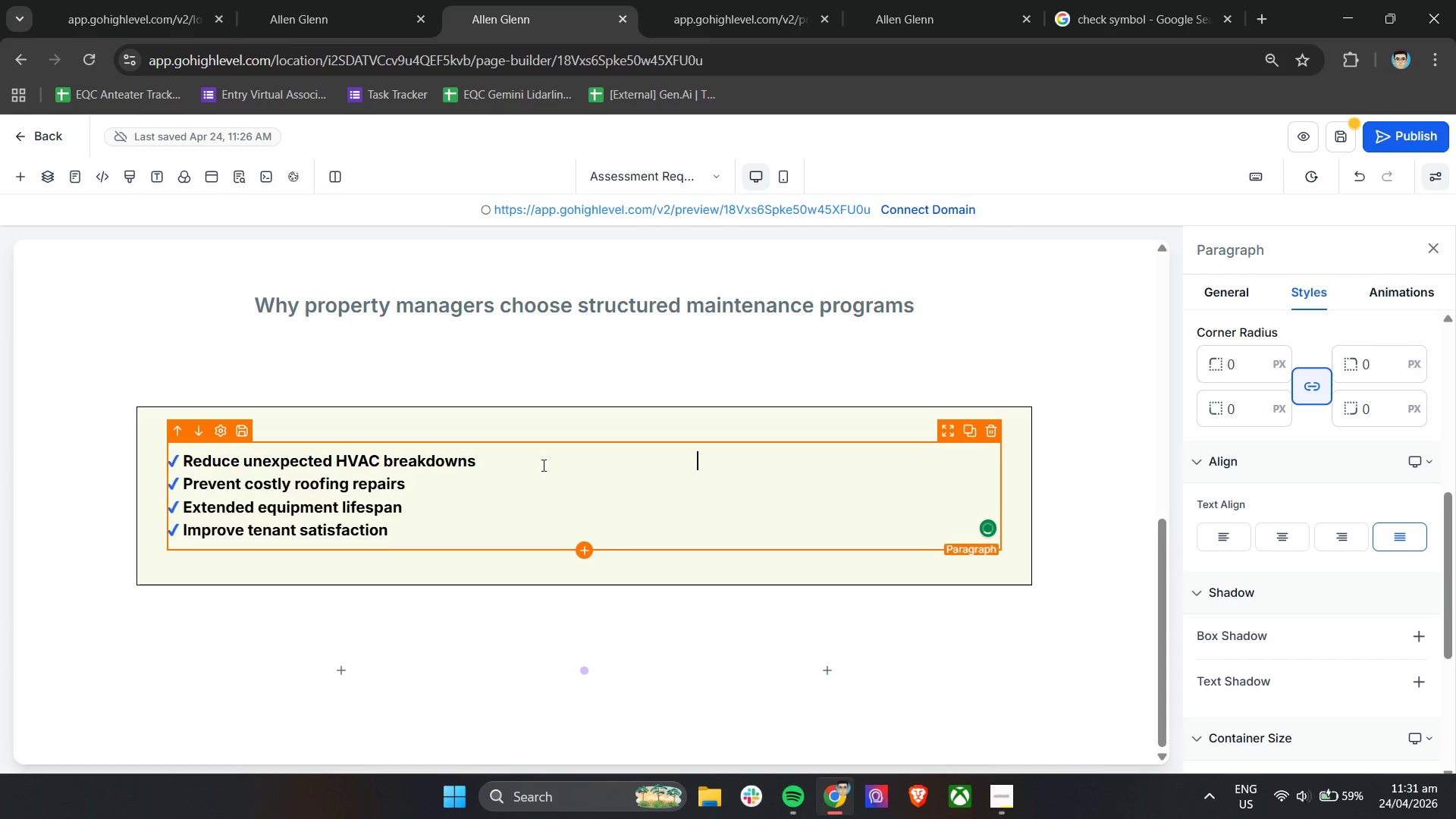 
key(Control+V)
 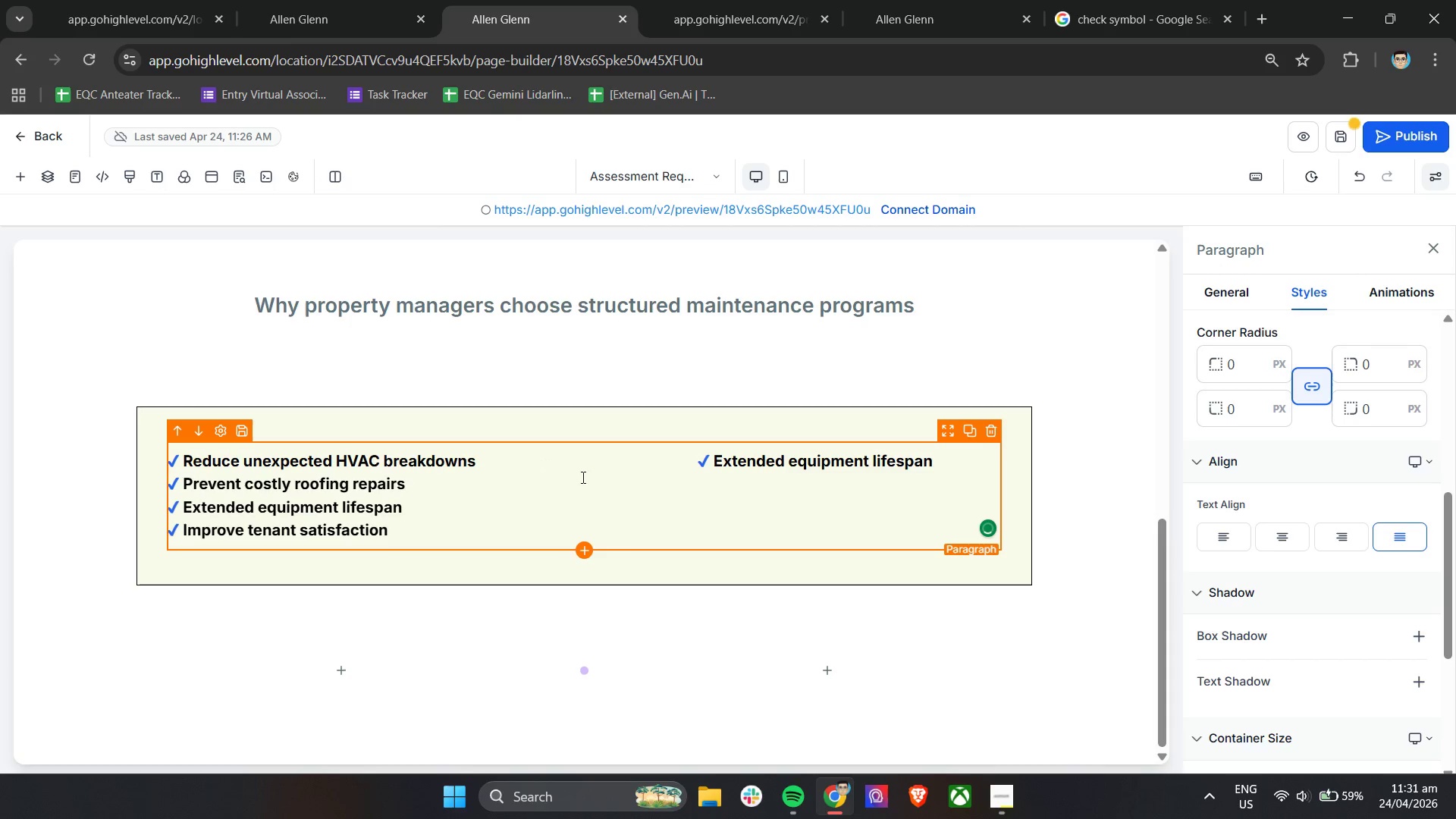 
key(Control+ControlLeft)
 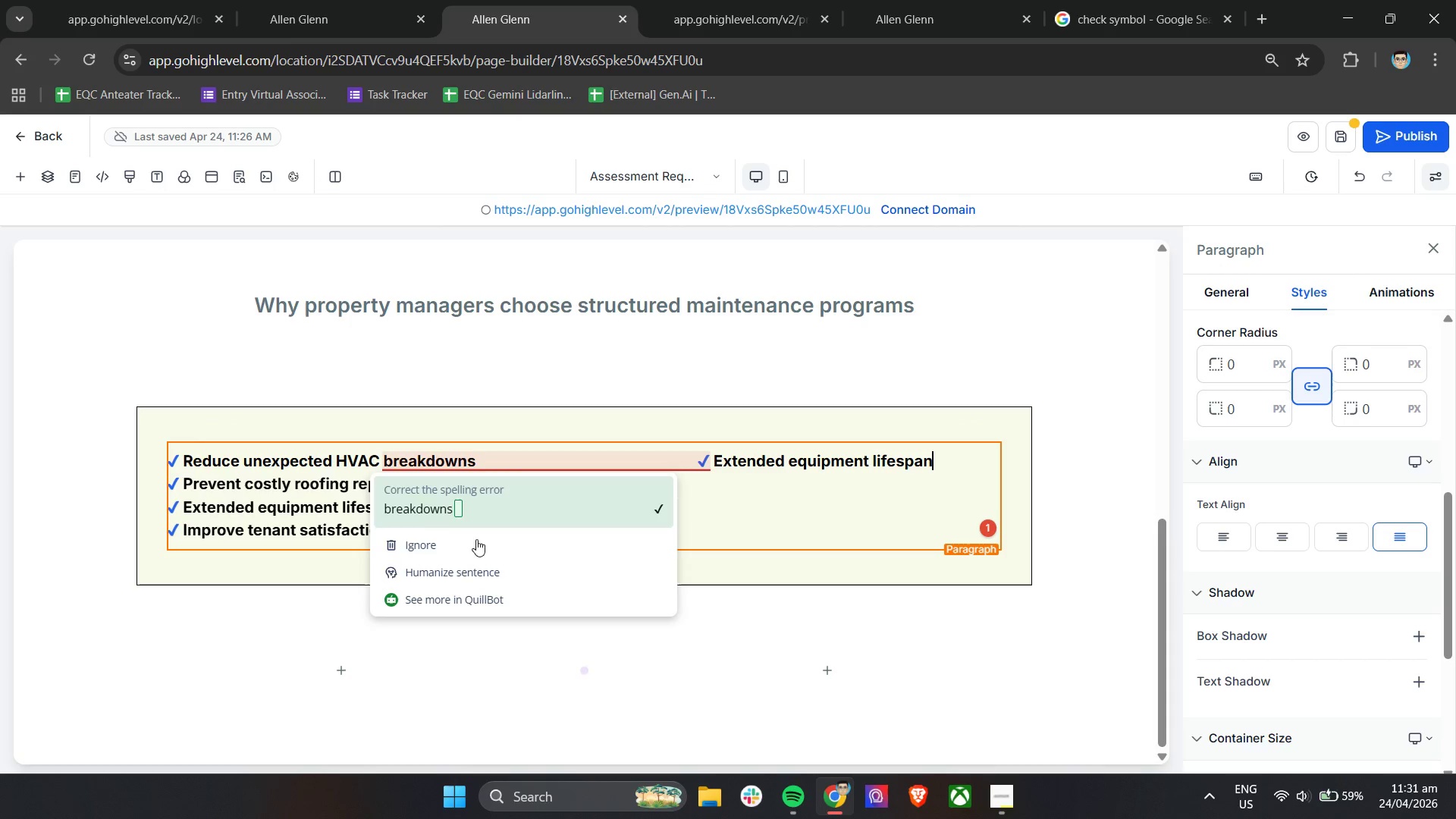 
left_click([456, 551])
 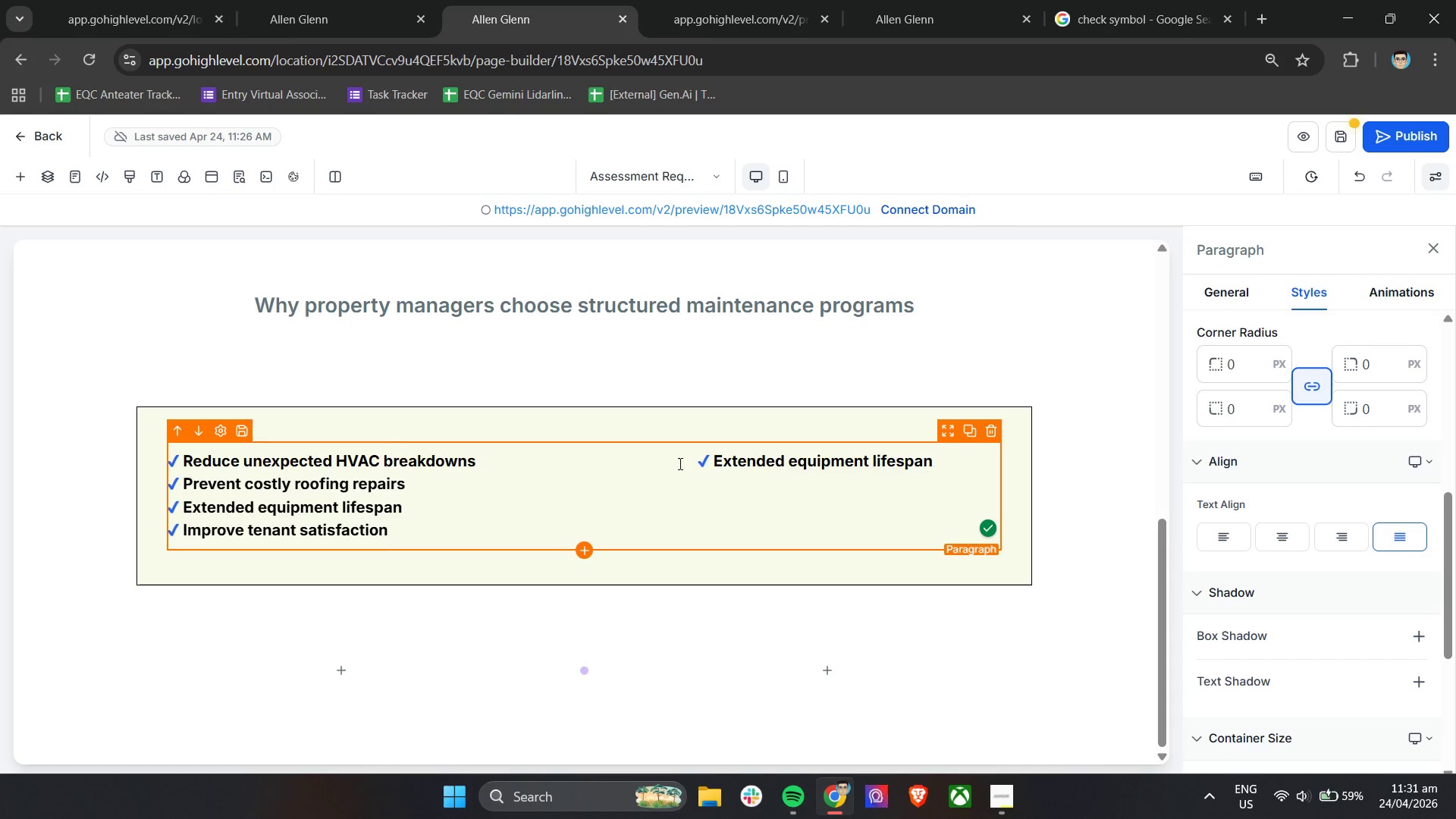 
left_click([697, 463])
 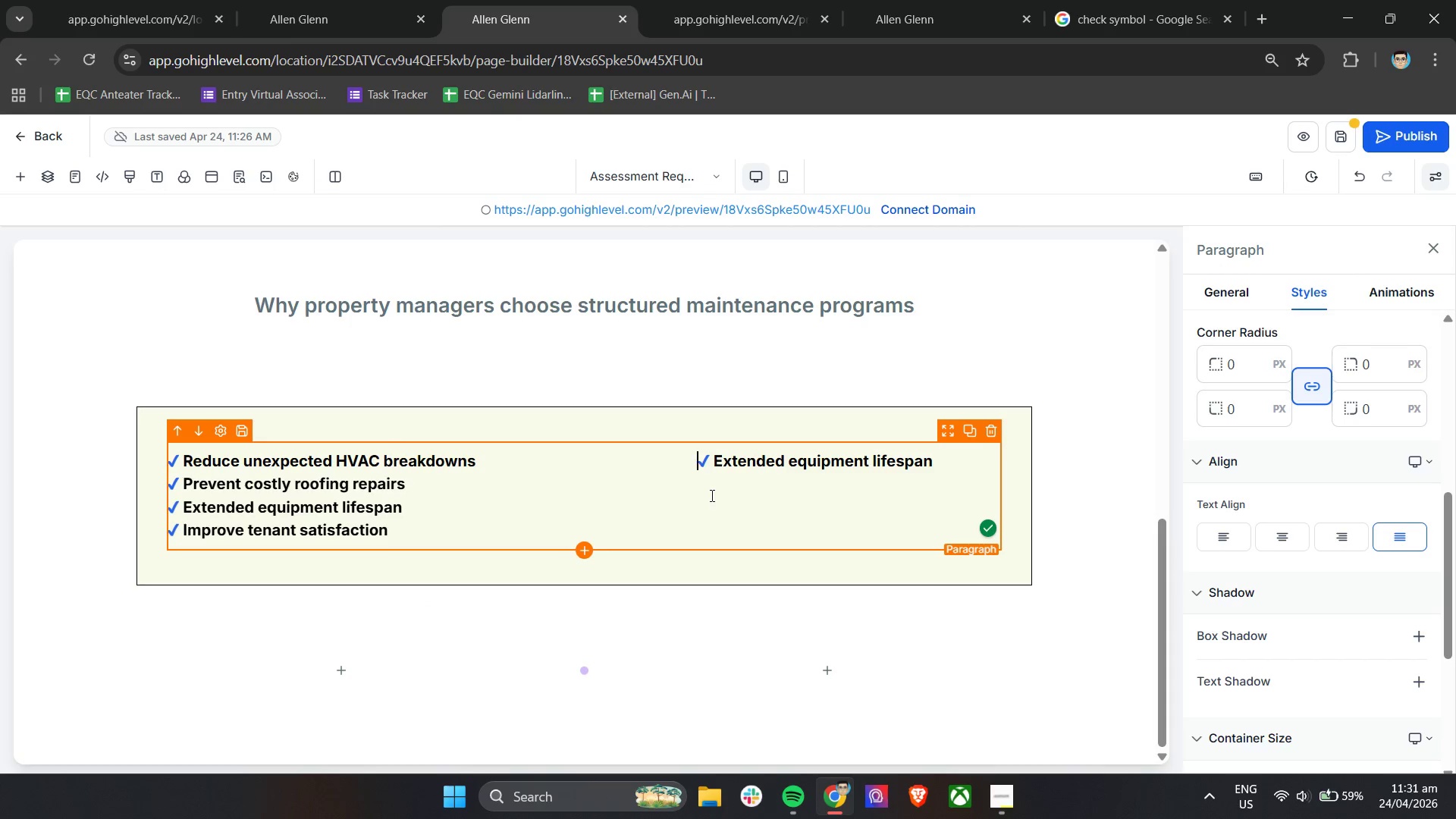 
key(Backspace)
 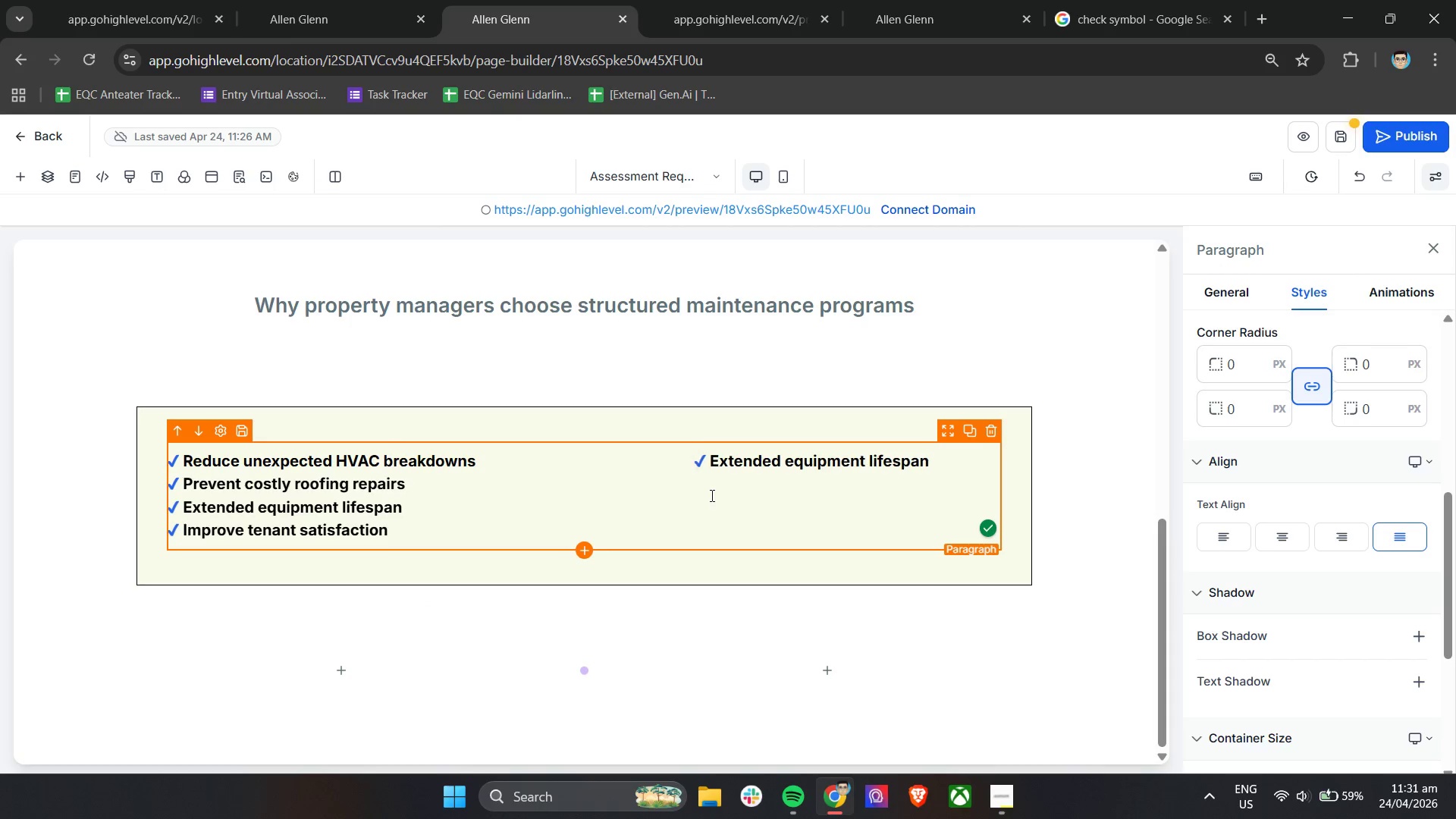 
key(Backspace)
 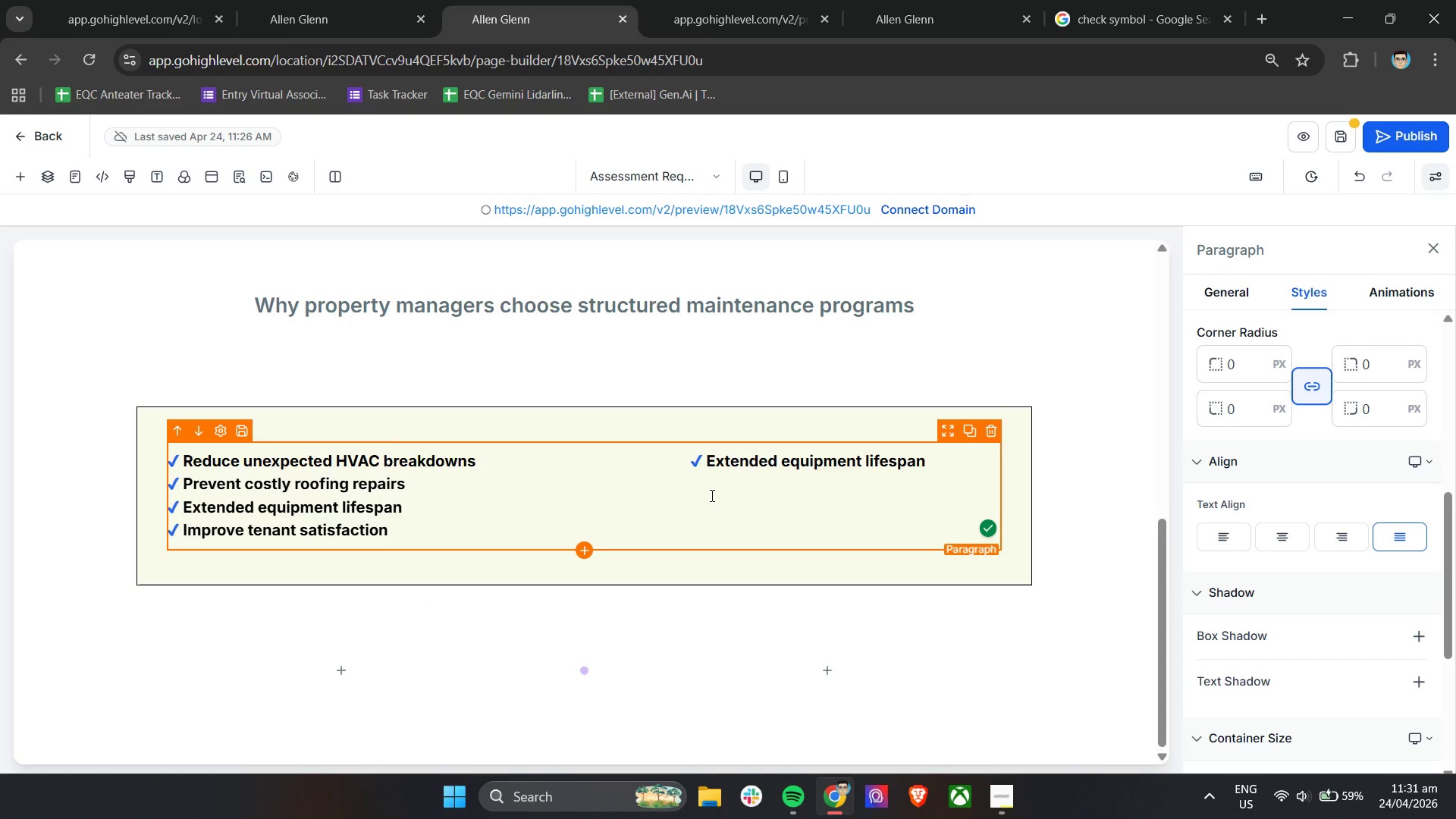 
key(Backspace)
 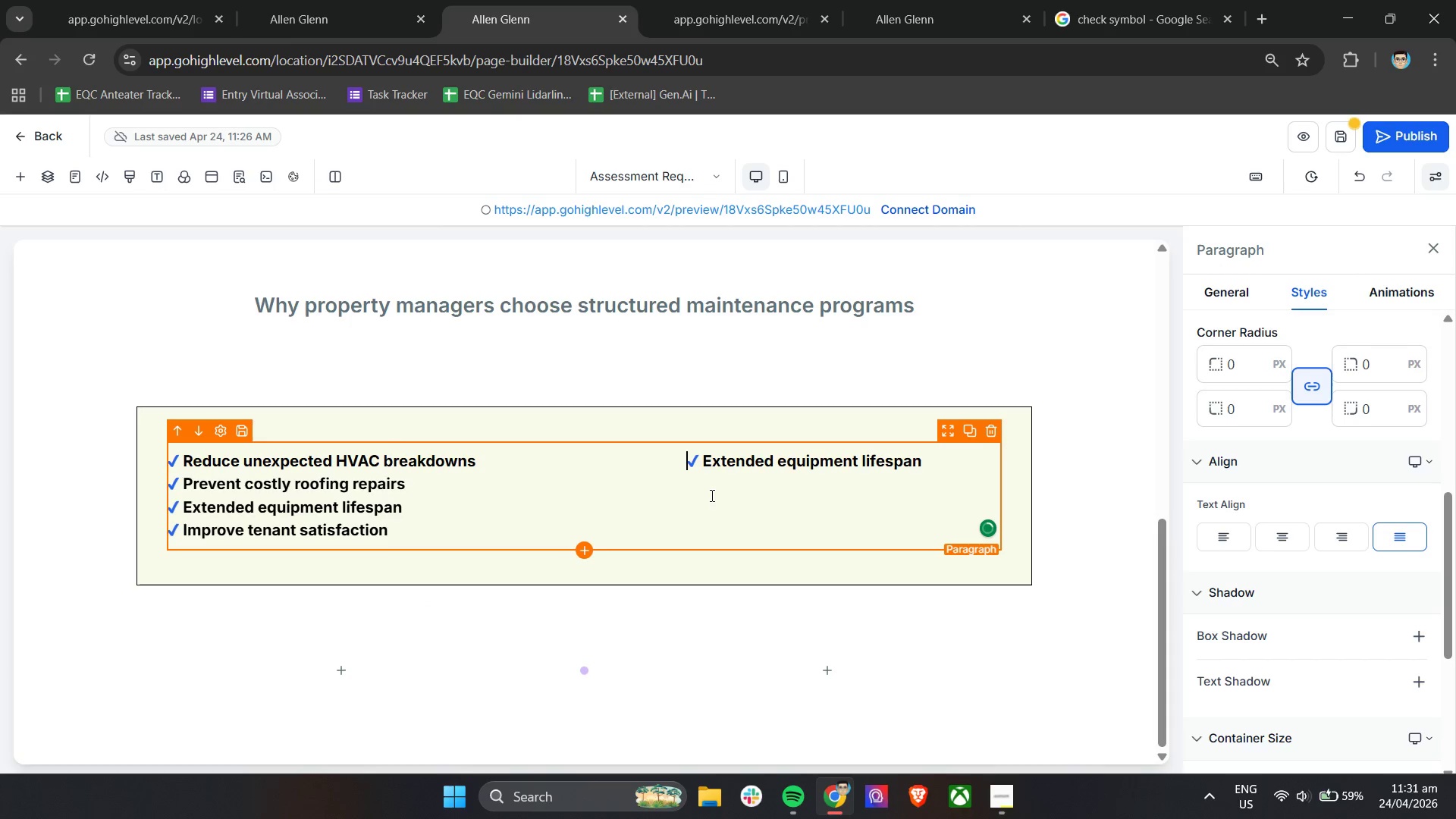 
key(Backspace)
 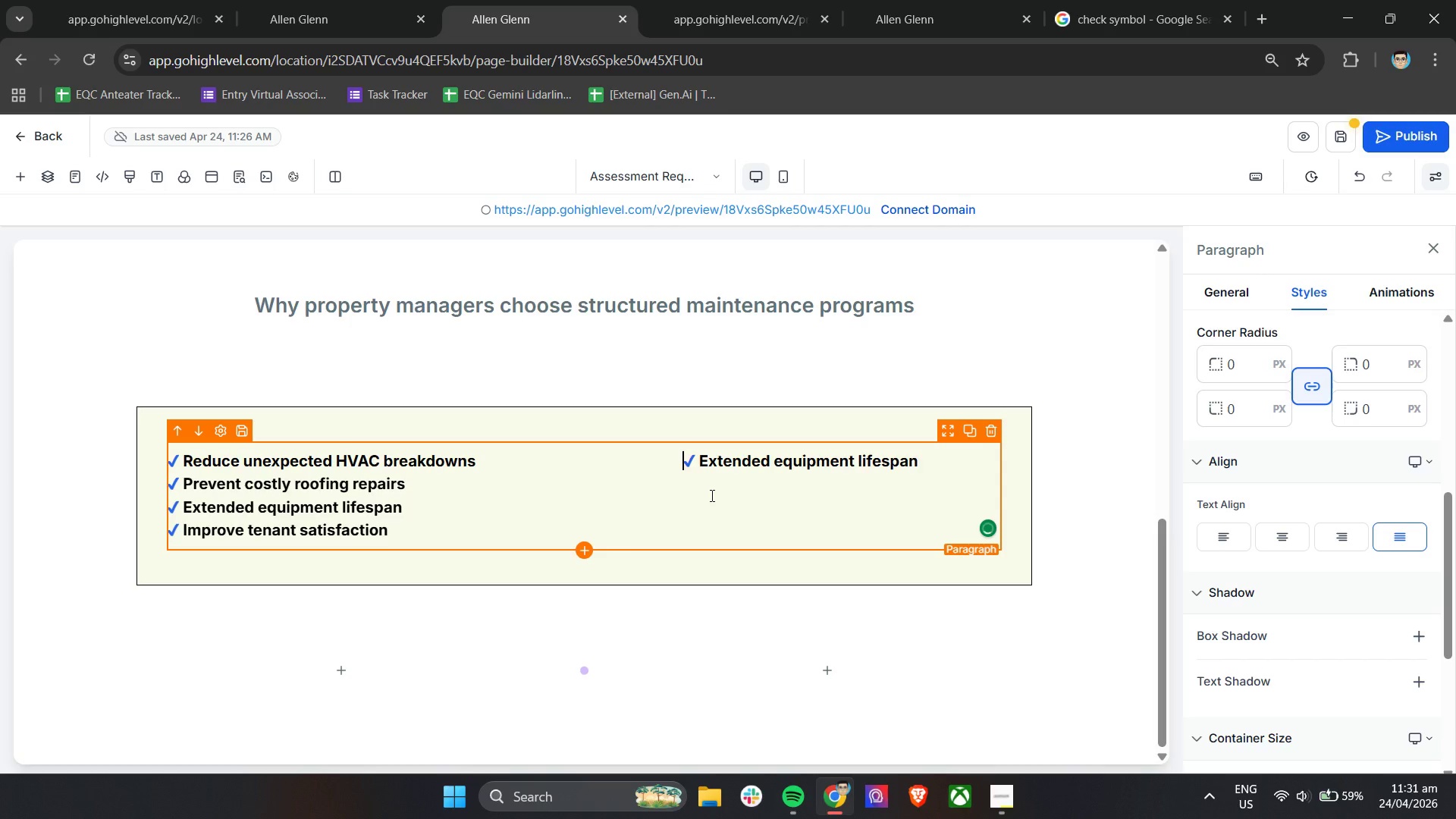 
key(Backspace)
 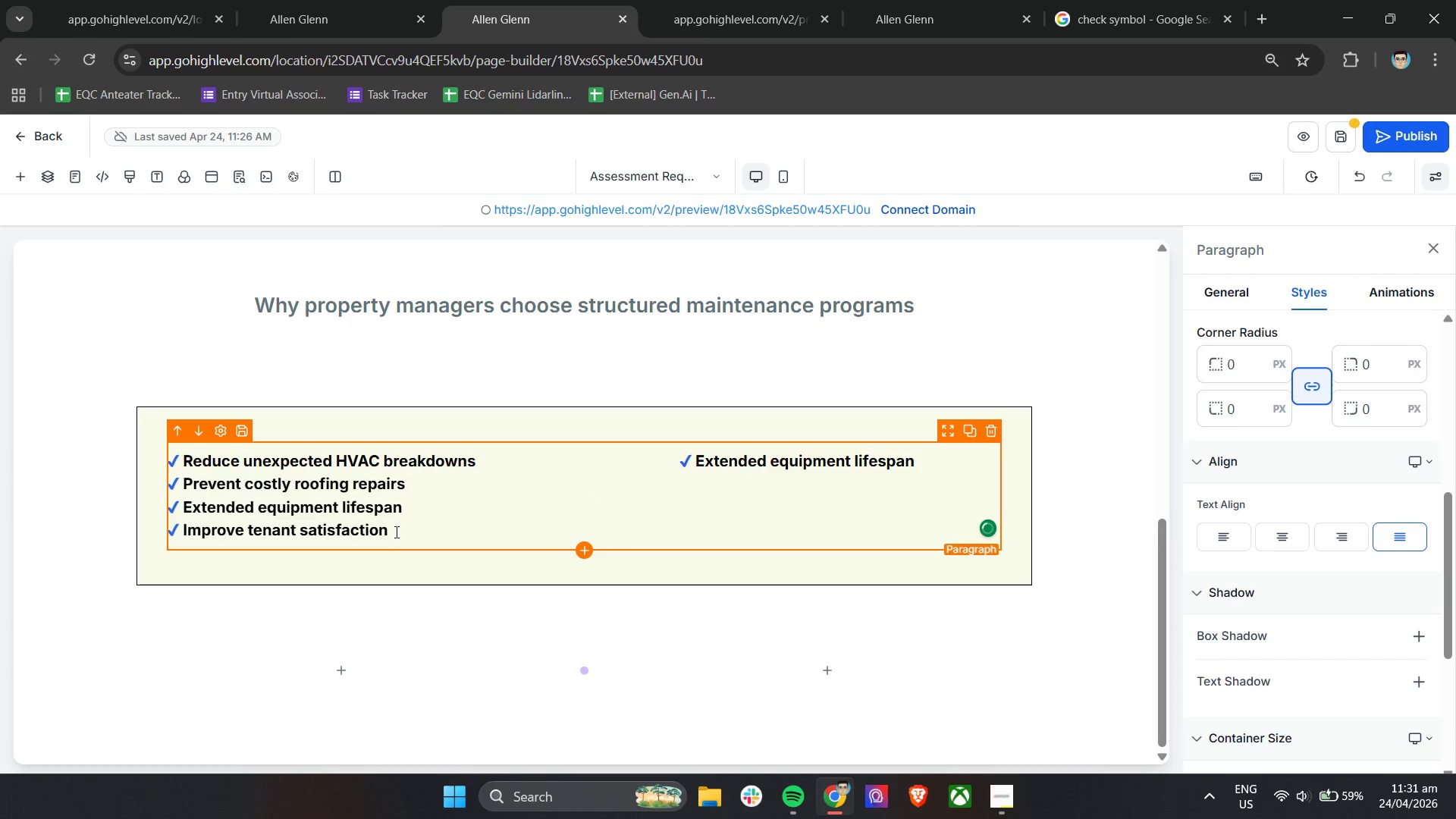 
left_click_drag(start_coordinate=[395, 532], to_coordinate=[168, 532])
 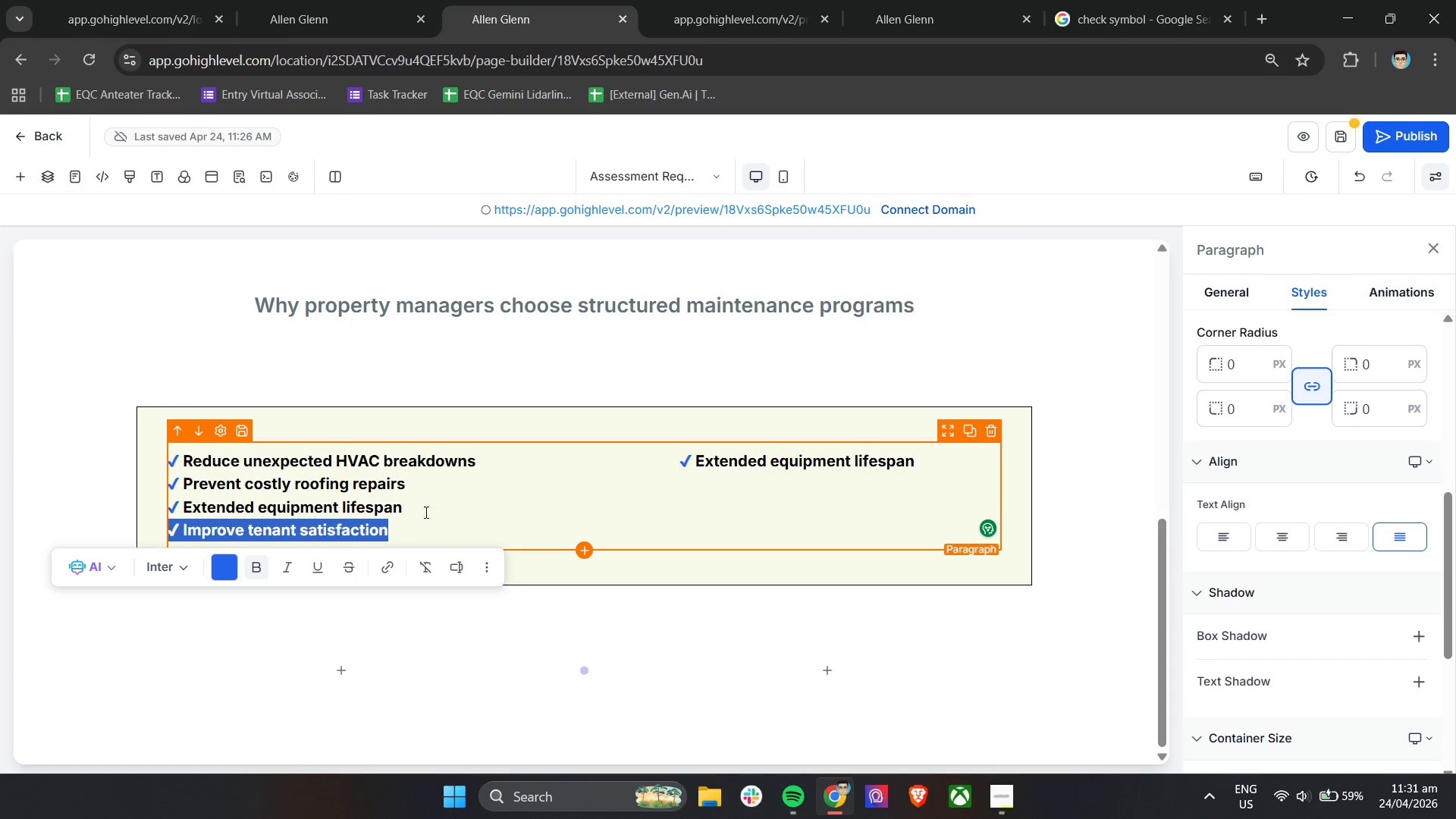 
key(Control+C)
 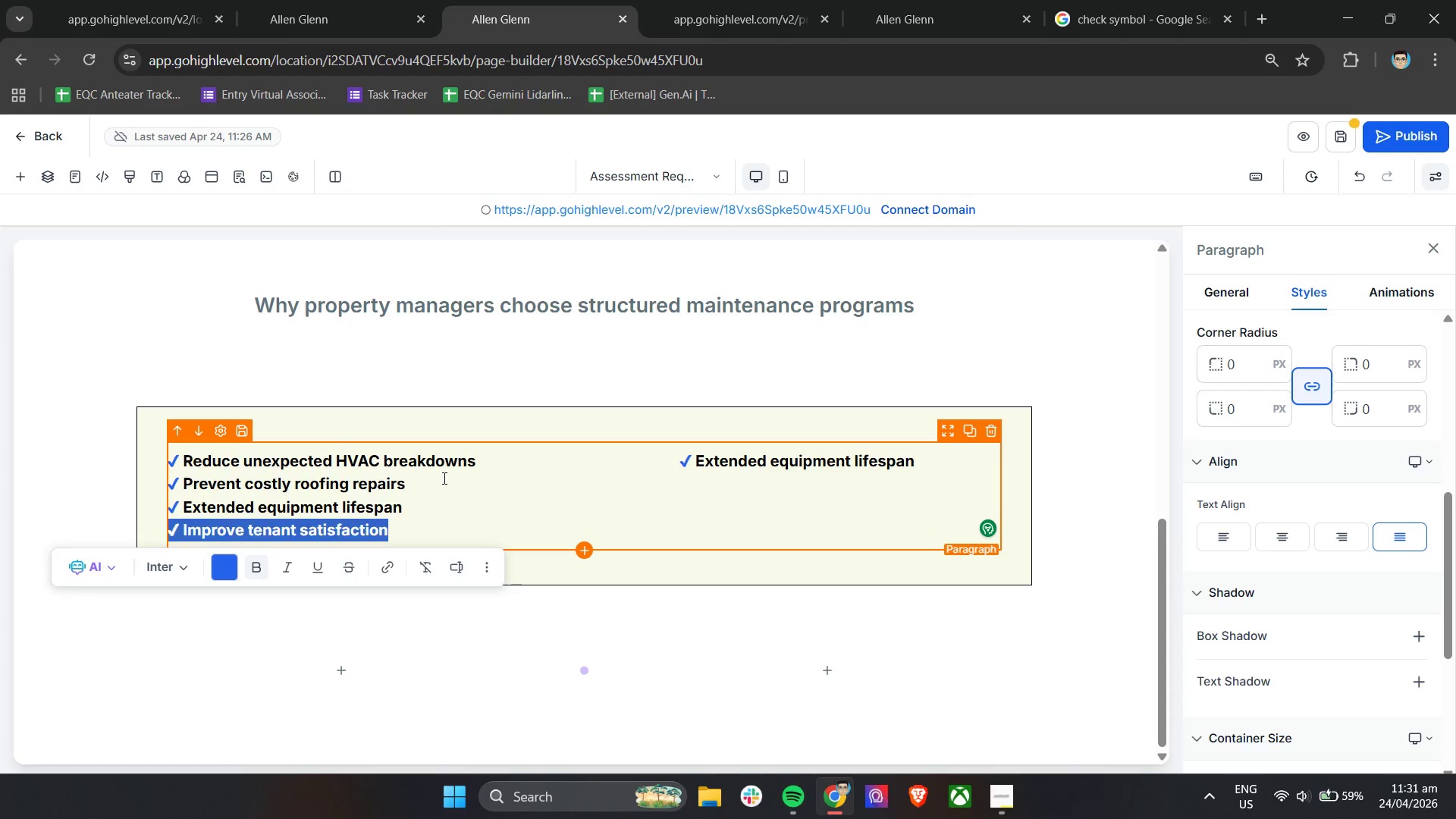 
left_click([443, 478])
 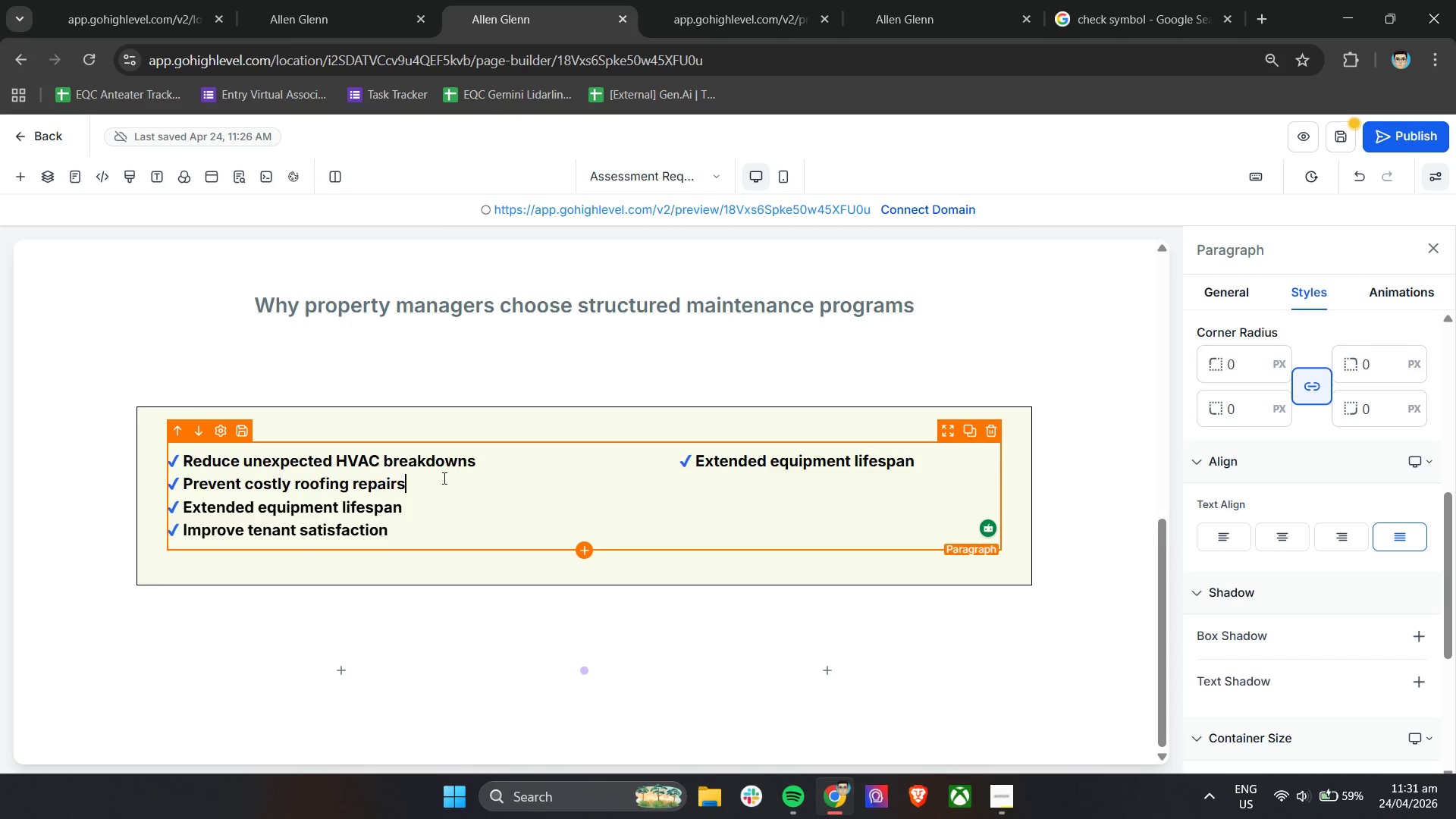 
key(Tab)
 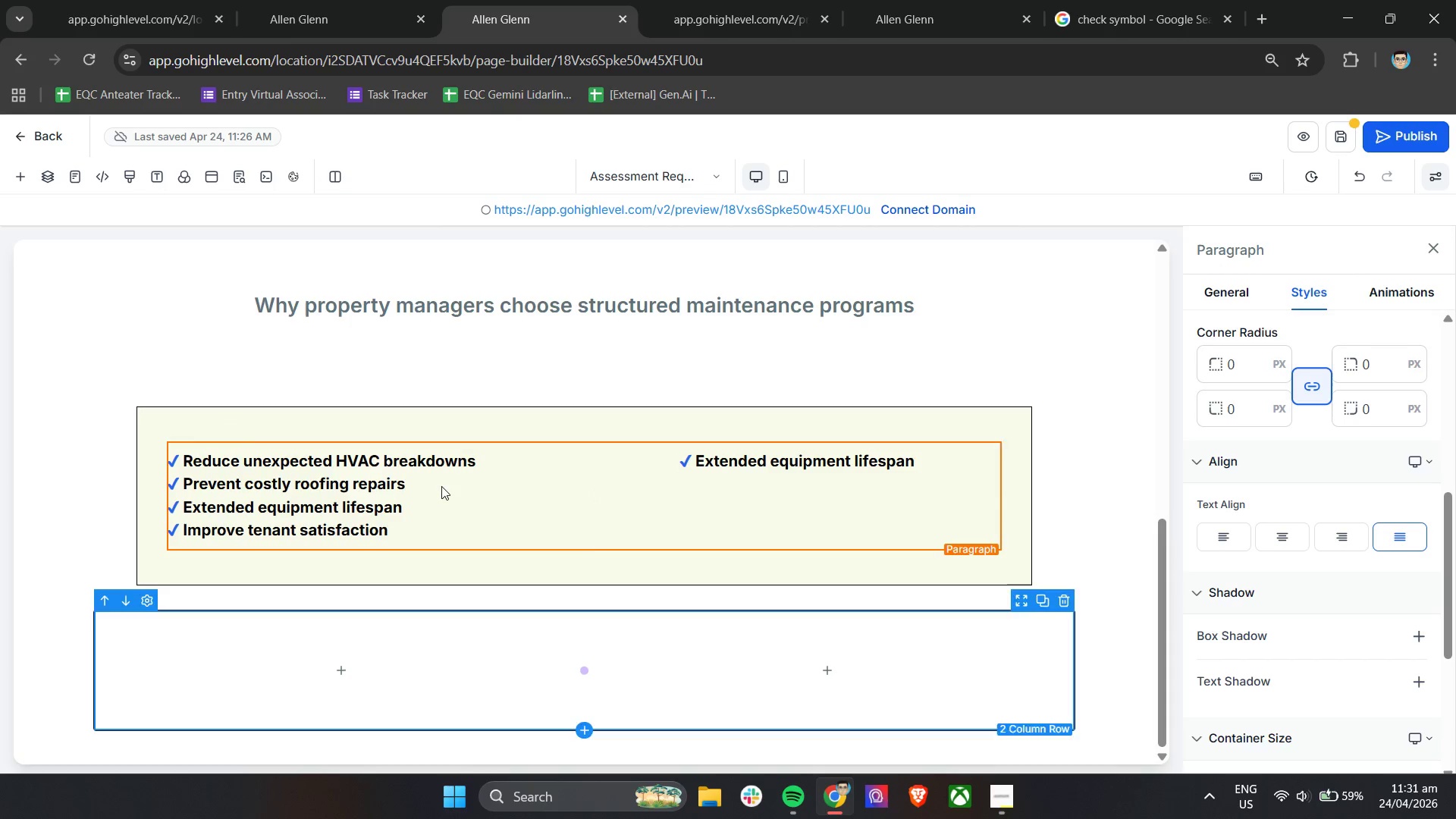 
double_click([441, 486])
 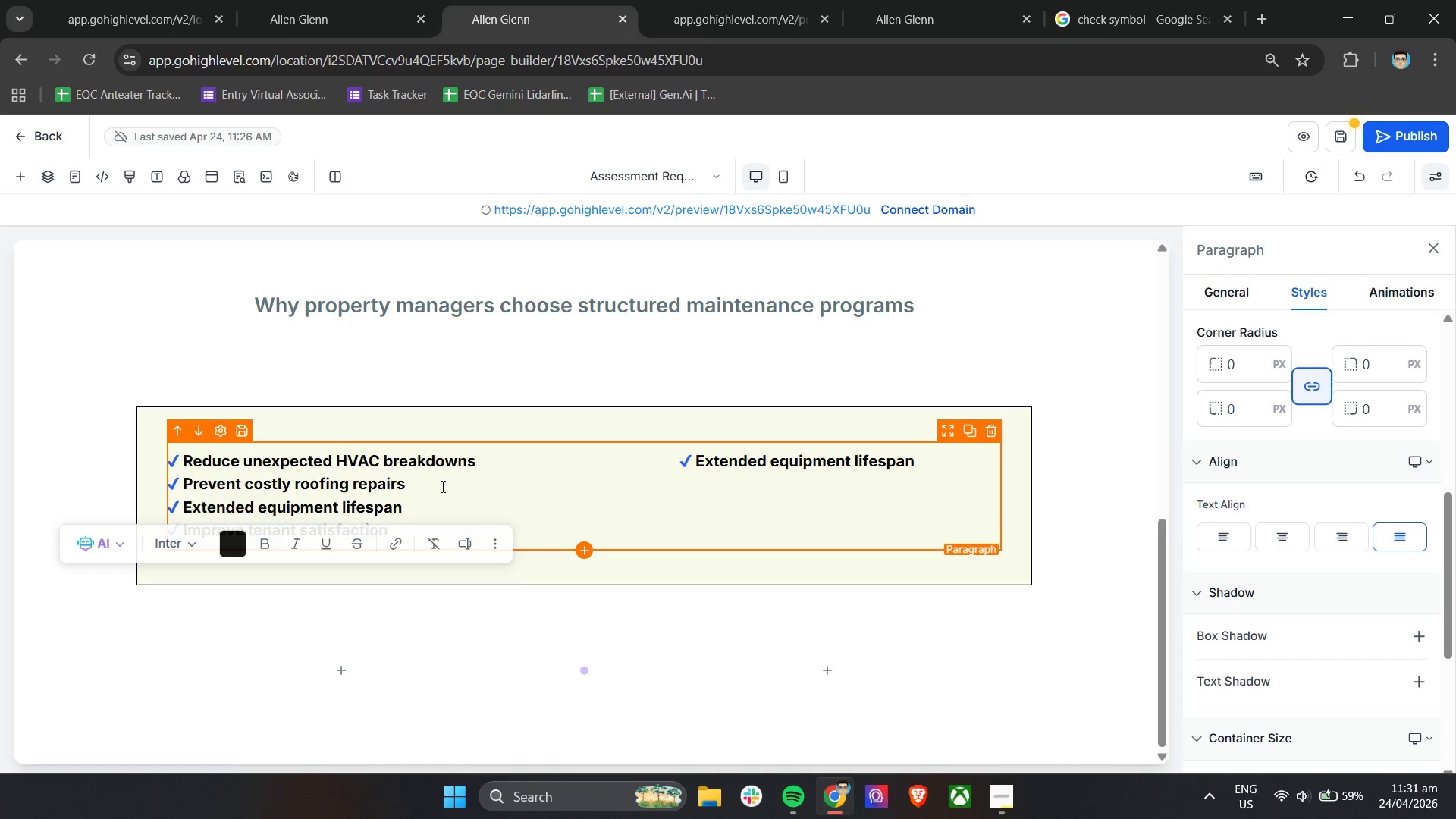 
triple_click([441, 486])
 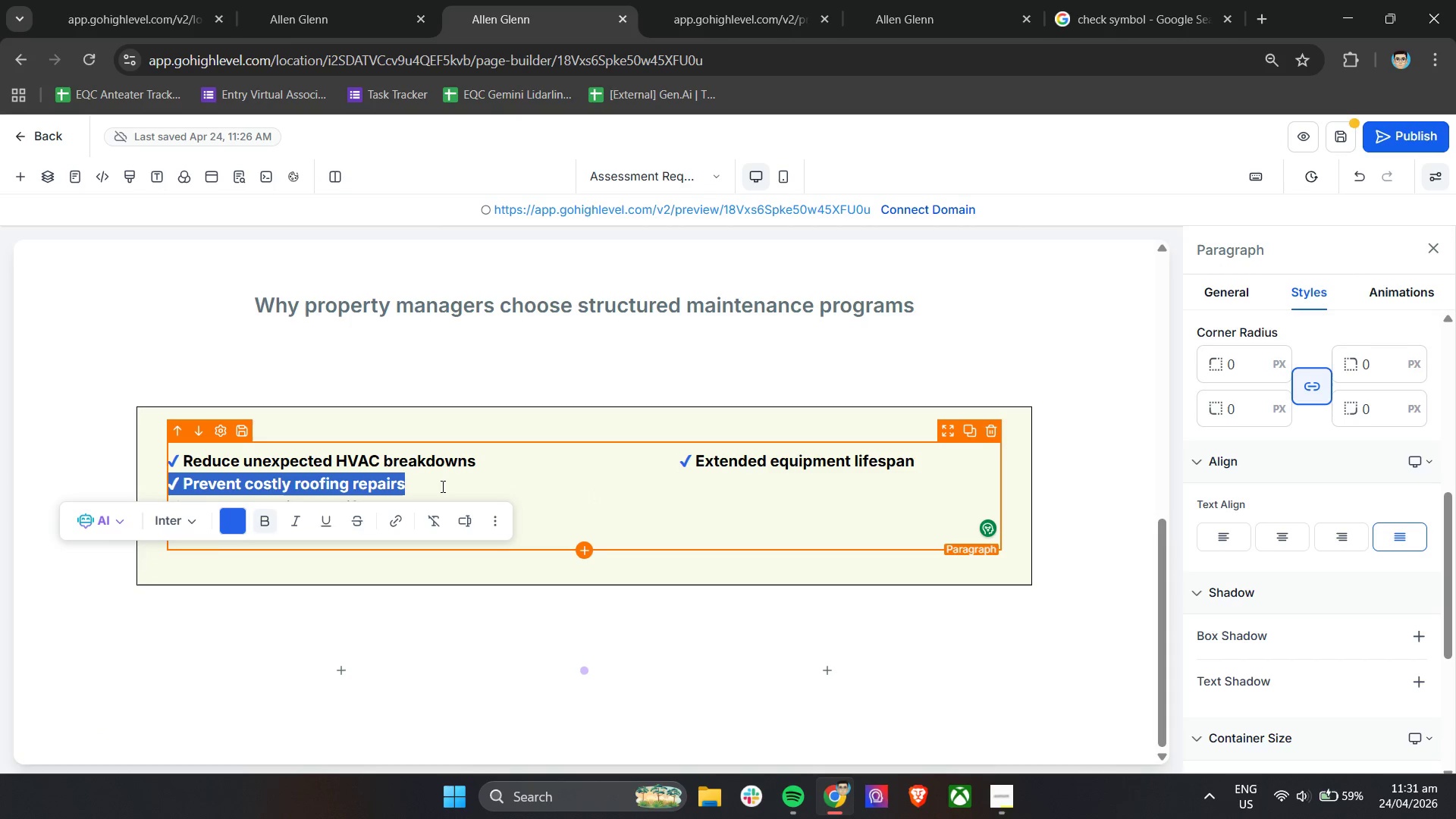 
triple_click([441, 486])
 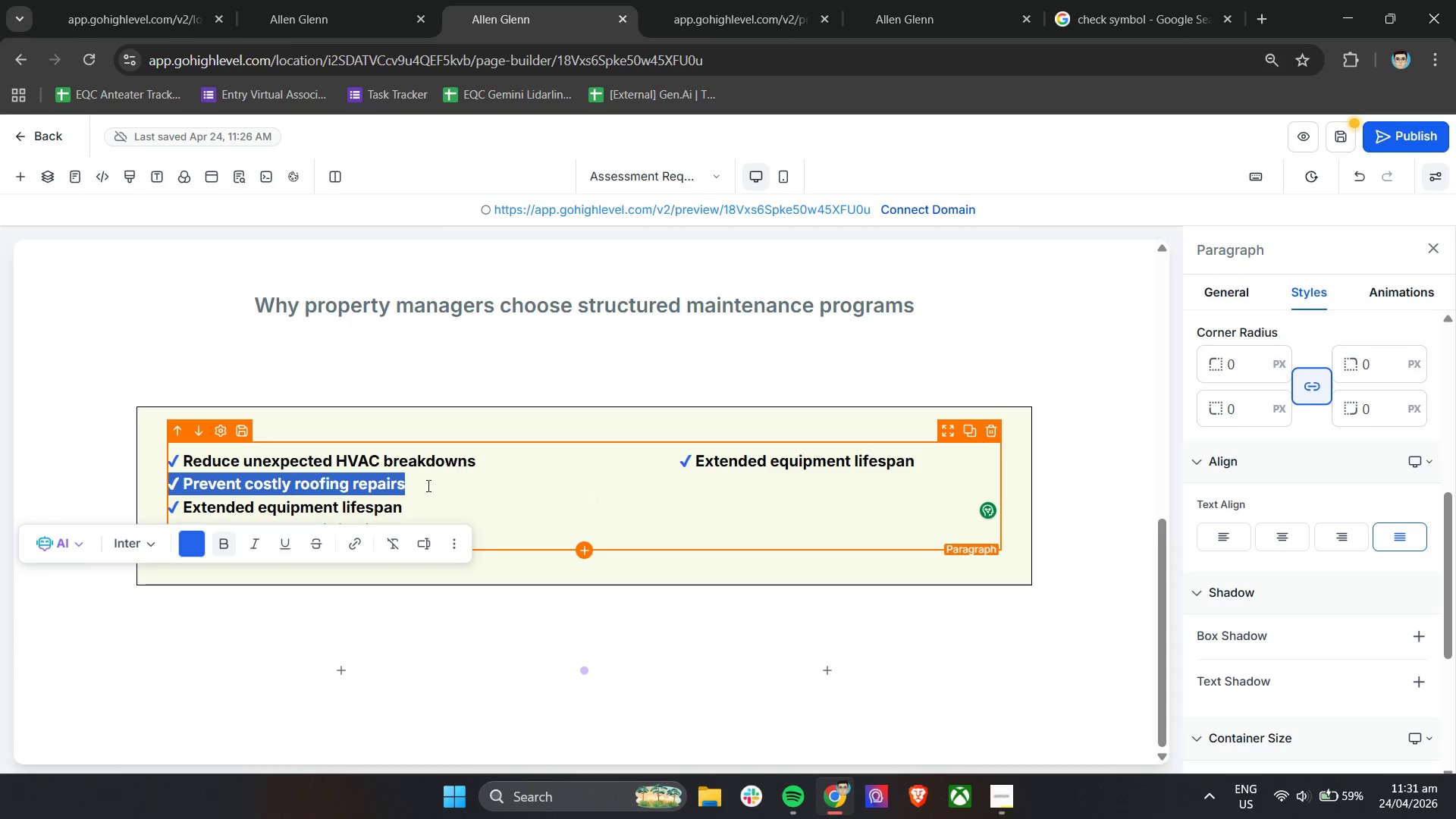 
triple_click([416, 485])
 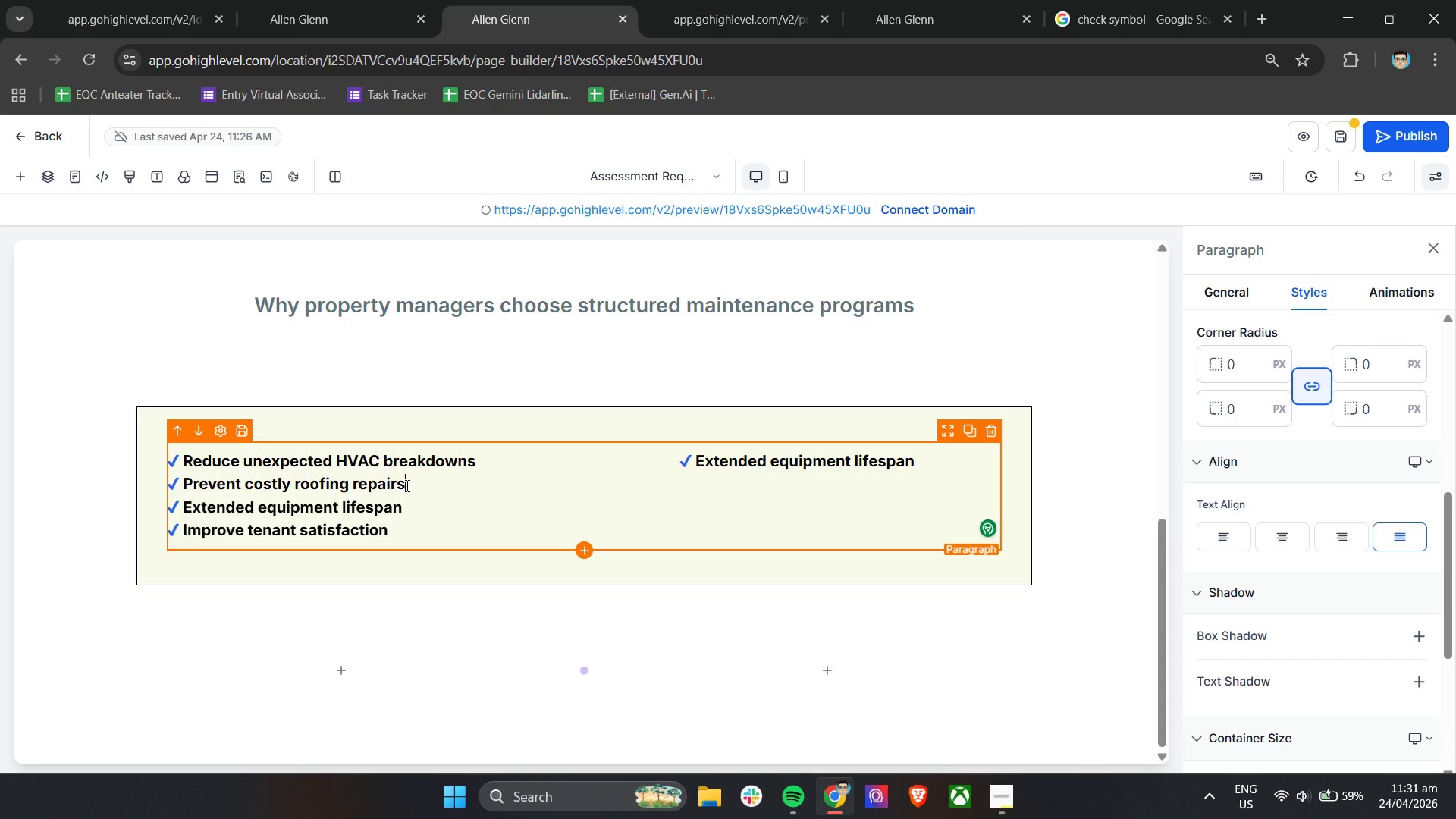 
key(Tab)
 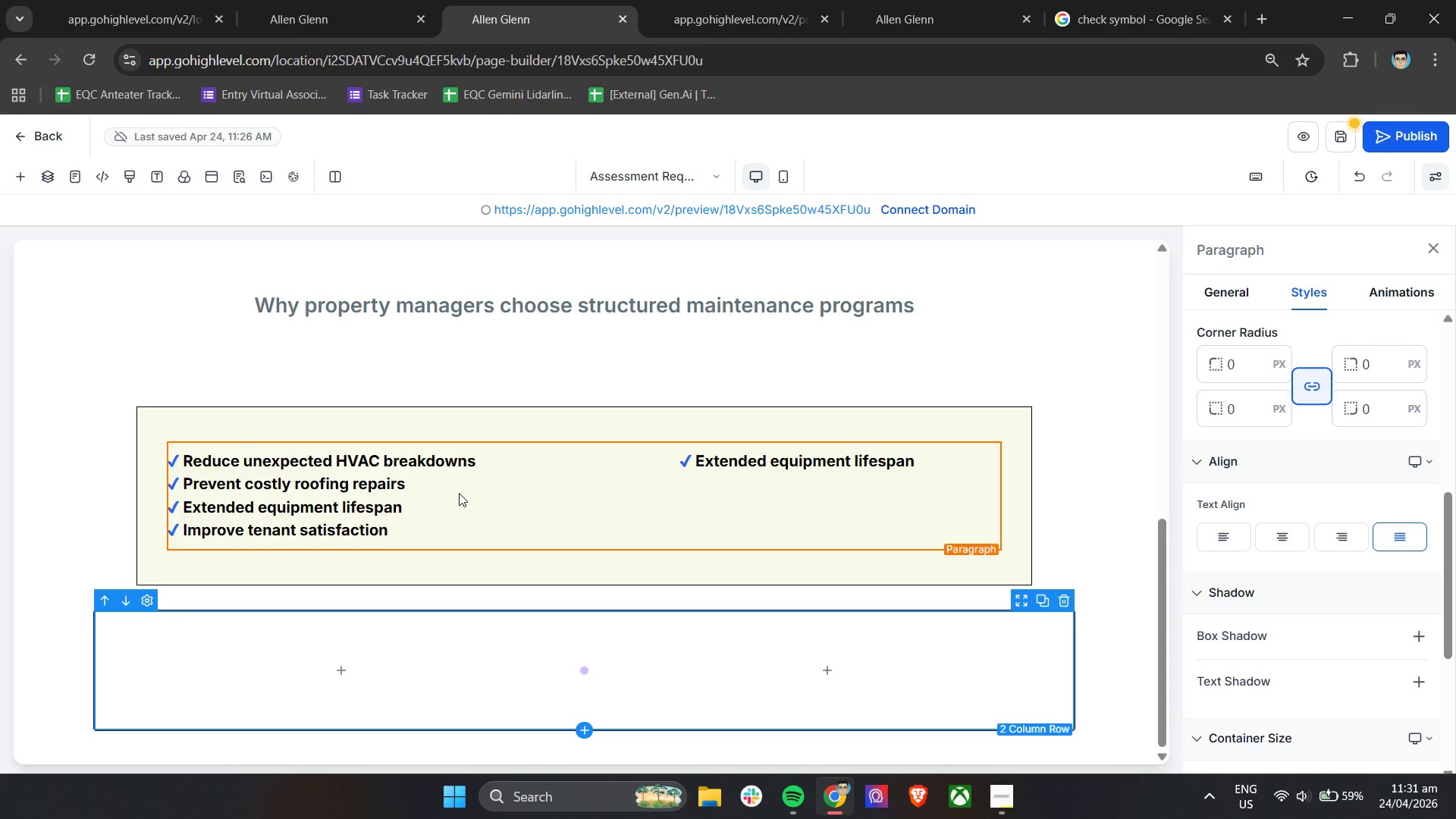 
left_click([448, 492])
 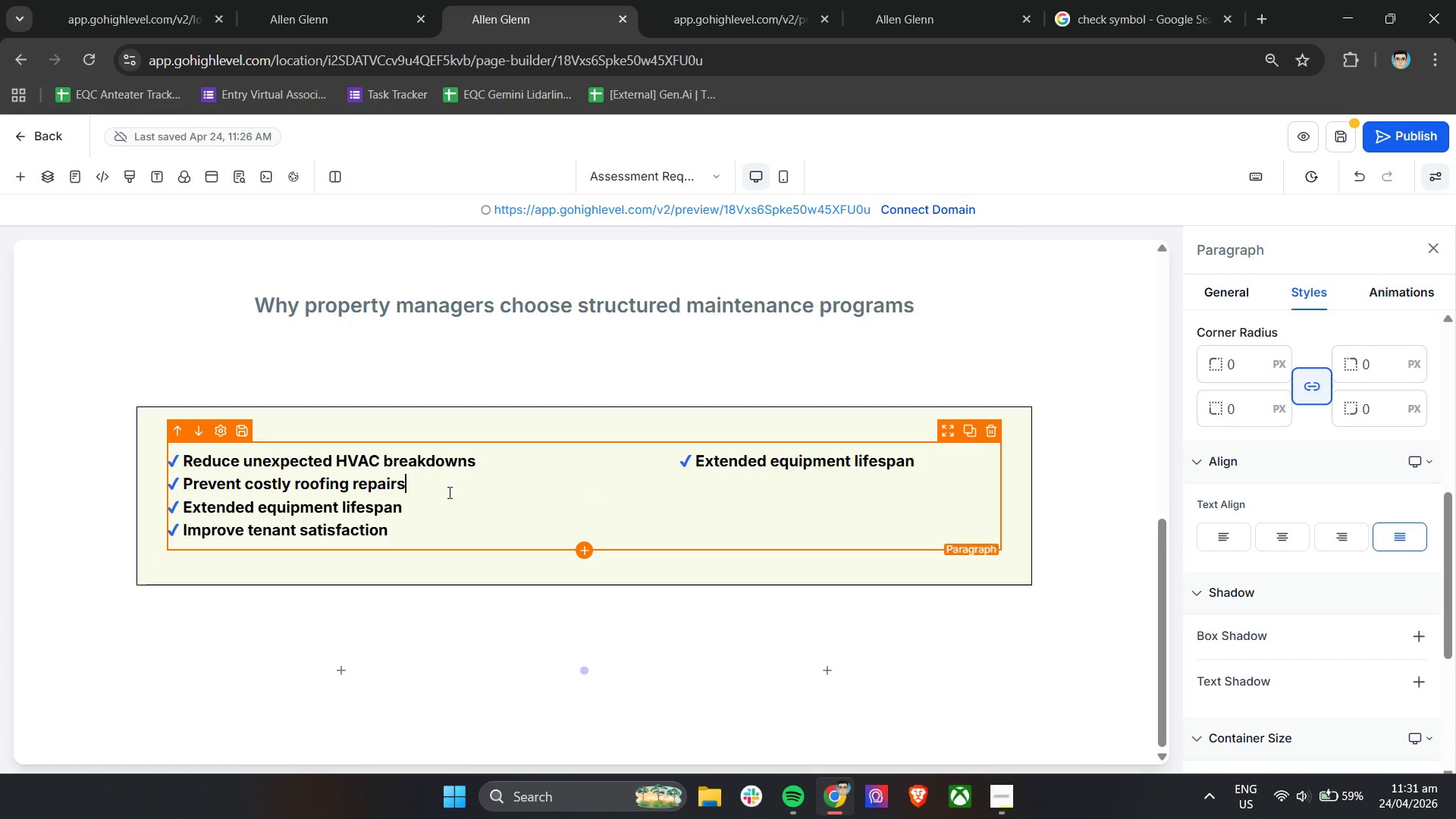 
hold_key(key=Space, duration=1.5)
 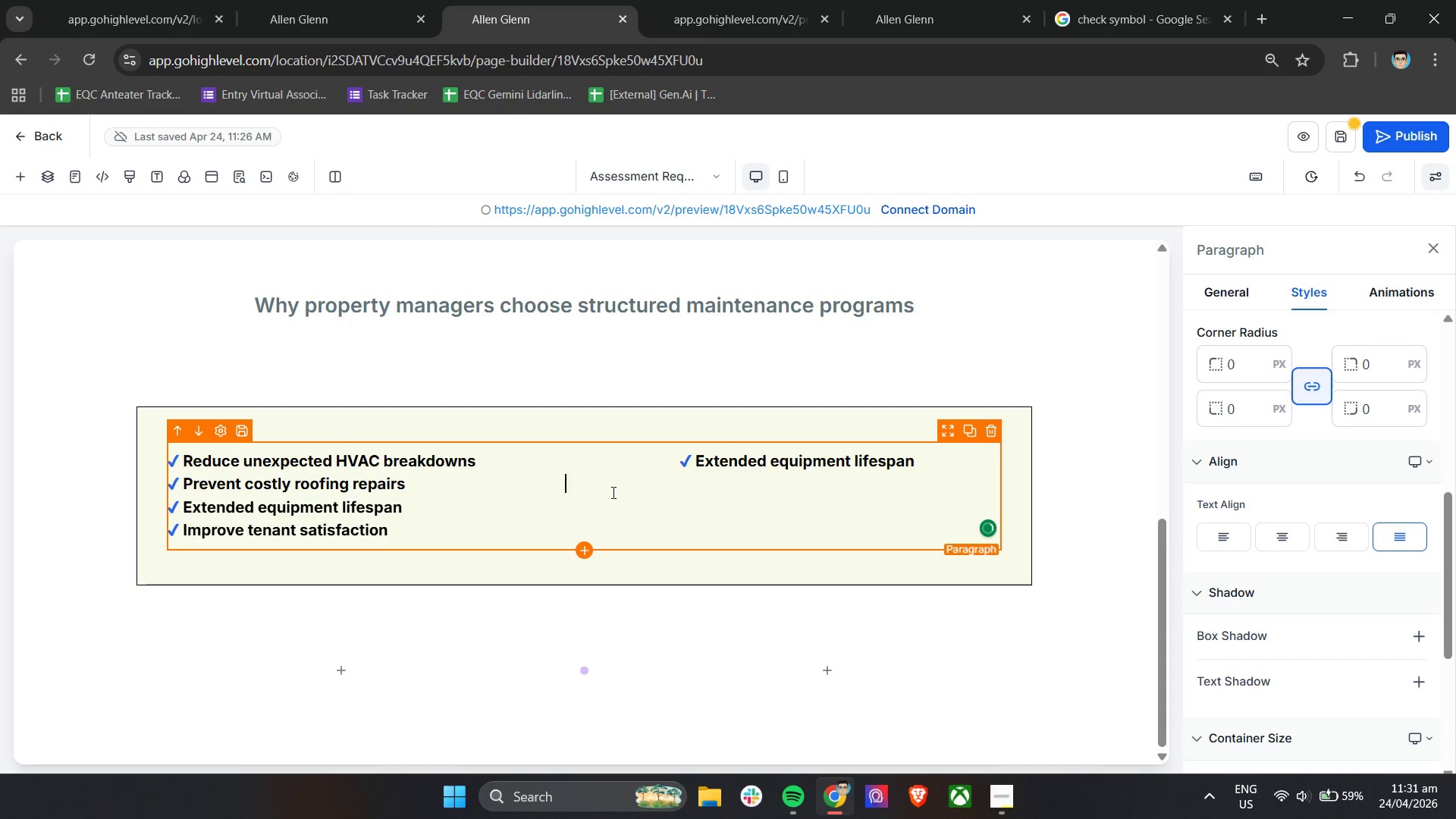 
hold_key(key=Space, duration=1.5)
 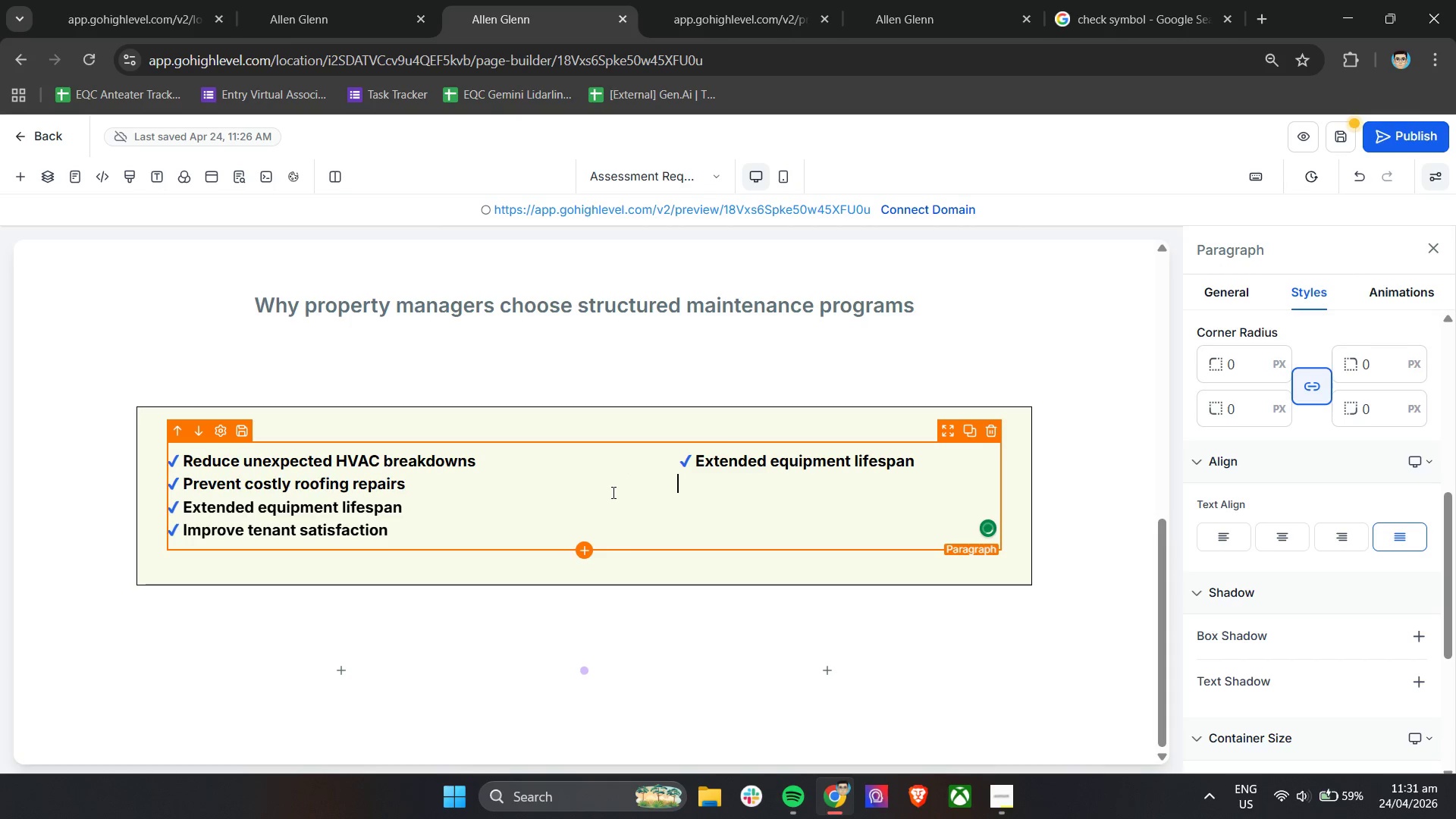 
key(Space)
 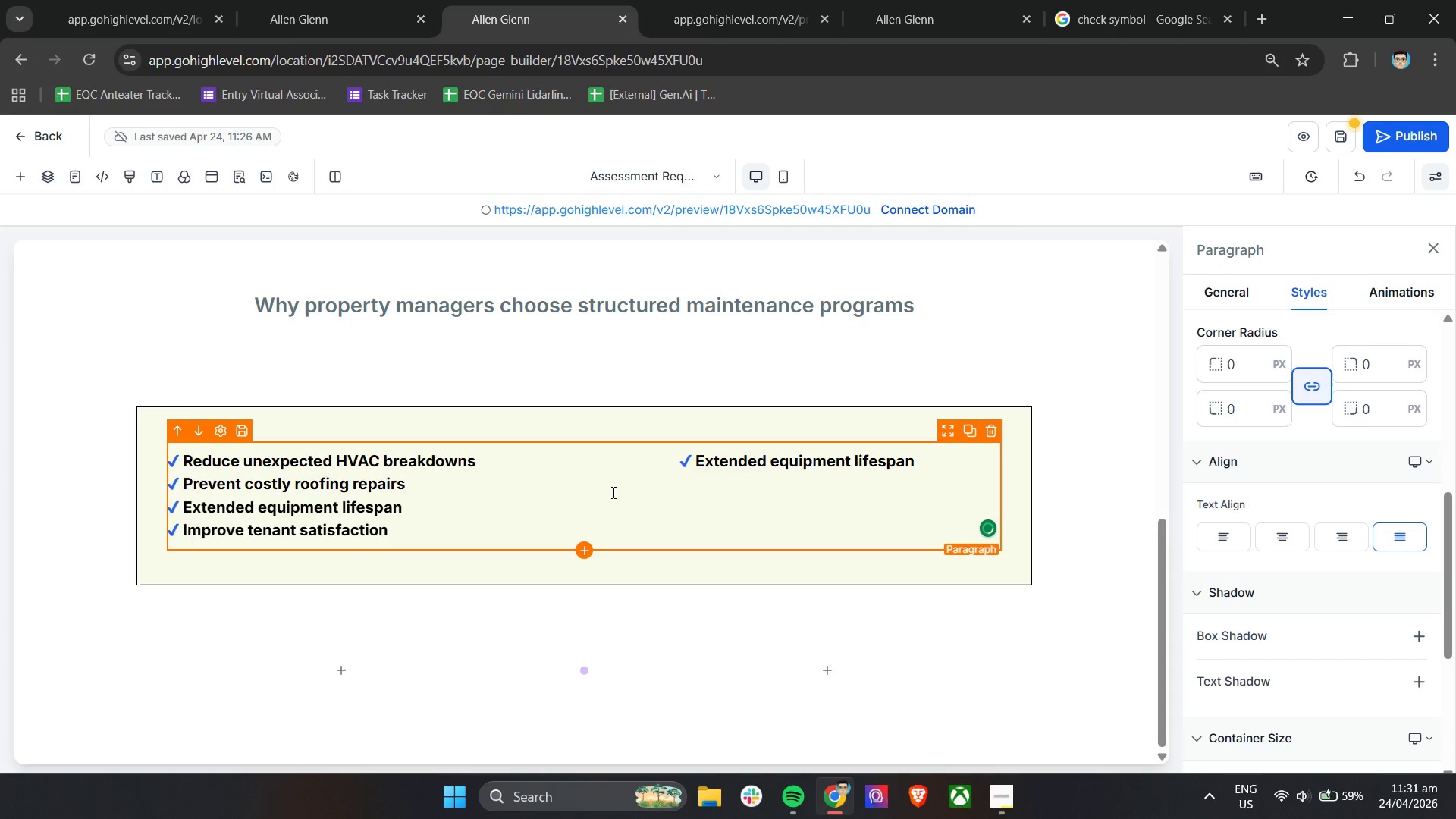 
key(Control+V)
 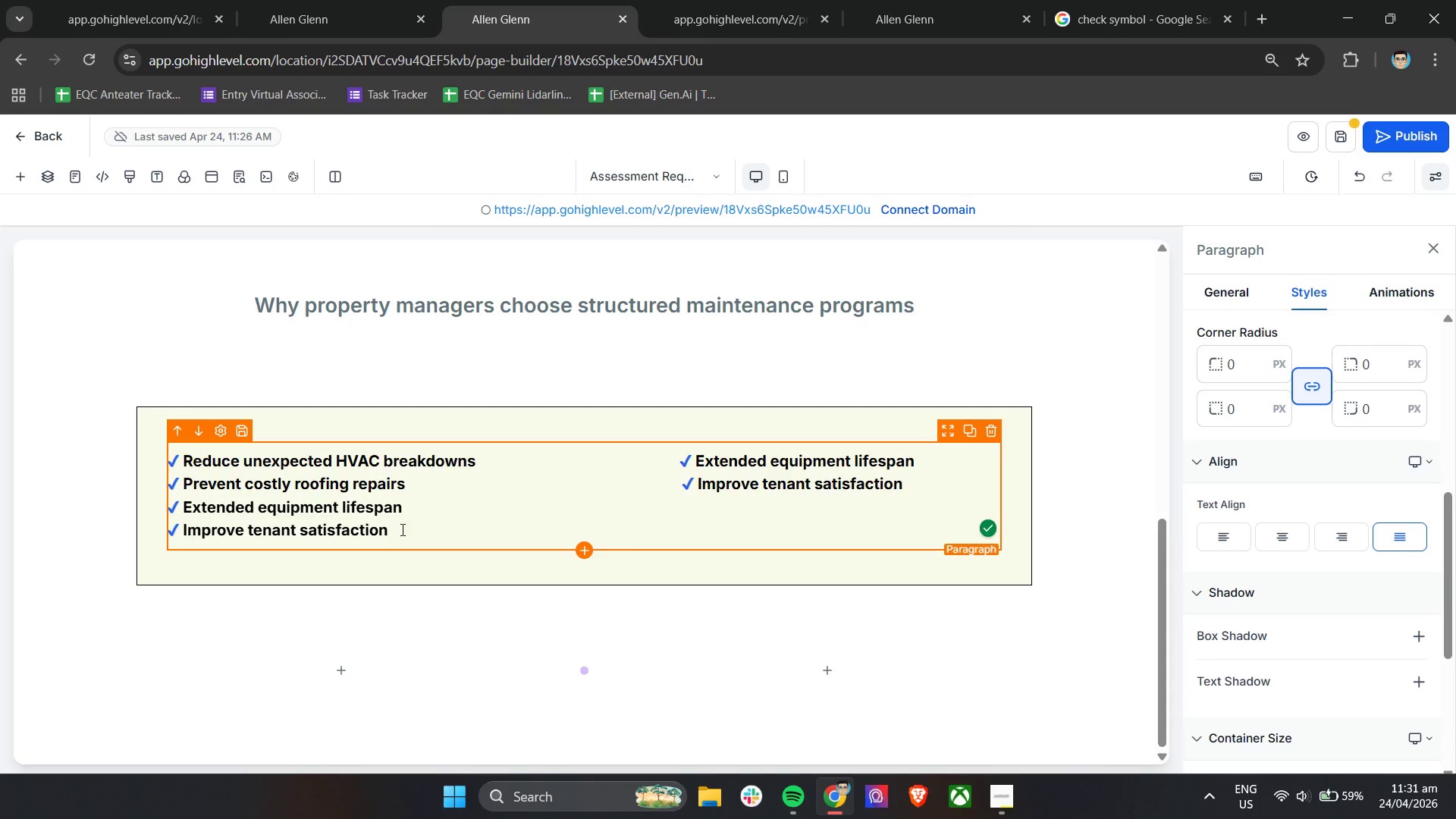 
left_click([397, 532])
 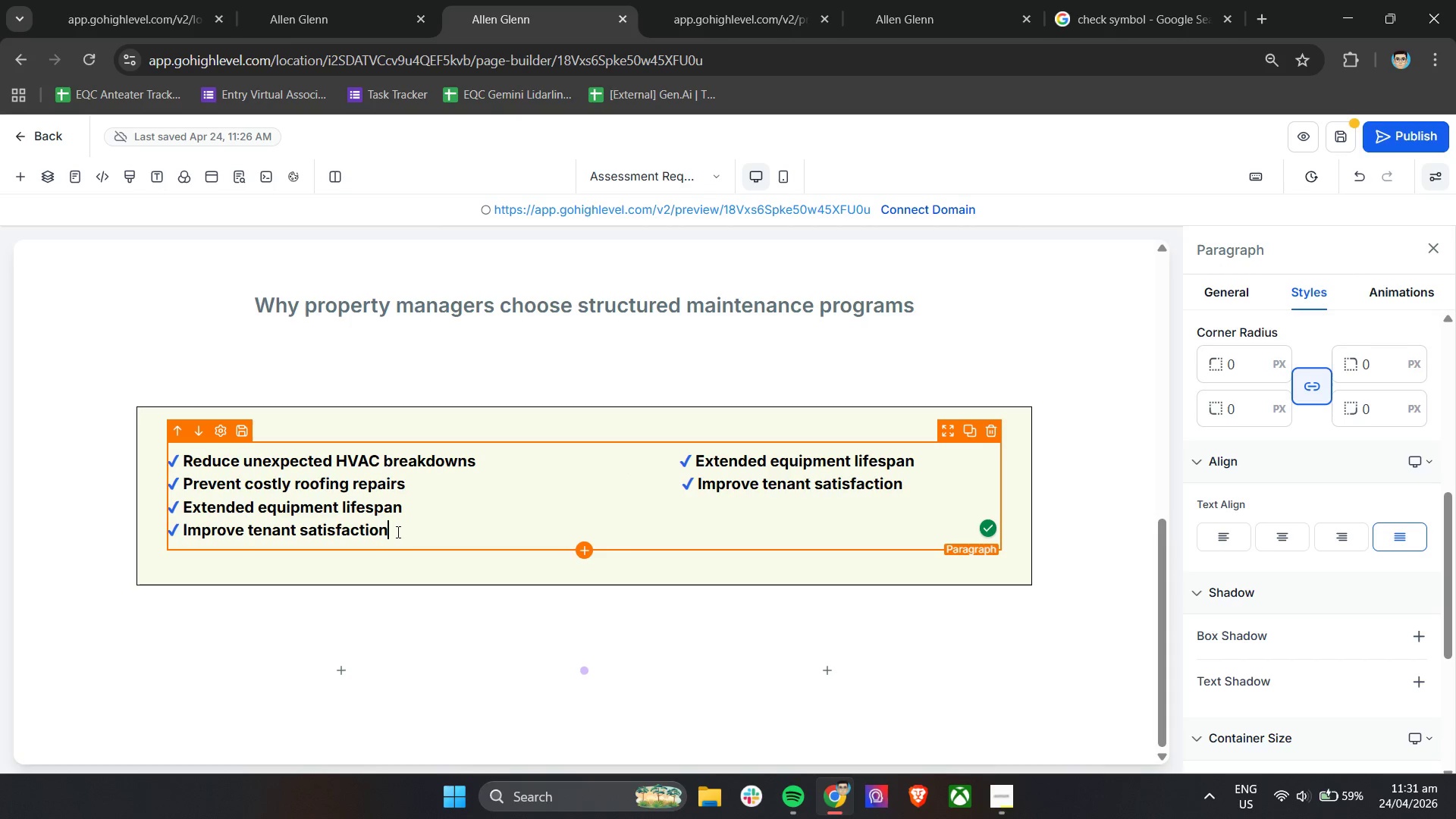 
left_click_drag(start_coordinate=[397, 532], to_coordinate=[162, 507])
 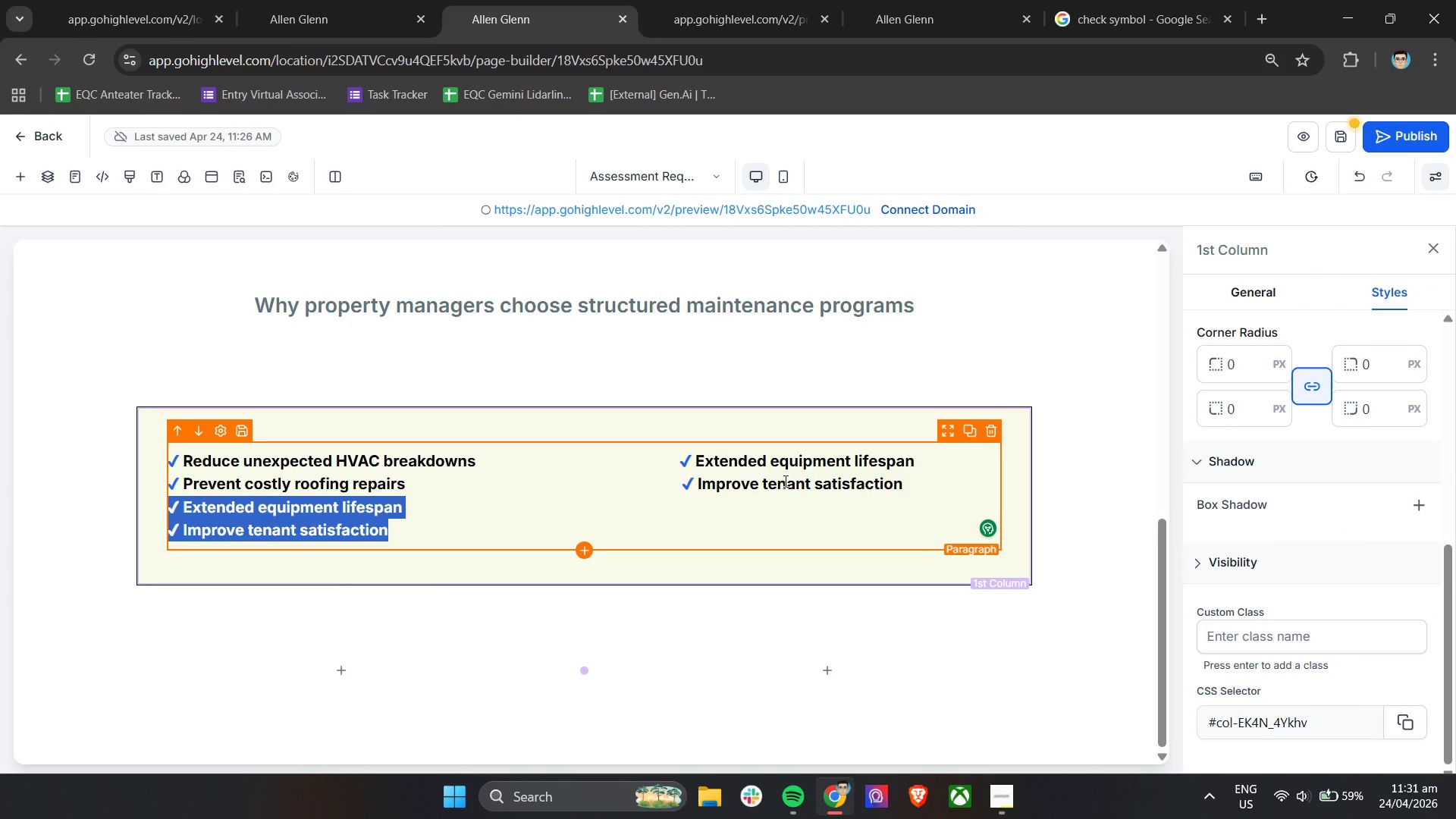 
key(Backspace)
 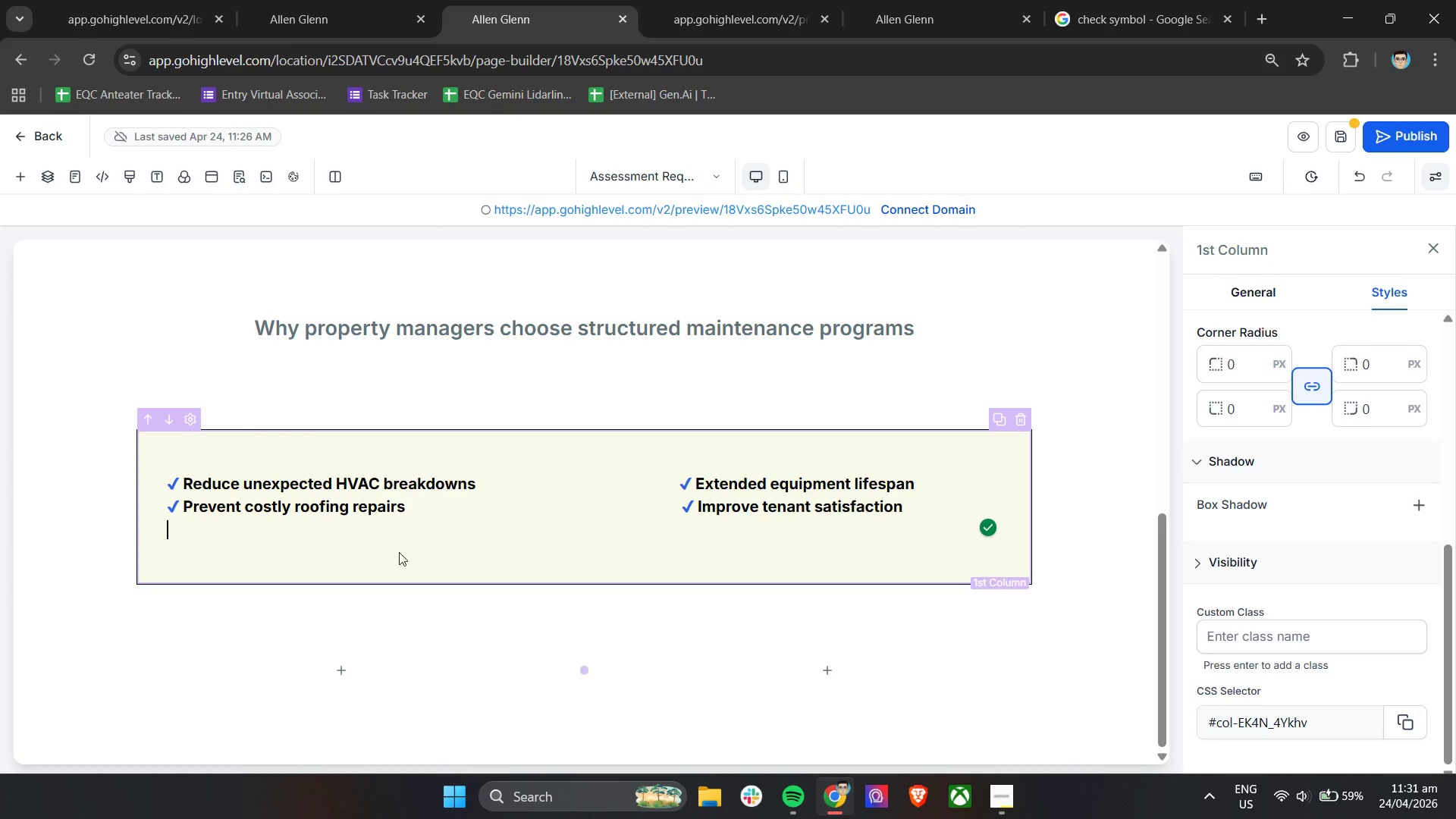 
key(ArrowDown)
 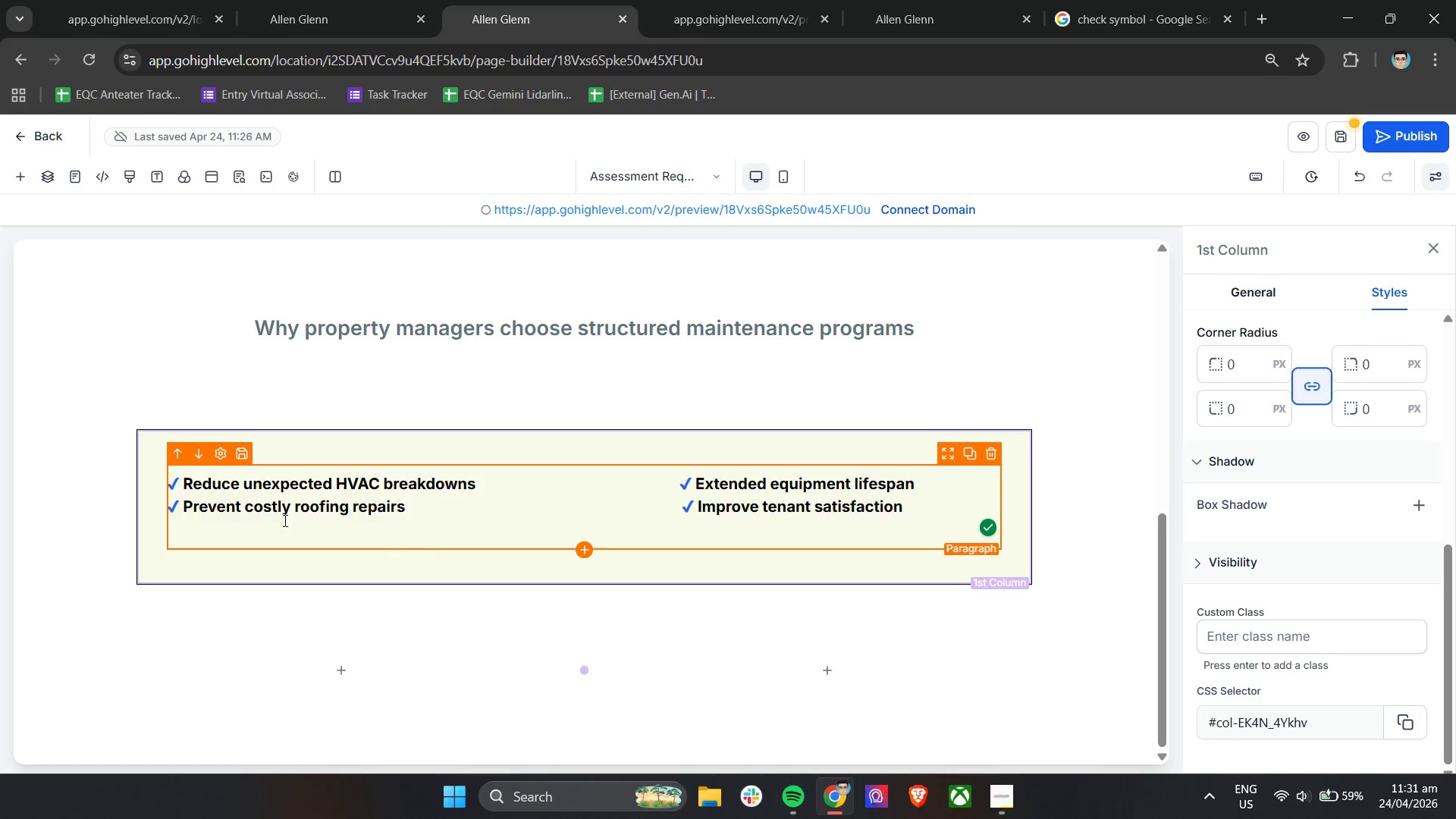 
left_click([277, 526])
 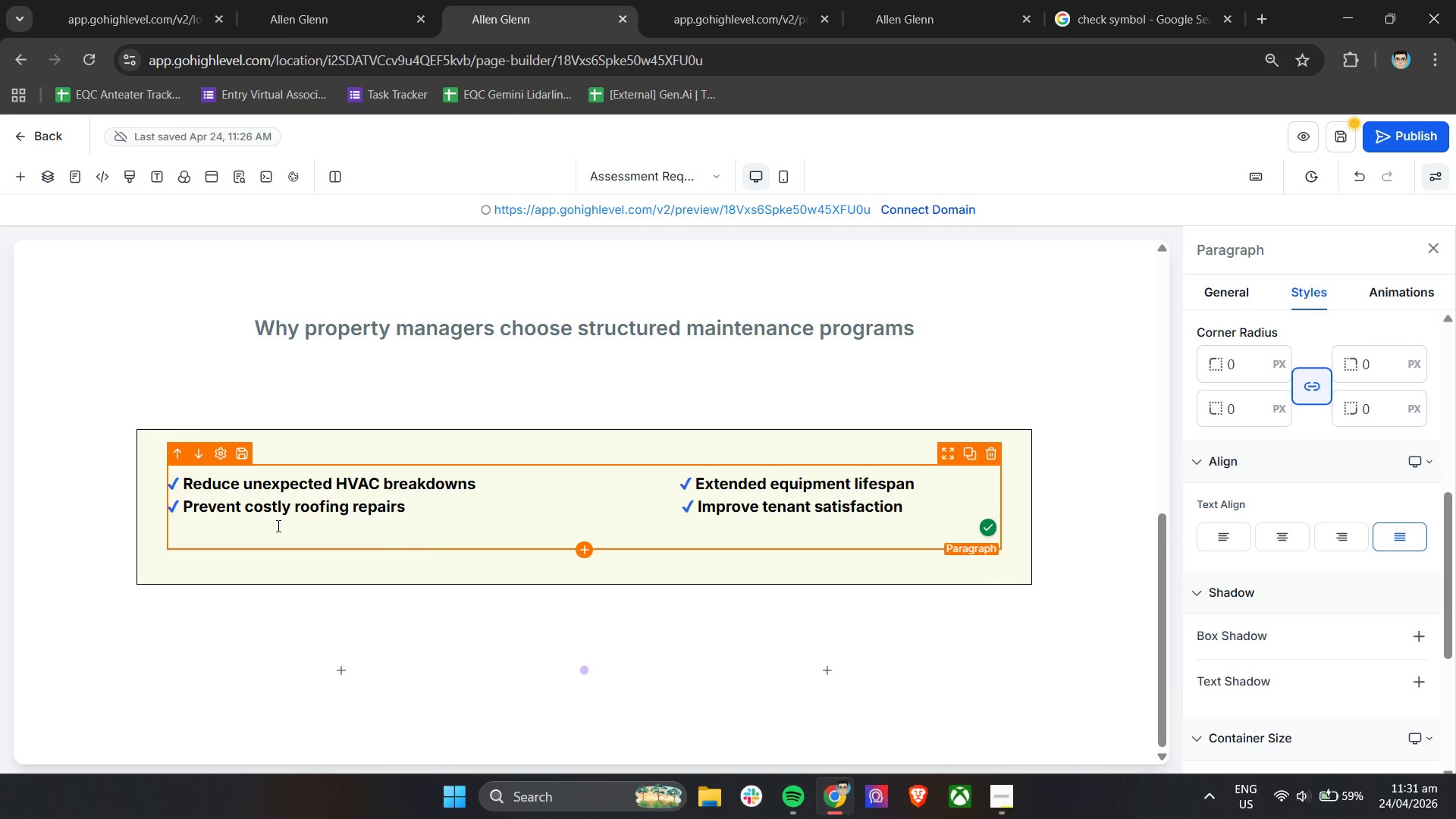 
left_click([277, 526])
 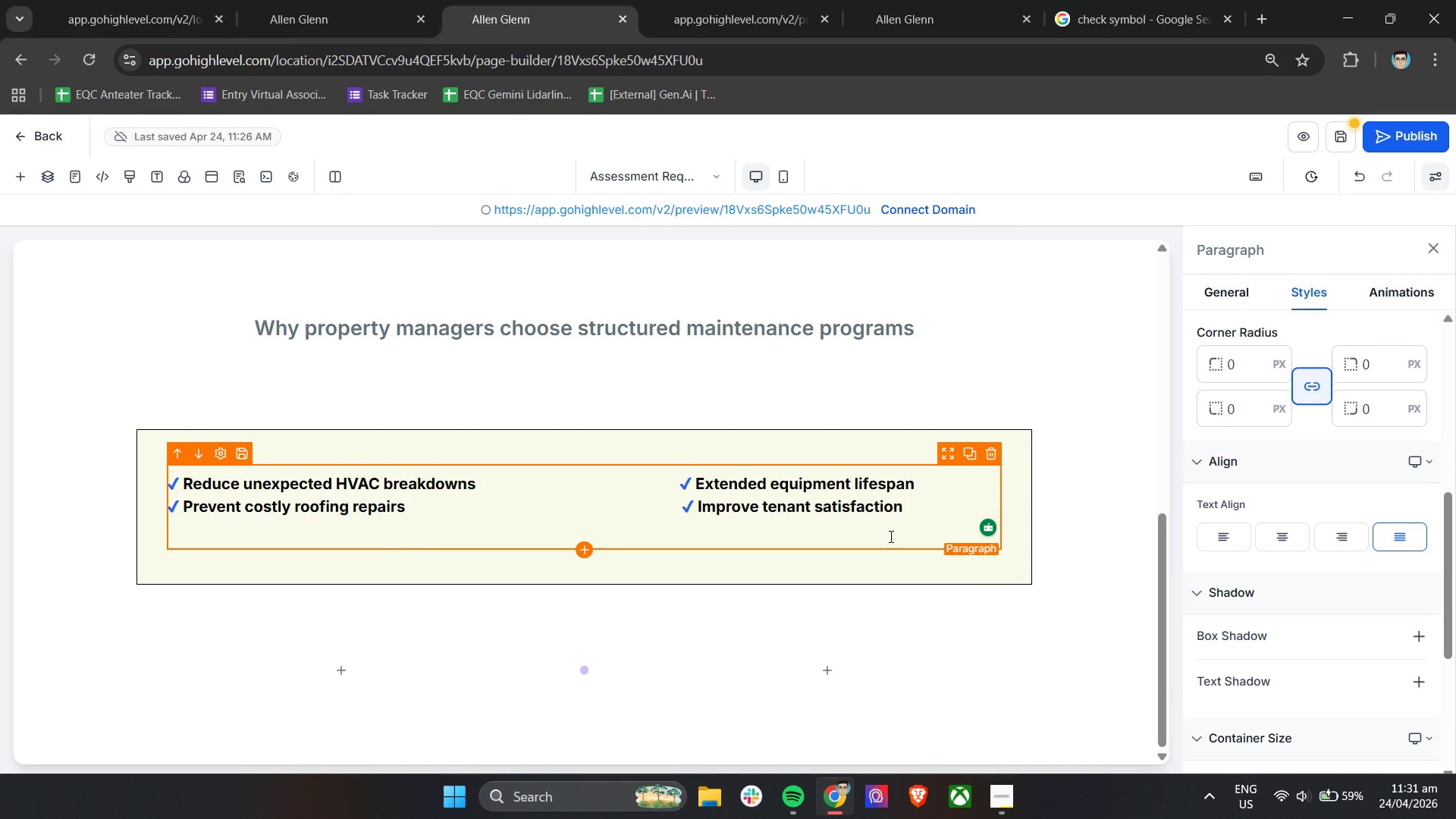 
left_click([911, 510])
 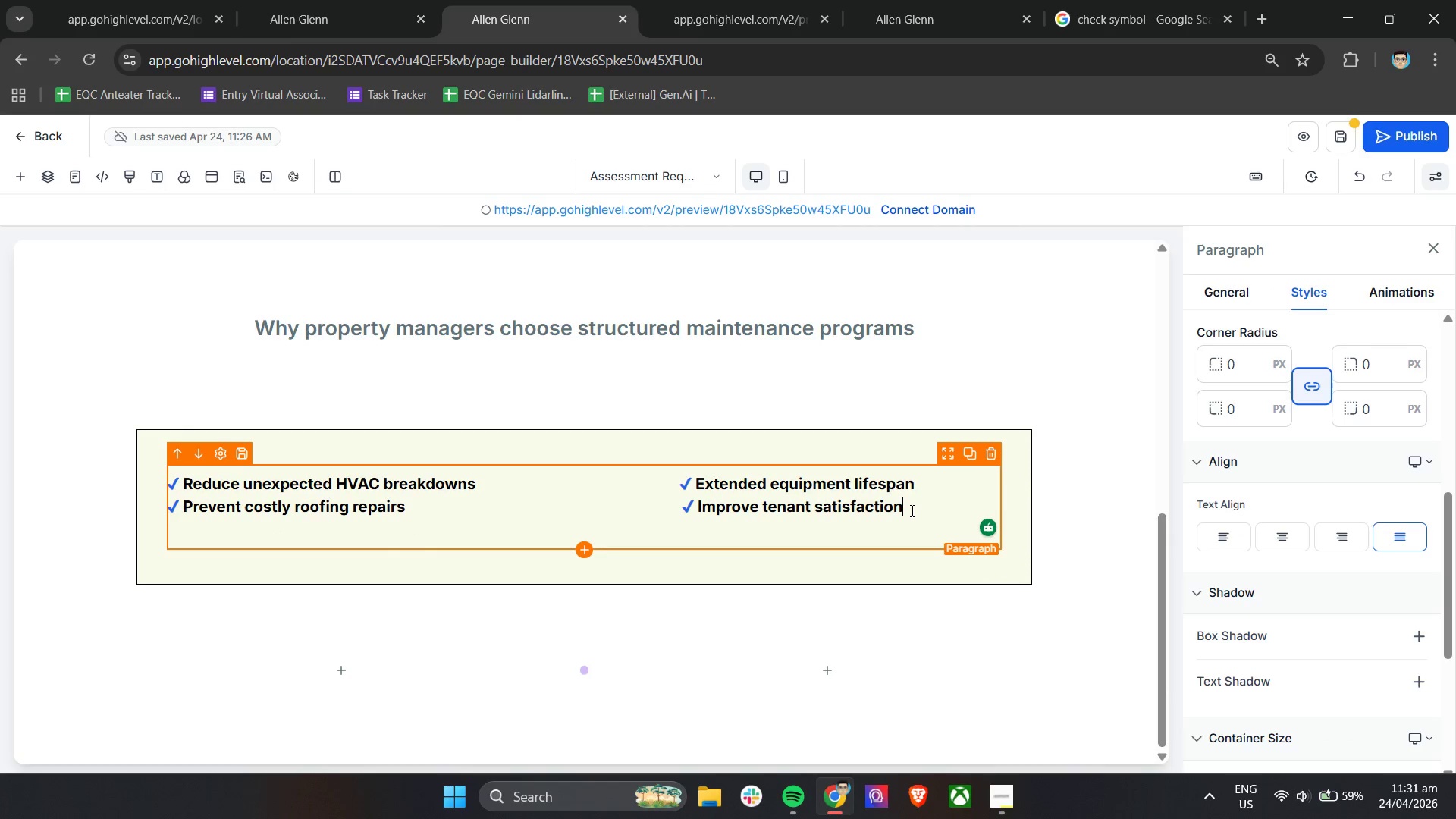 
key(ArrowDown)
 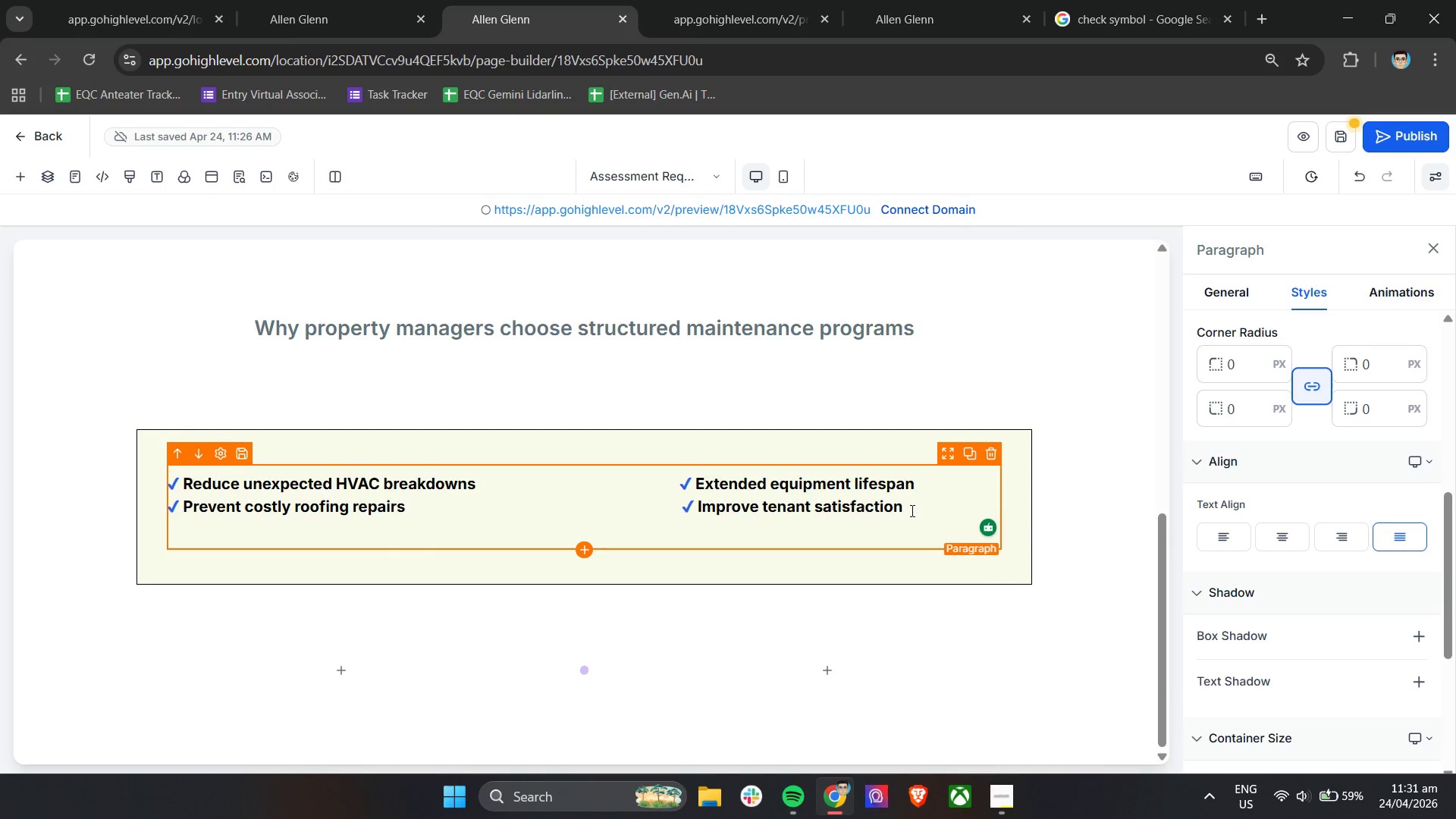 
key(Backspace)
 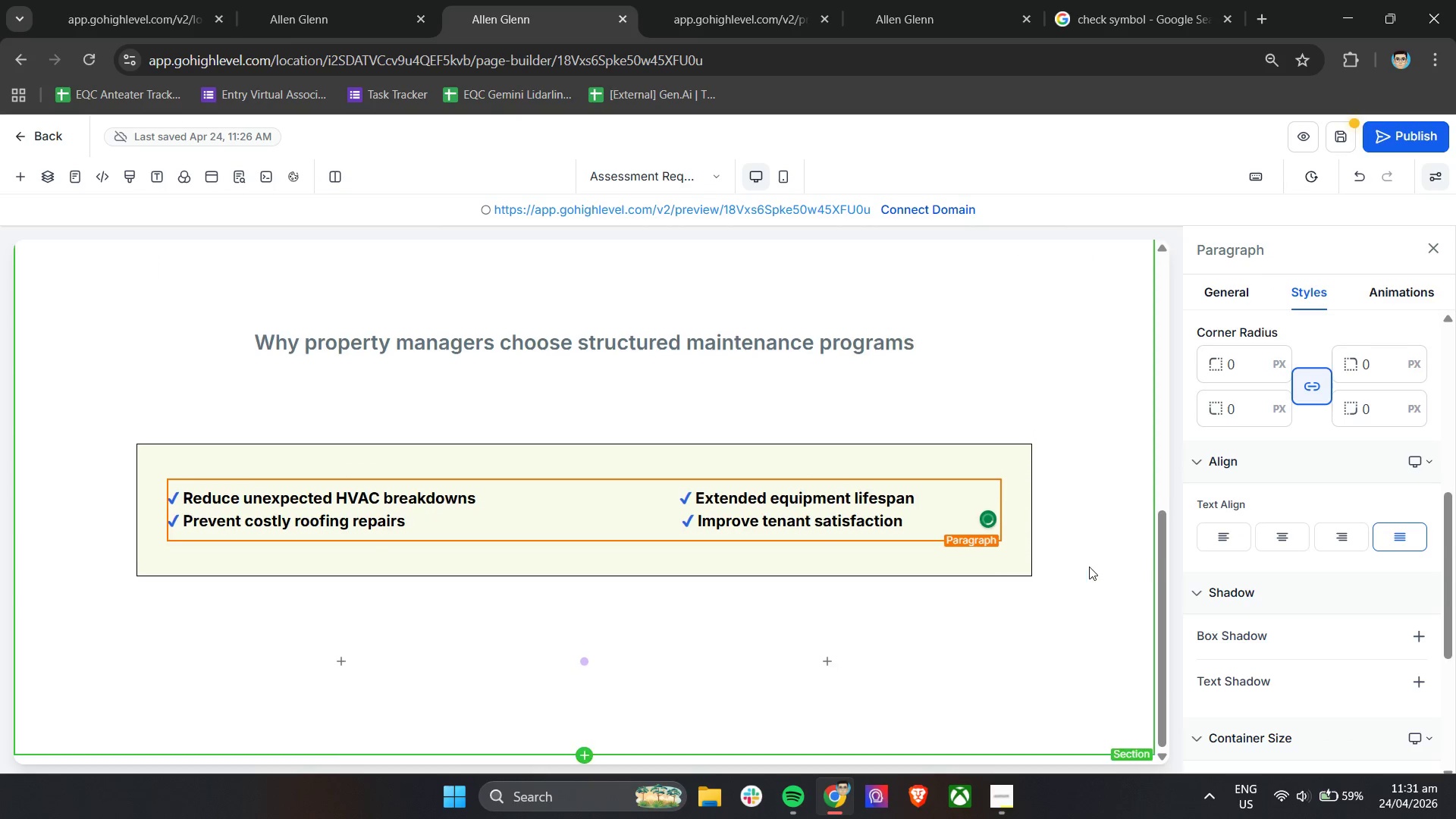 
left_click([1110, 566])
 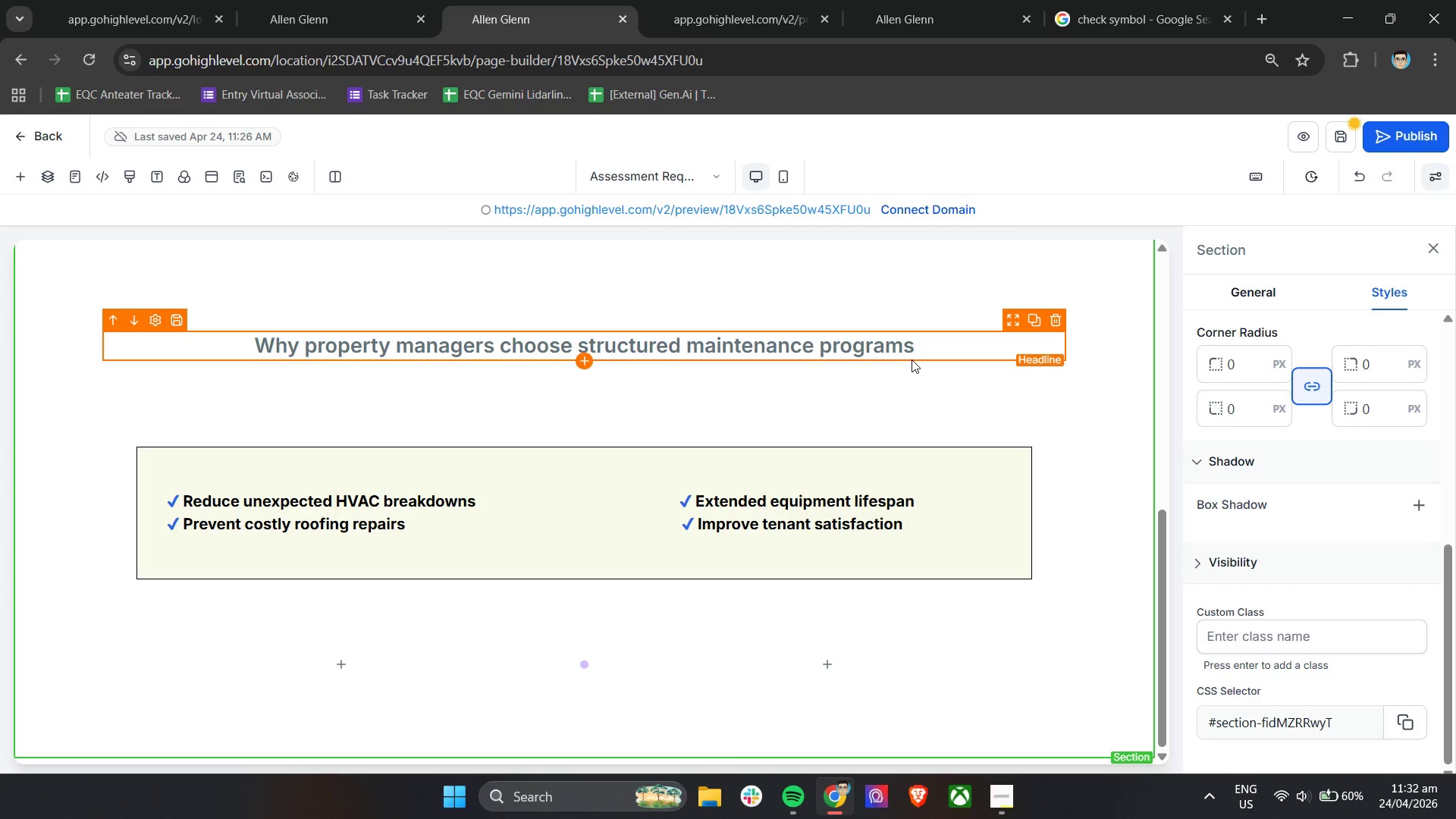 
wait(33.16)
 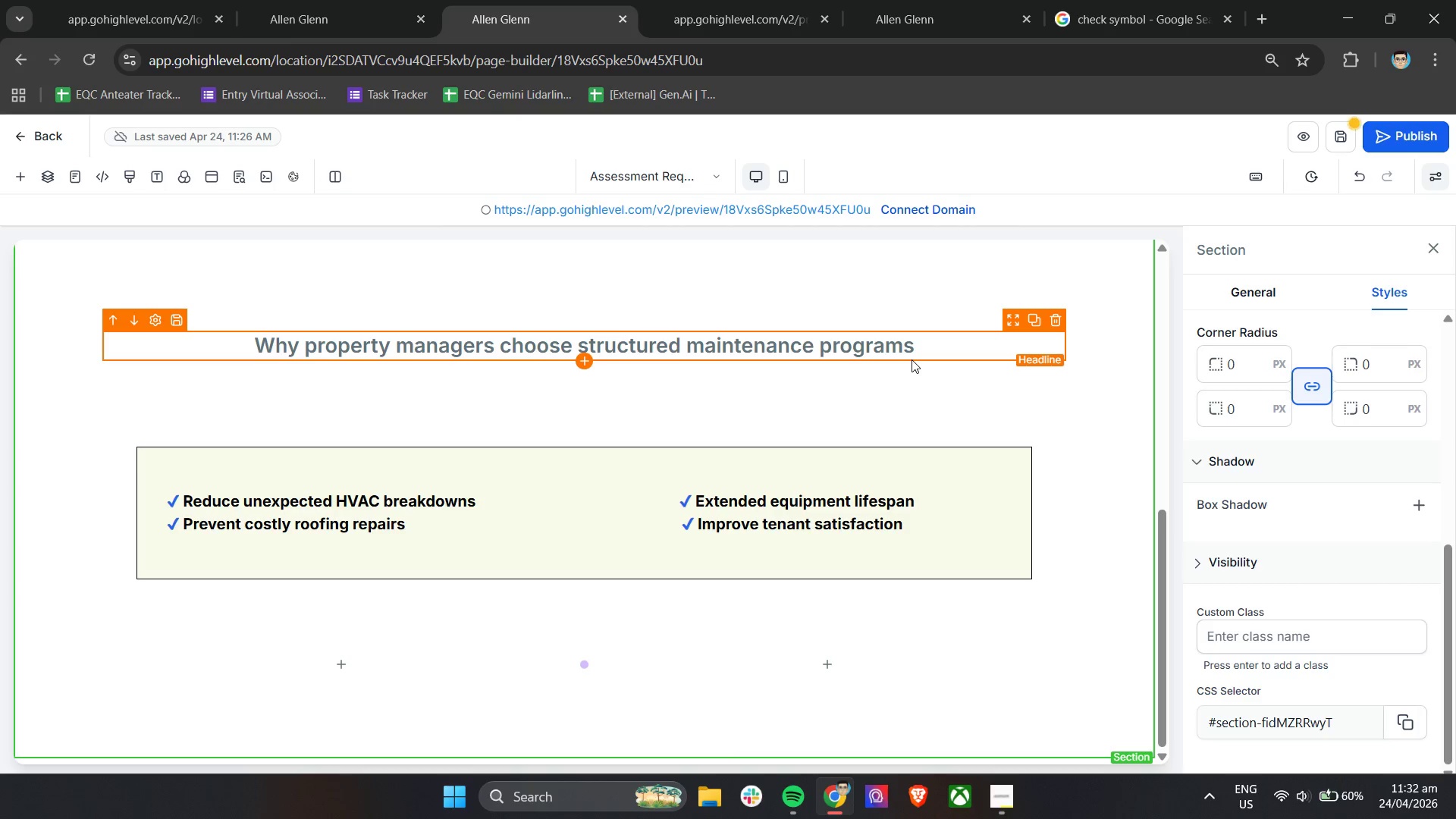 
double_click([641, 347])
 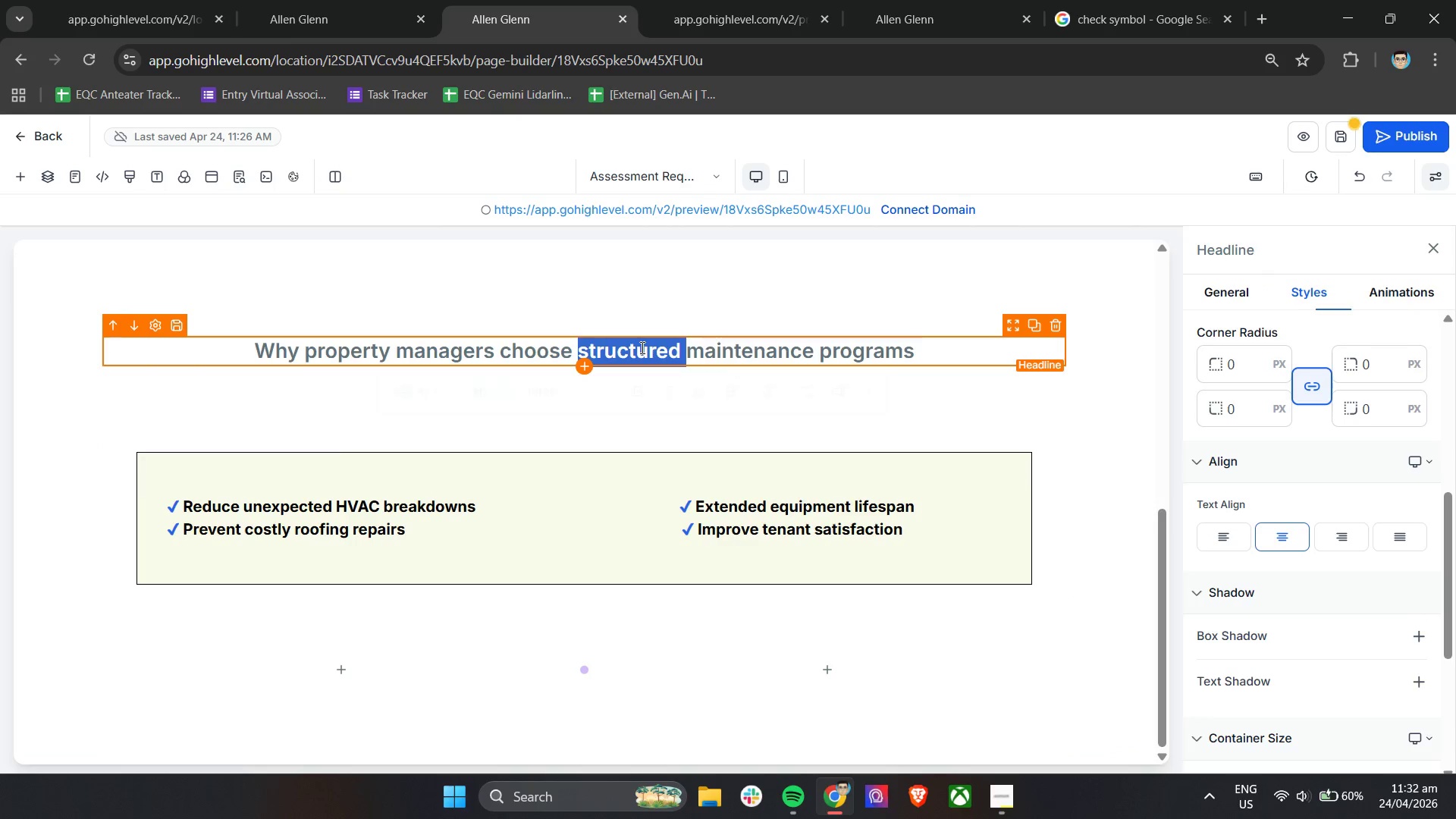 
triple_click([641, 347])
 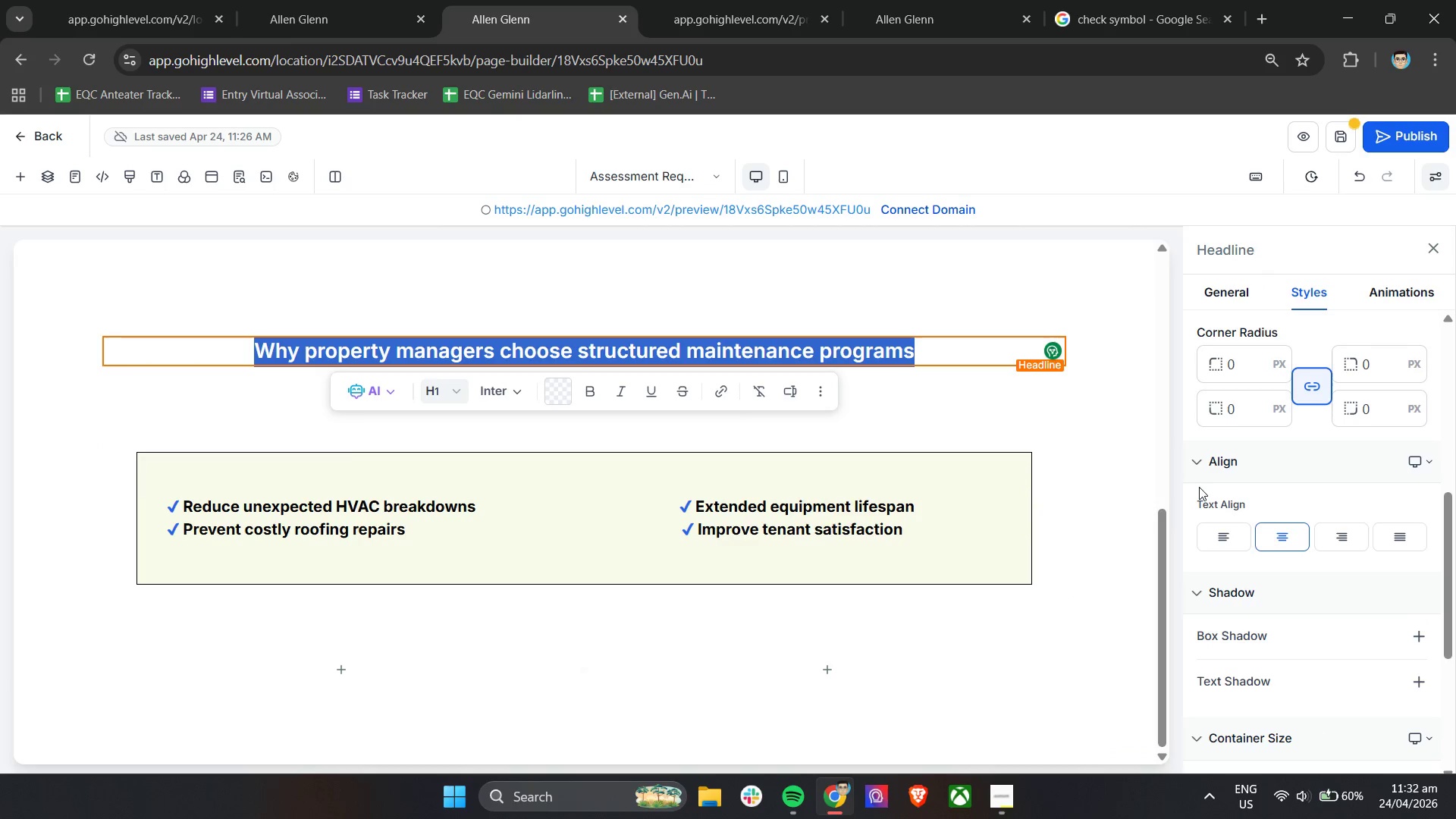 
scroll: coordinate [1328, 555], scroll_direction: down, amount: 4.0
 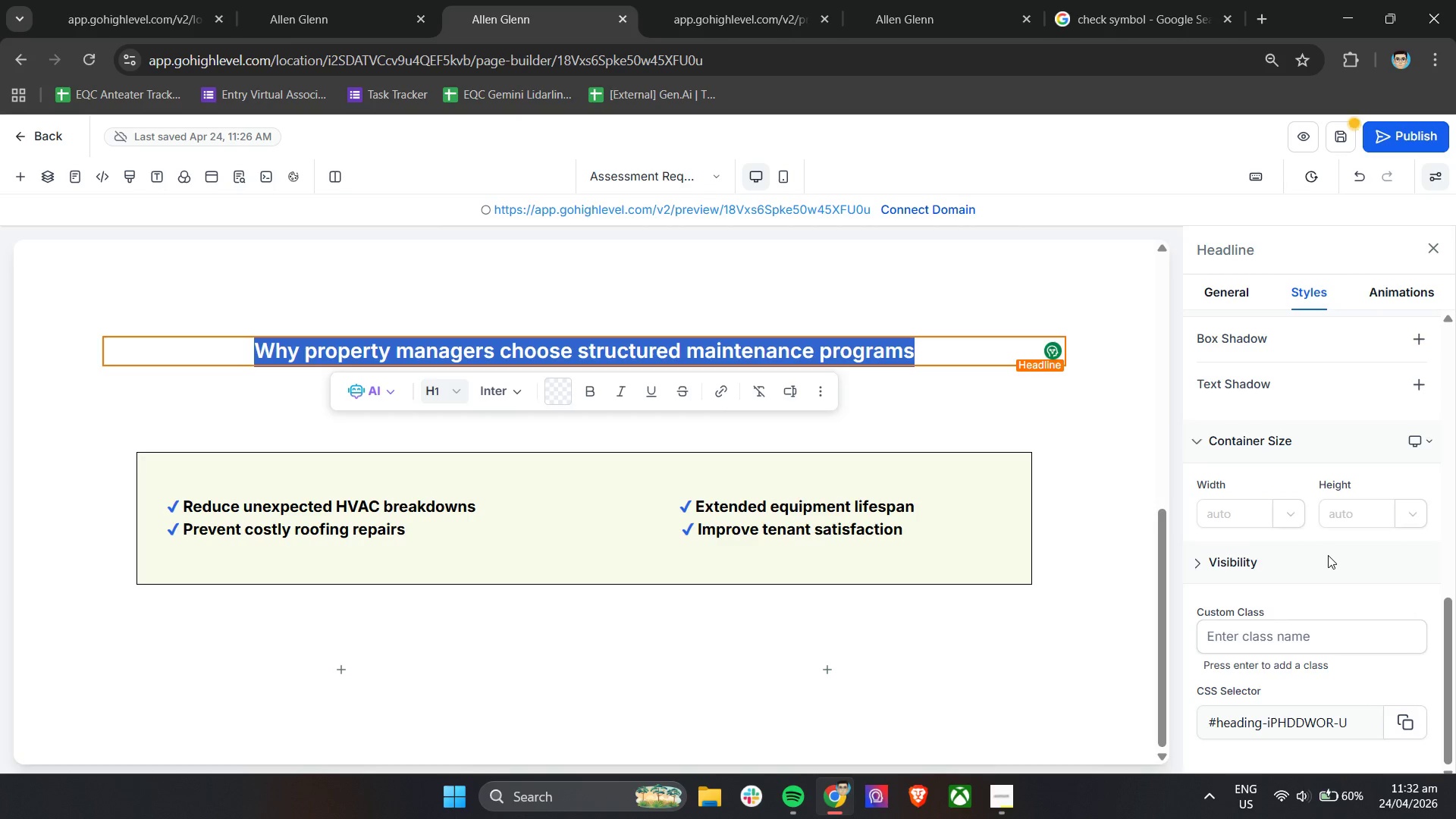 
scroll: coordinate [1328, 555], scroll_direction: up, amount: 5.0
 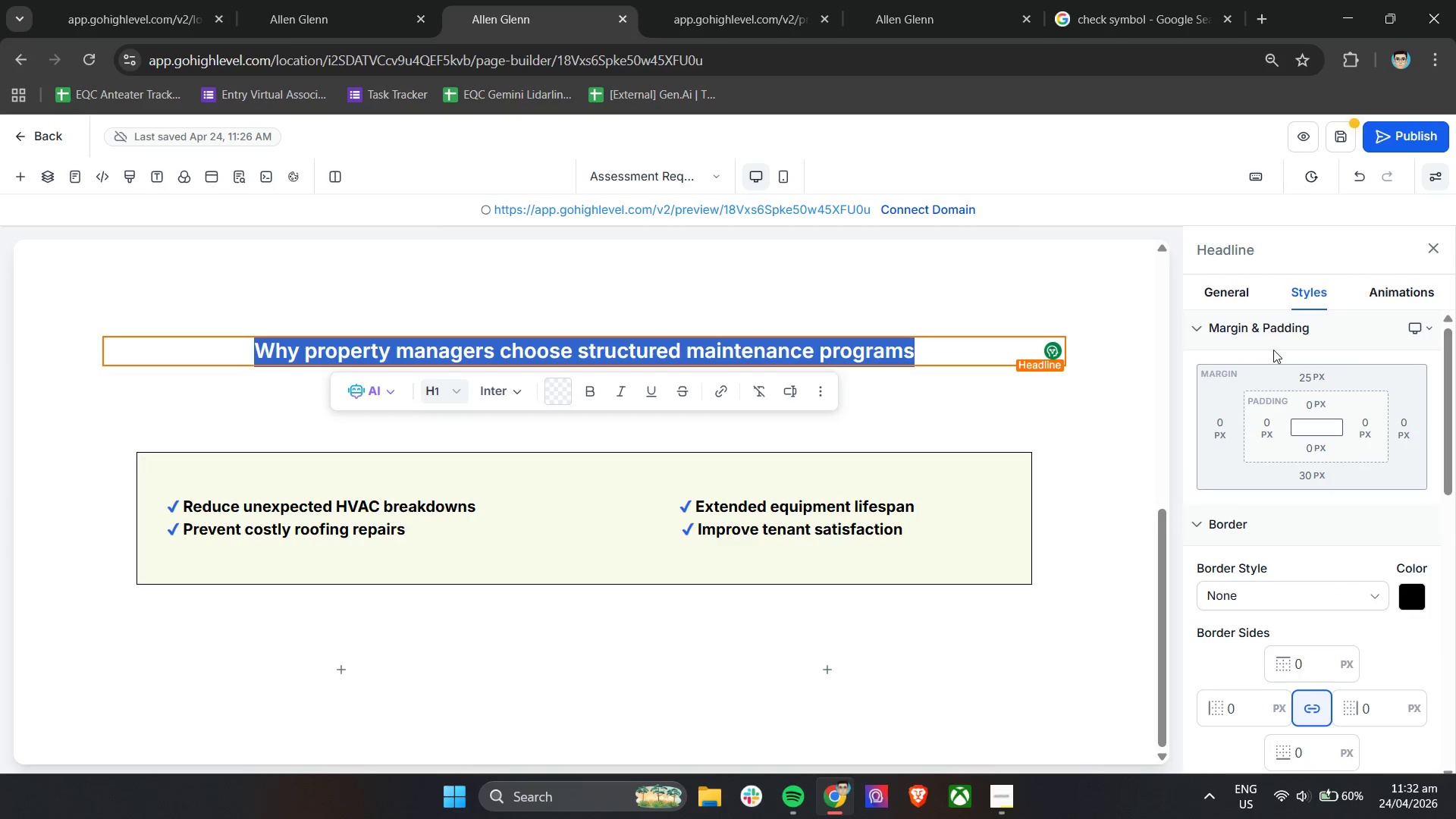 
left_click([1241, 292])
 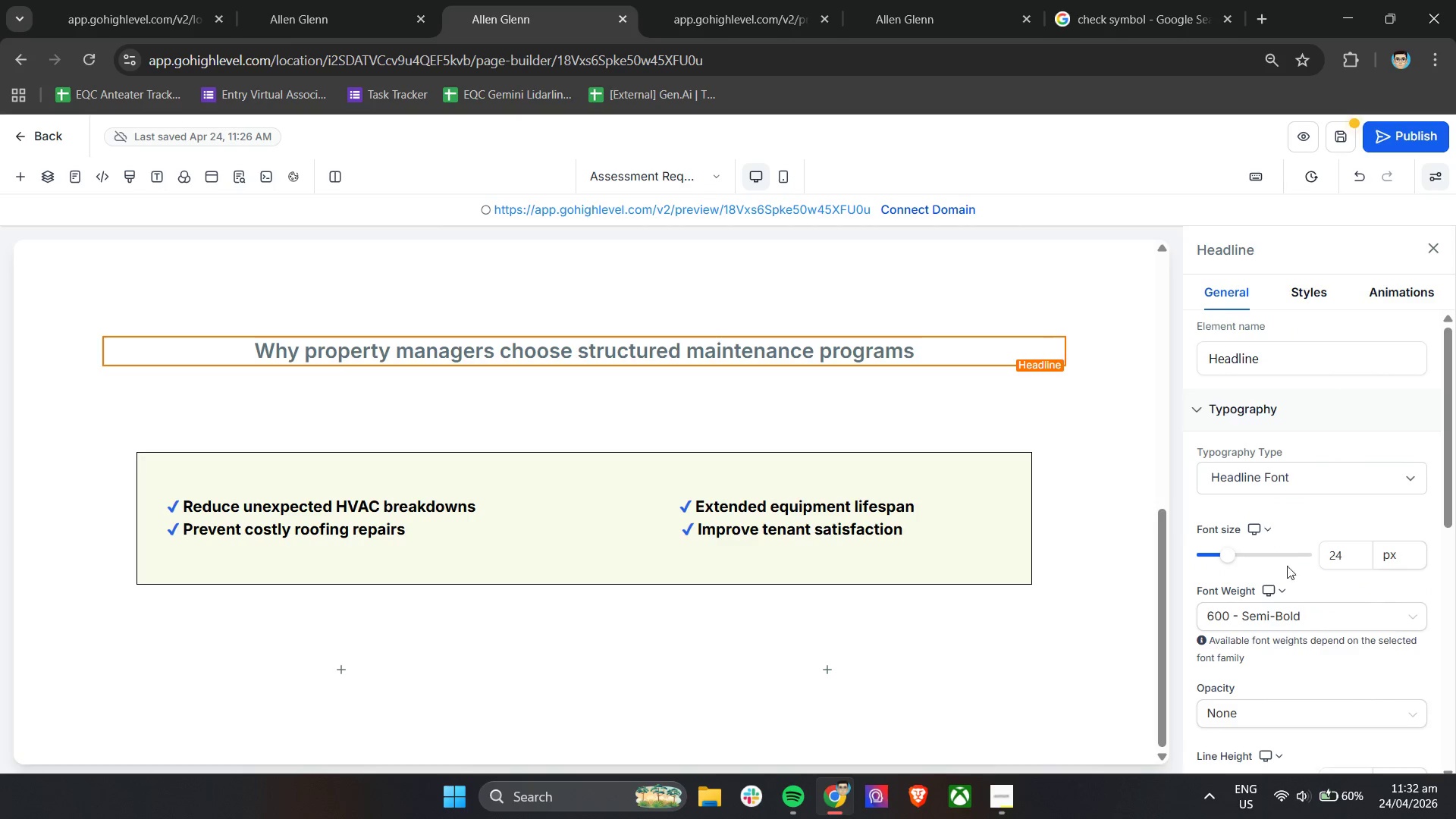 
left_click([1298, 521])
 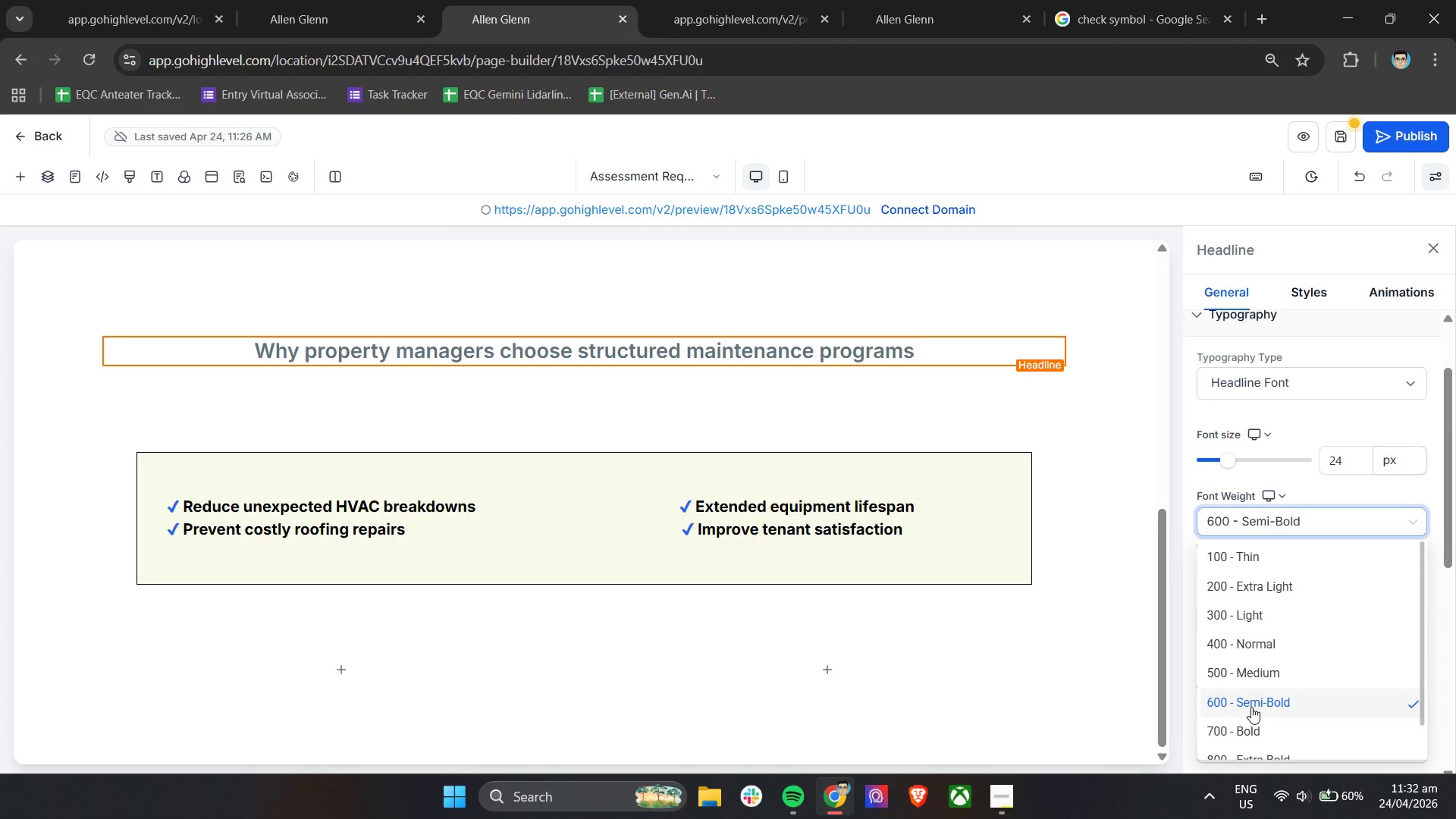 
scroll: coordinate [1298, 573], scroll_direction: down, amount: 1.0
 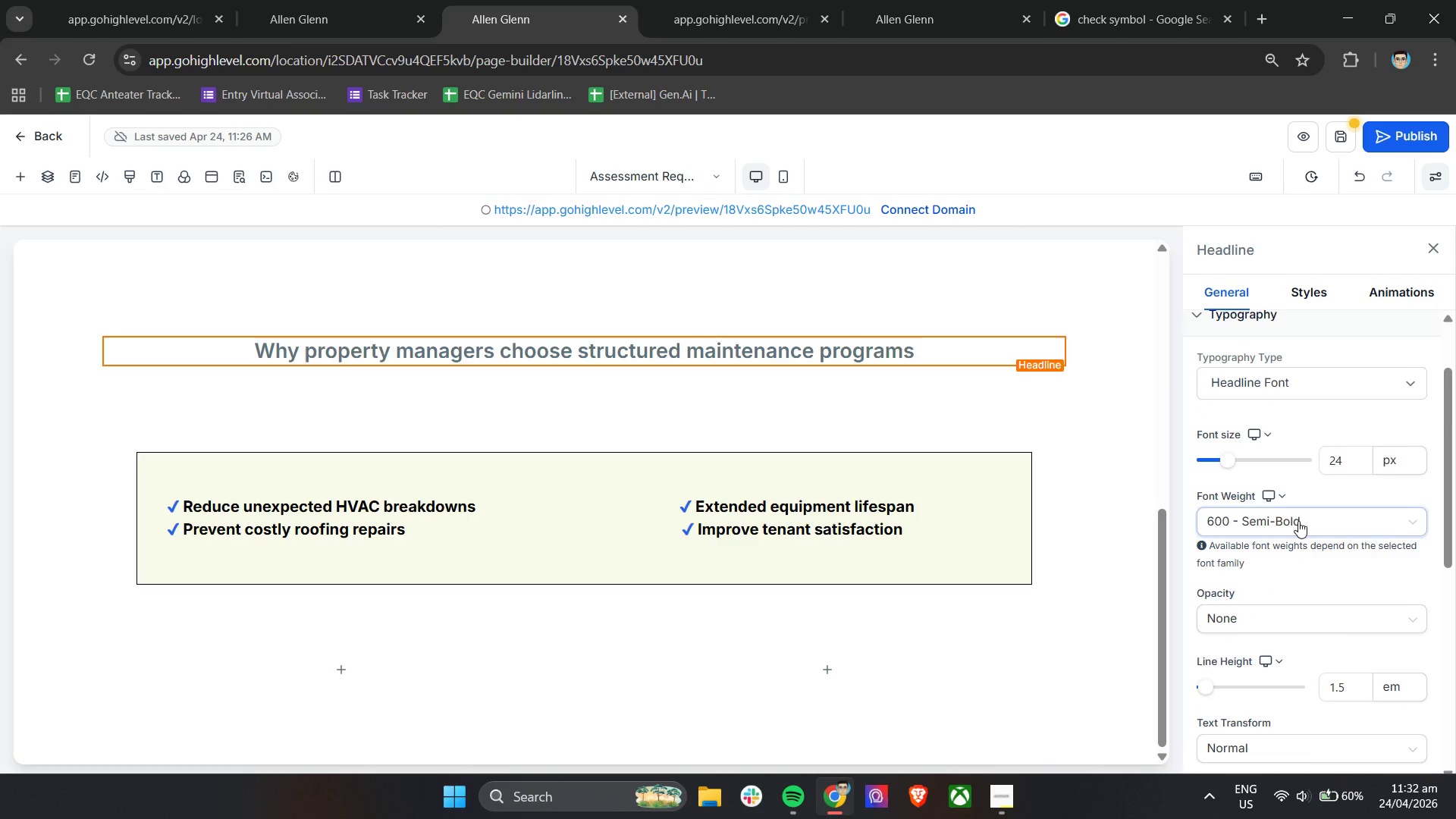 
left_click([1251, 730])
 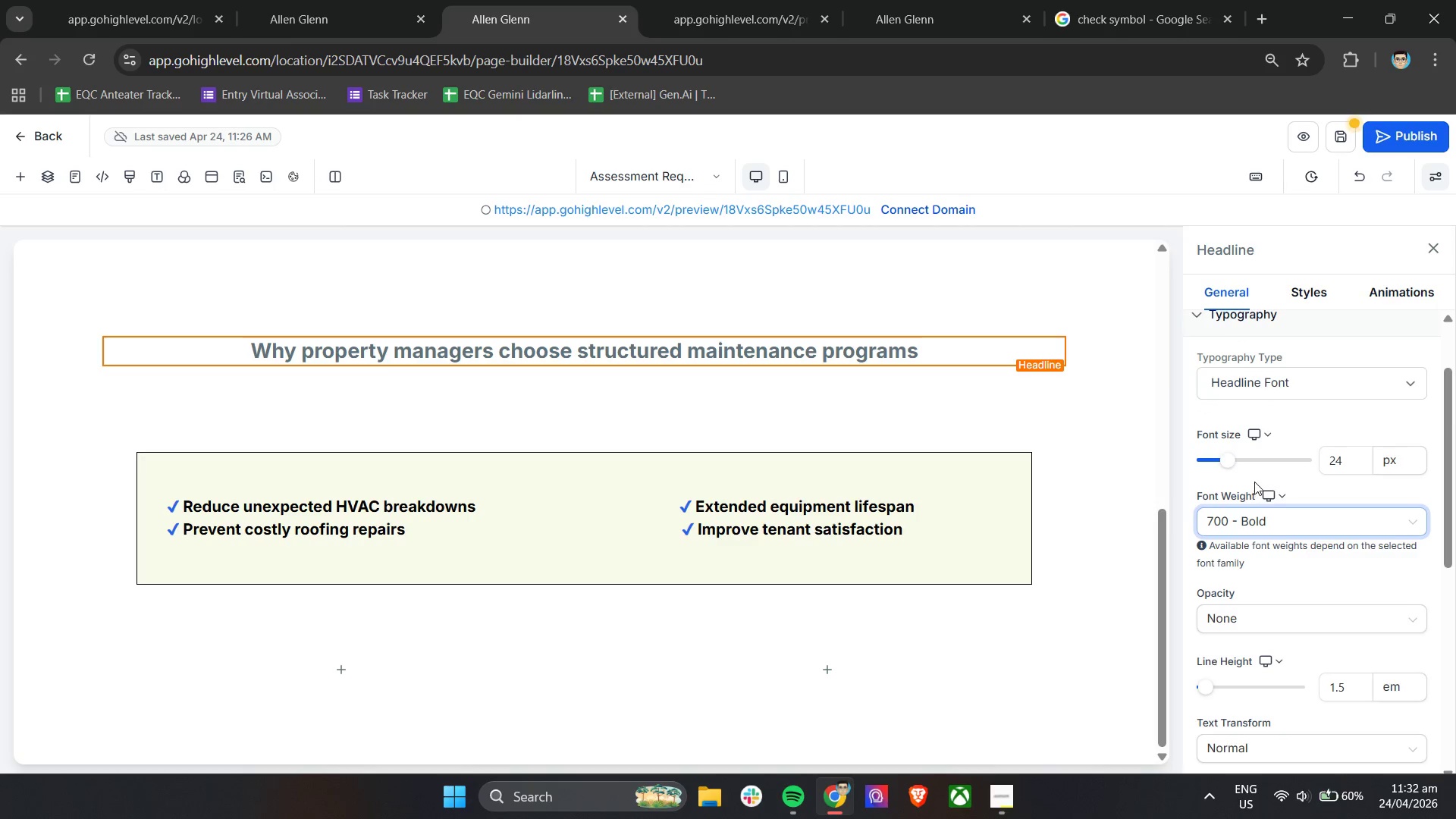 
left_click([1257, 479])
 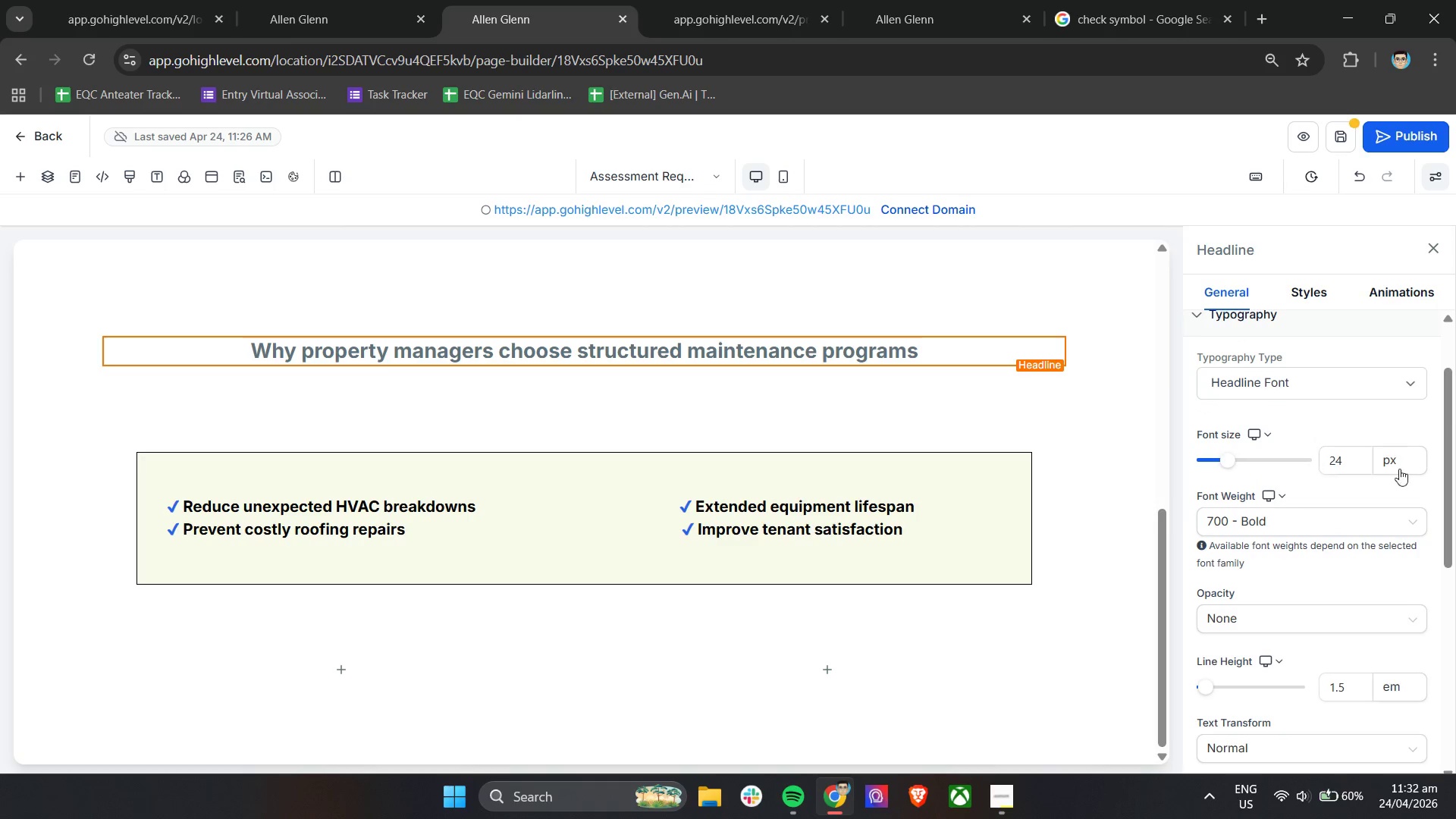 
left_click([1357, 459])
 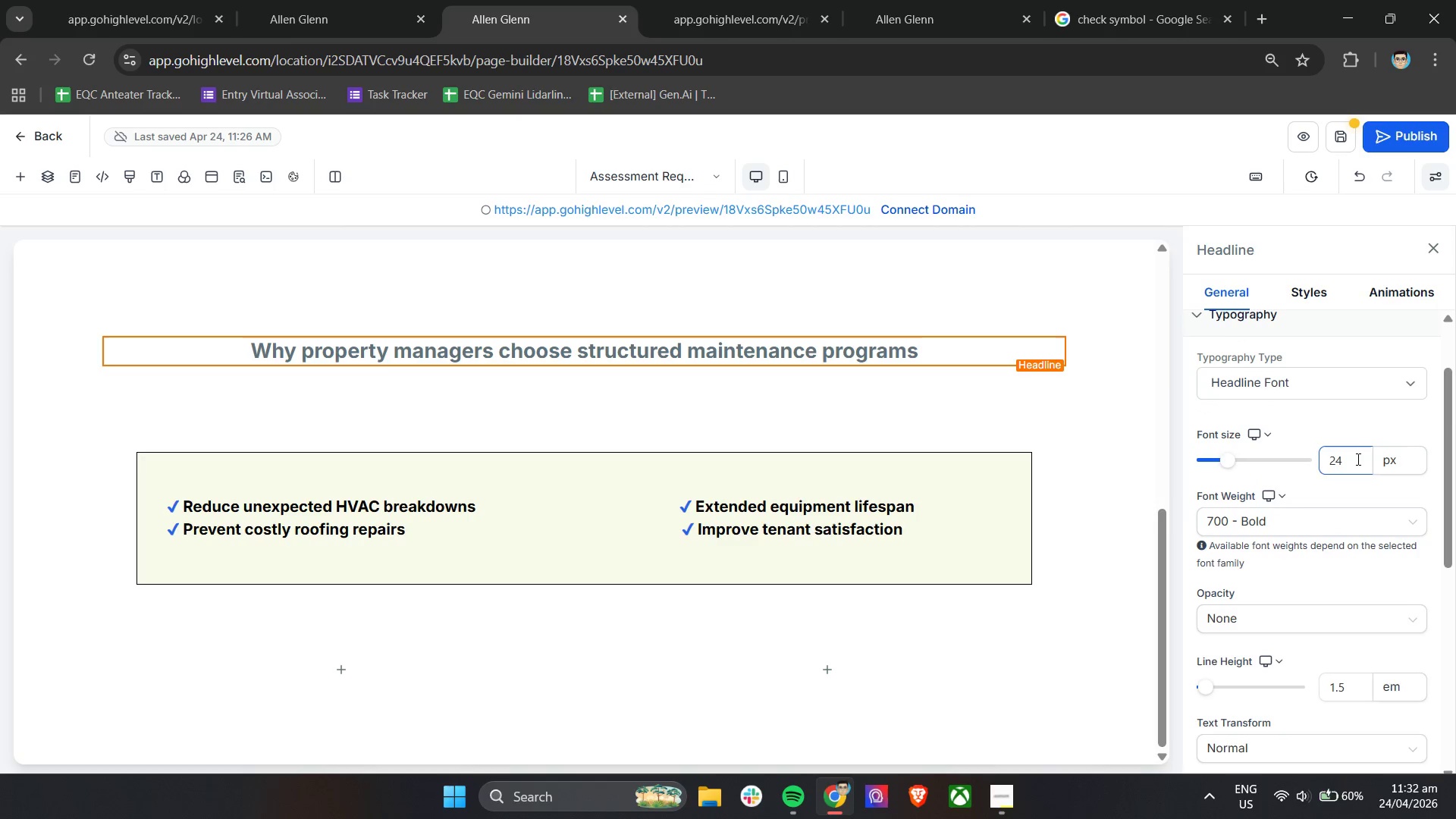 
key(Backspace)
 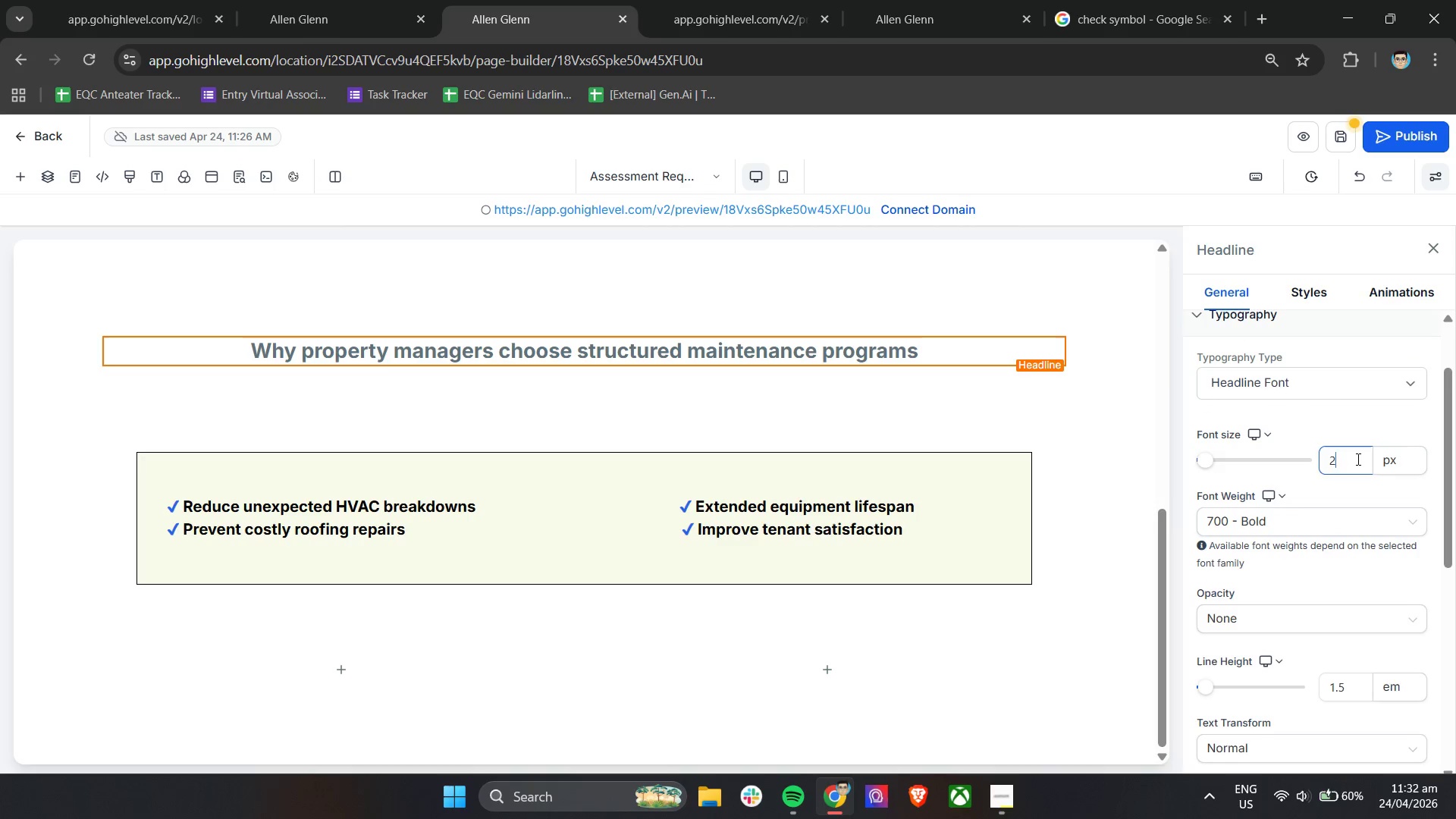 
key(6)
 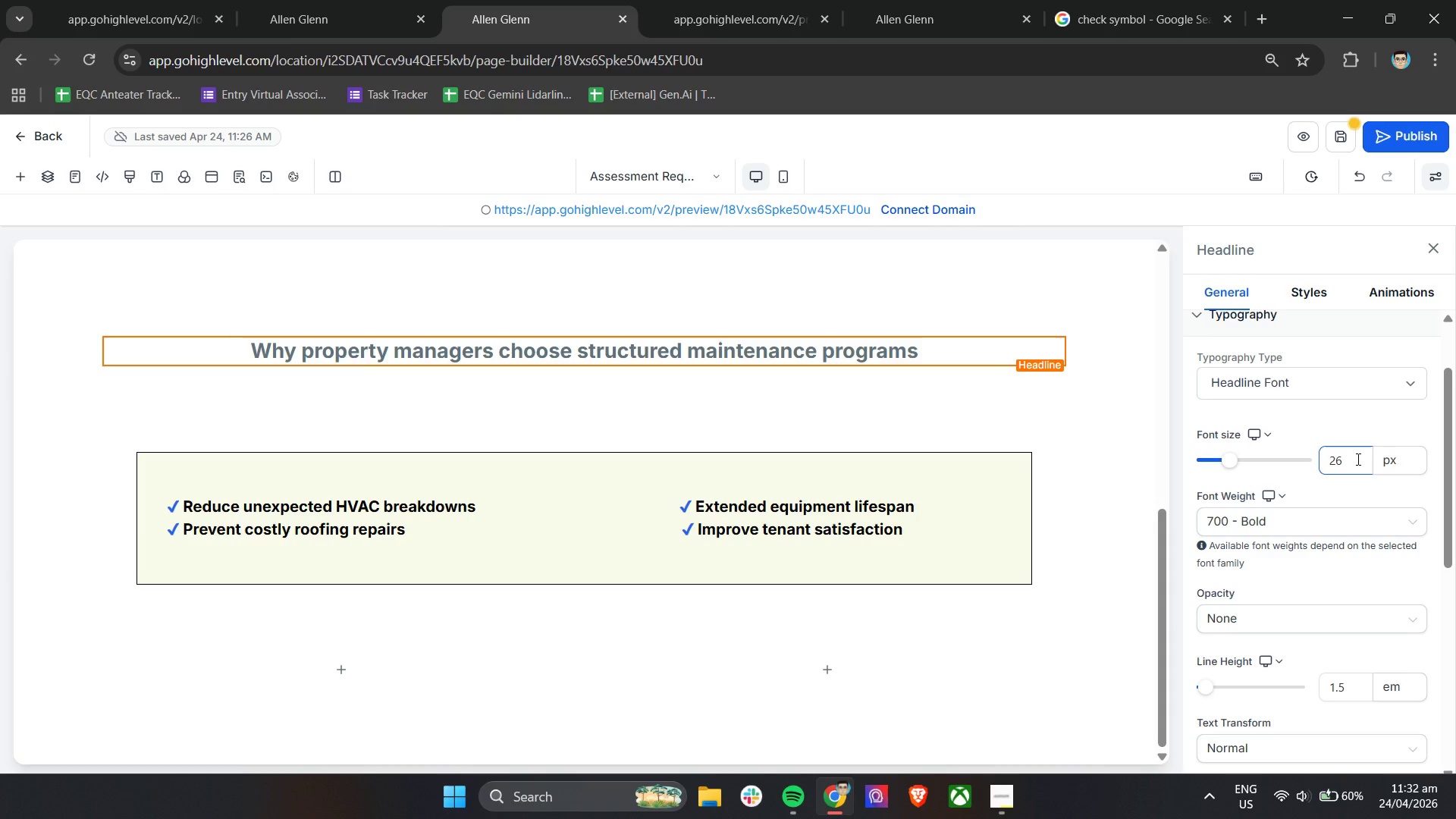 
key(Enter)
 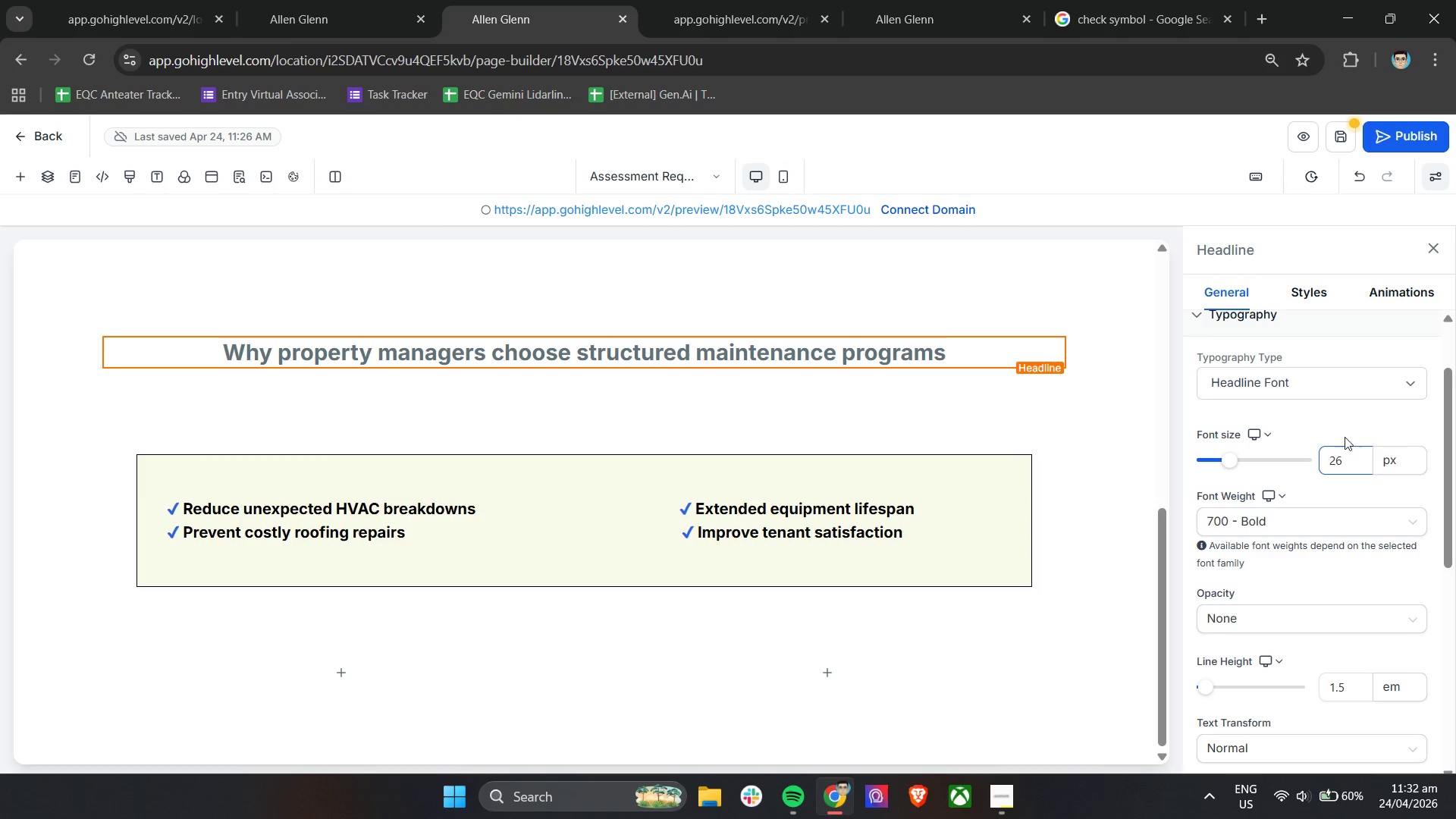 
left_click([1337, 422])
 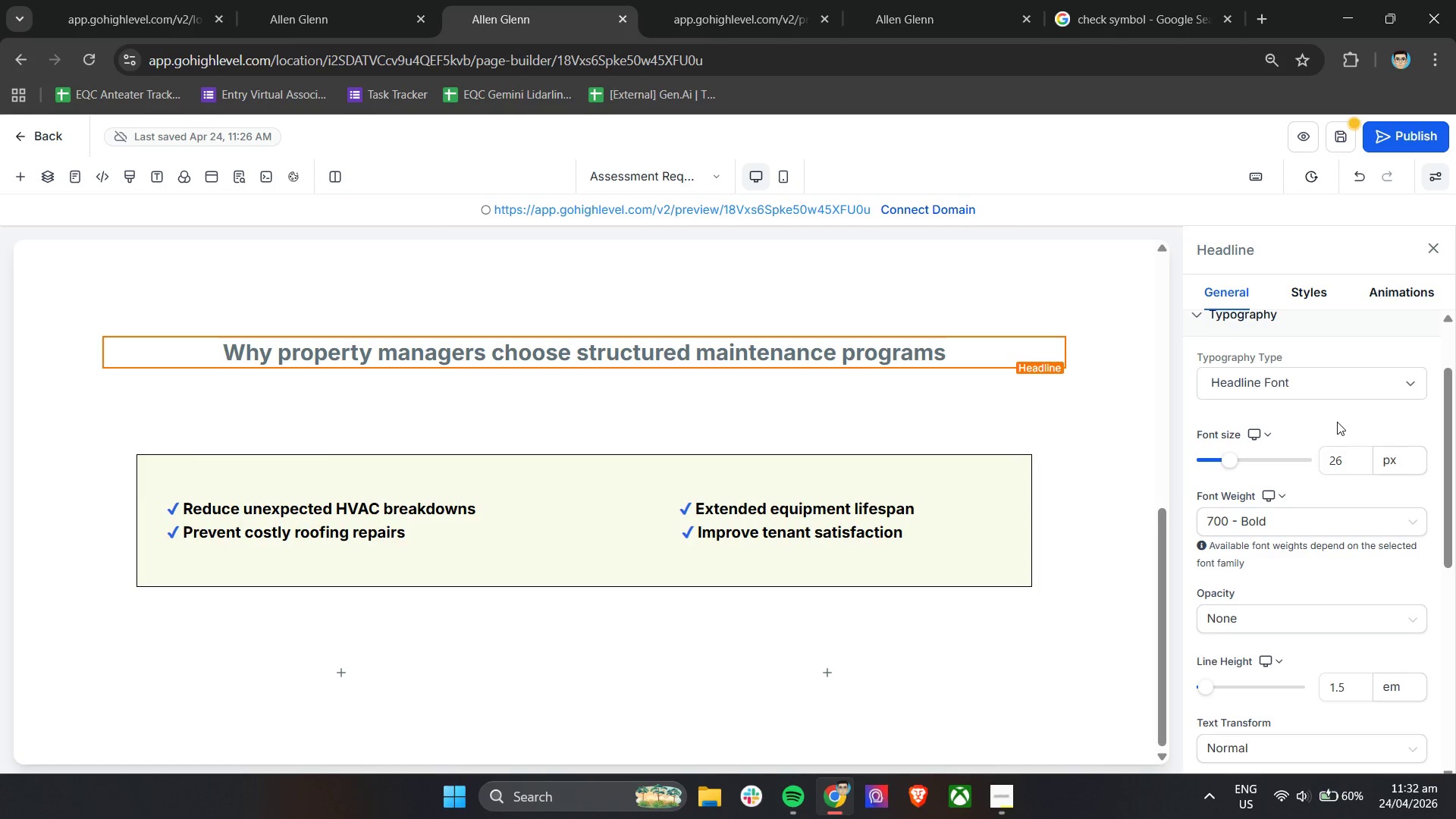 
wait(9.53)
 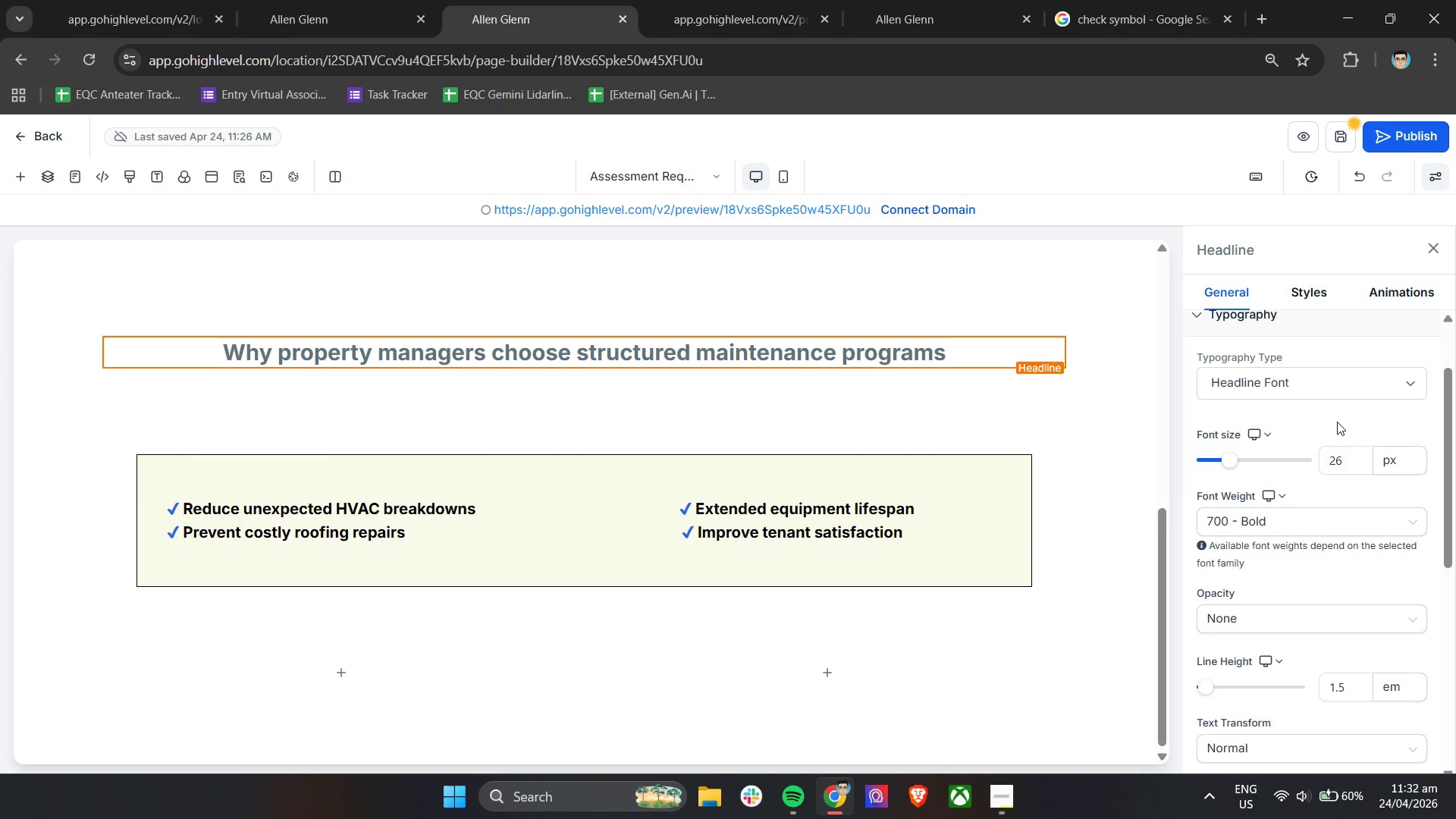 
left_click([902, 470])
 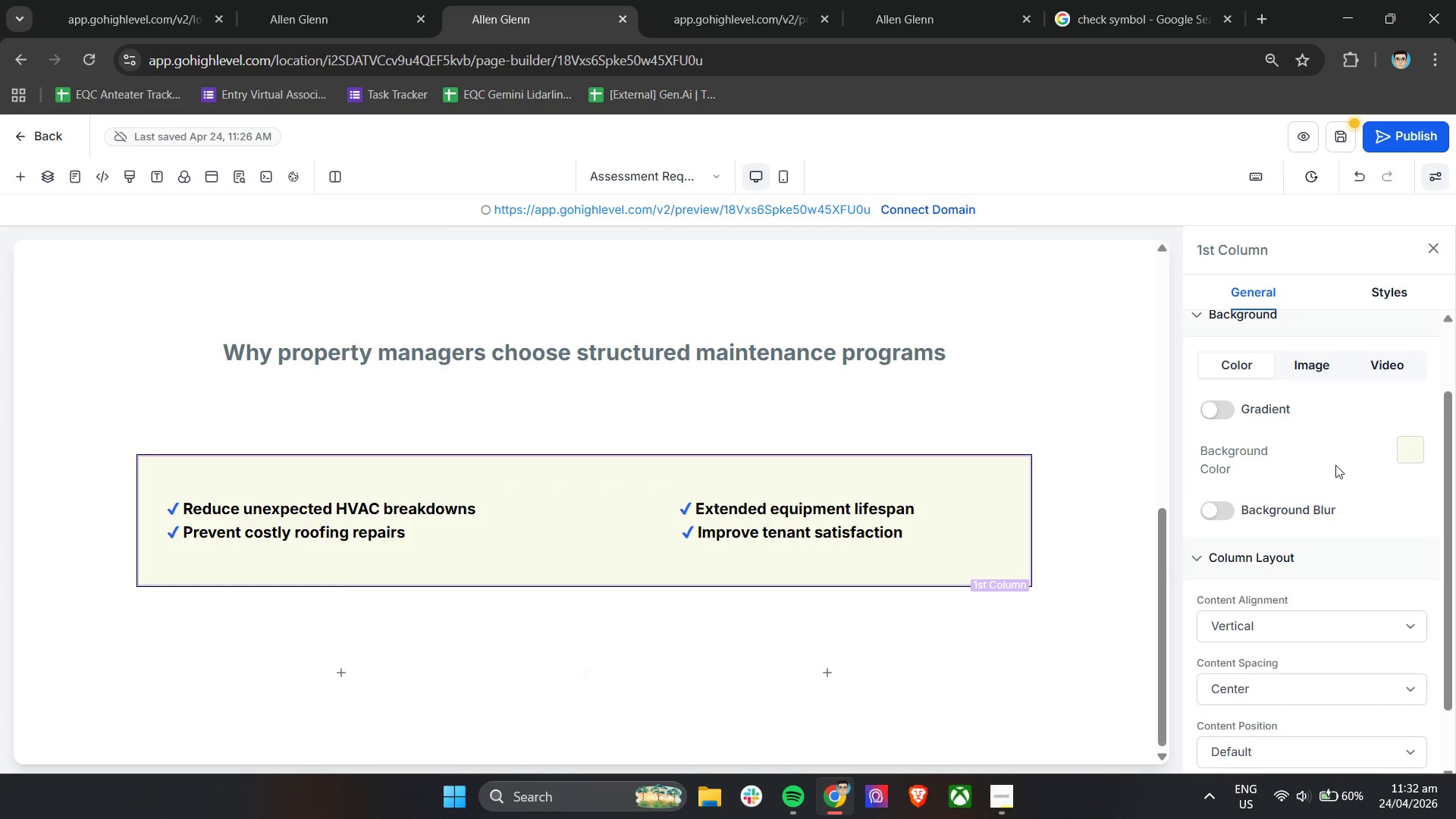 
left_click([1421, 455])
 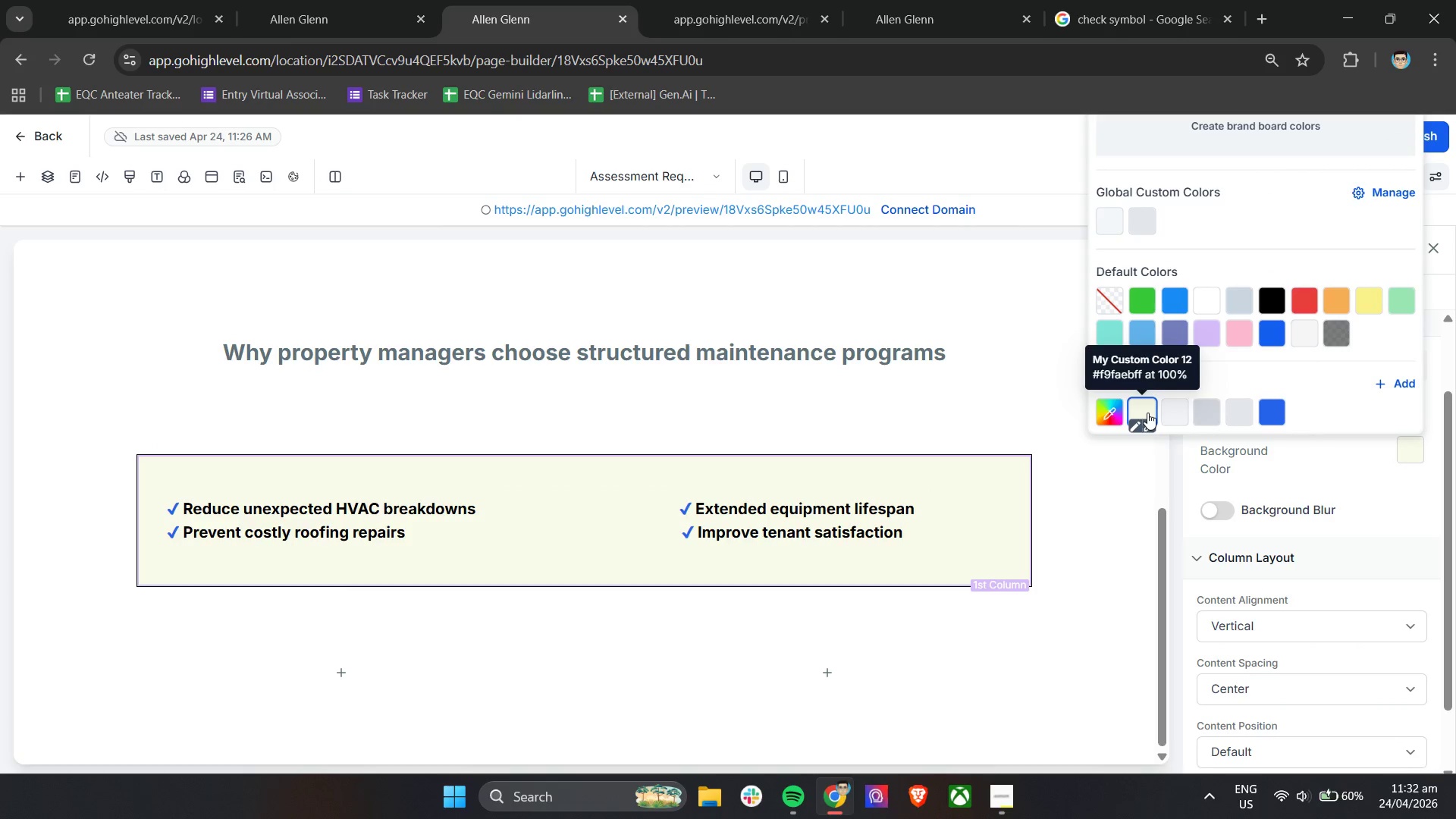 
wait(9.78)
 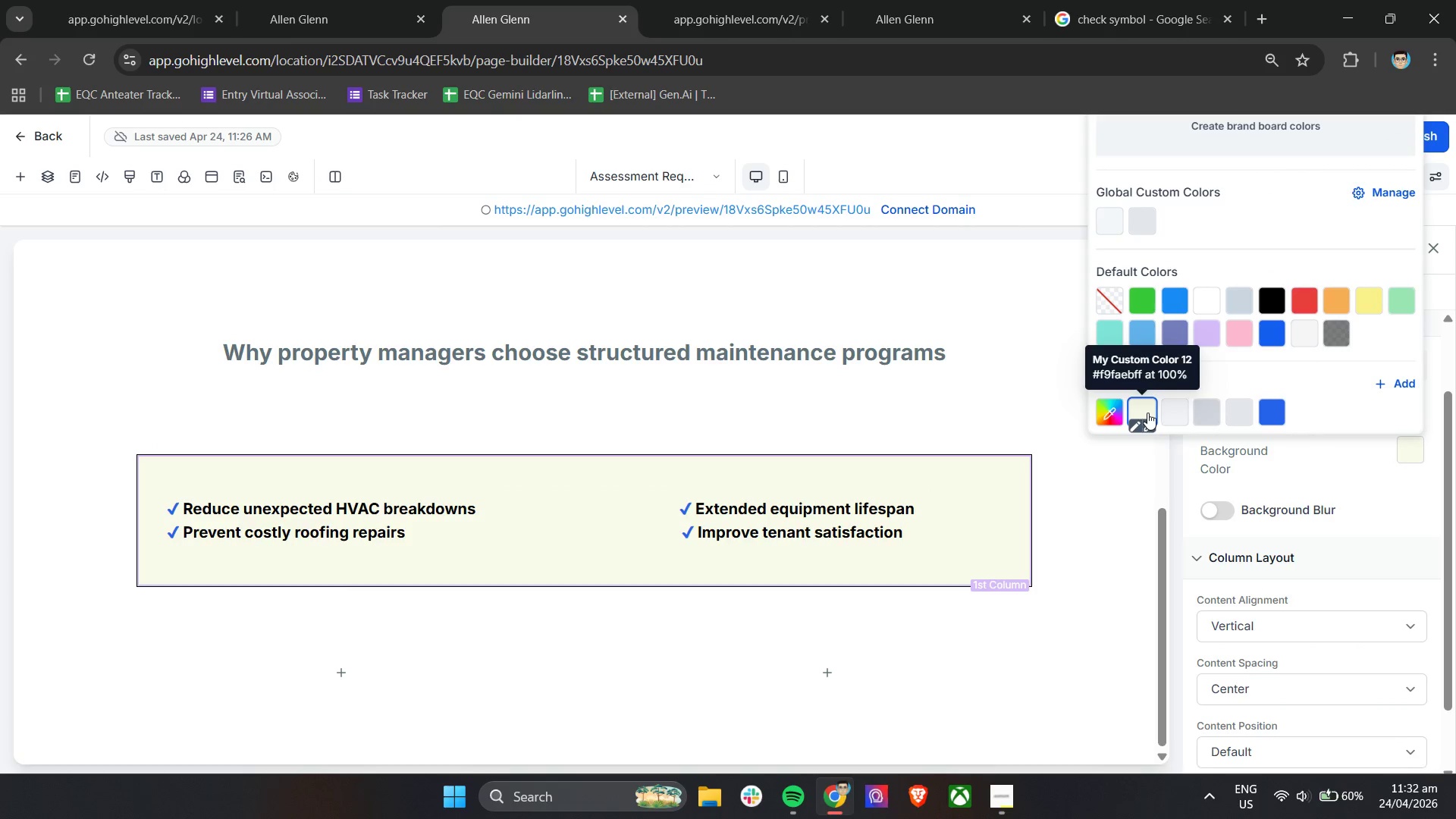 
left_click([1170, 423])
 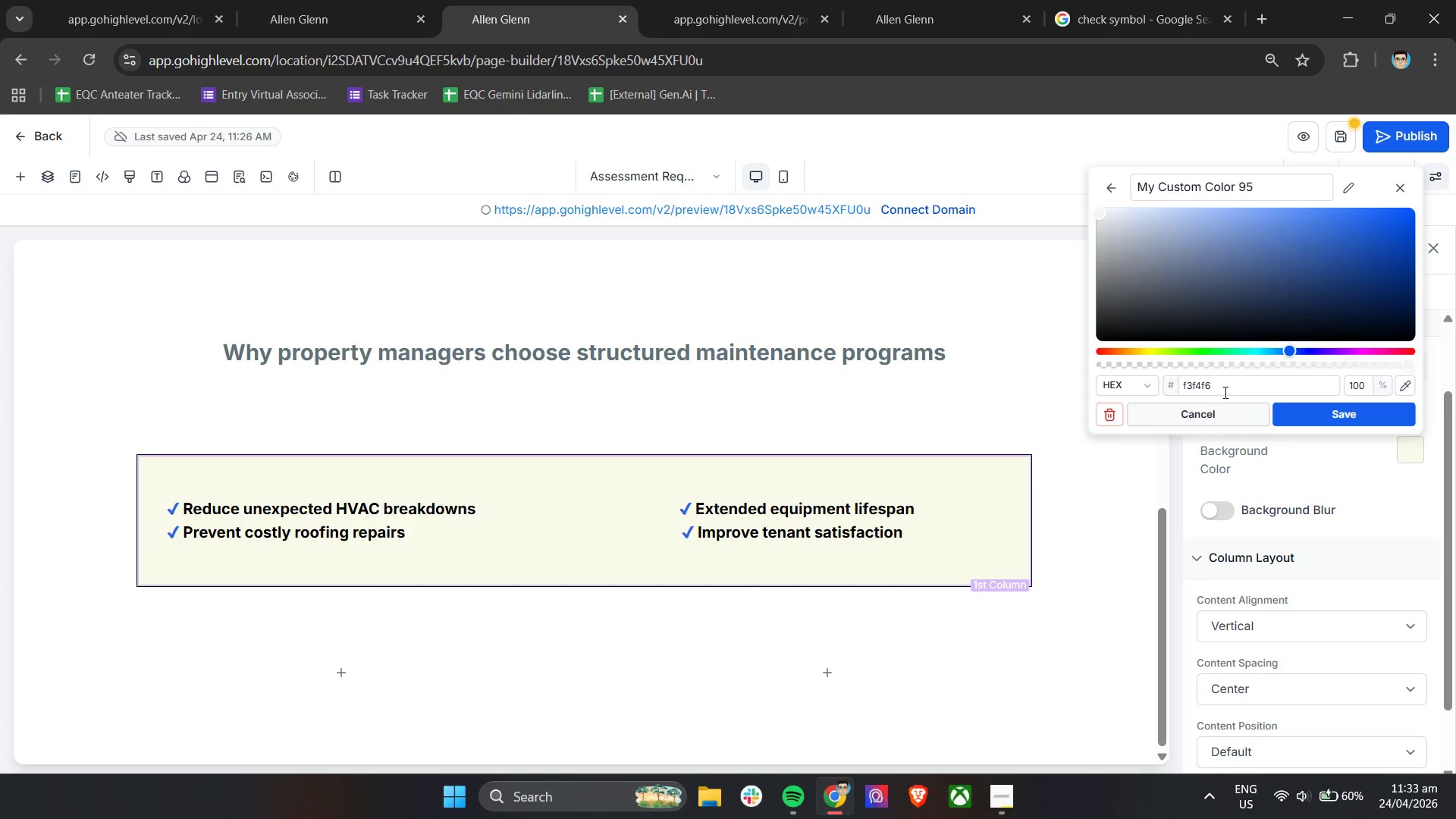 
left_click_drag(start_coordinate=[1238, 388], to_coordinate=[1178, 400])
 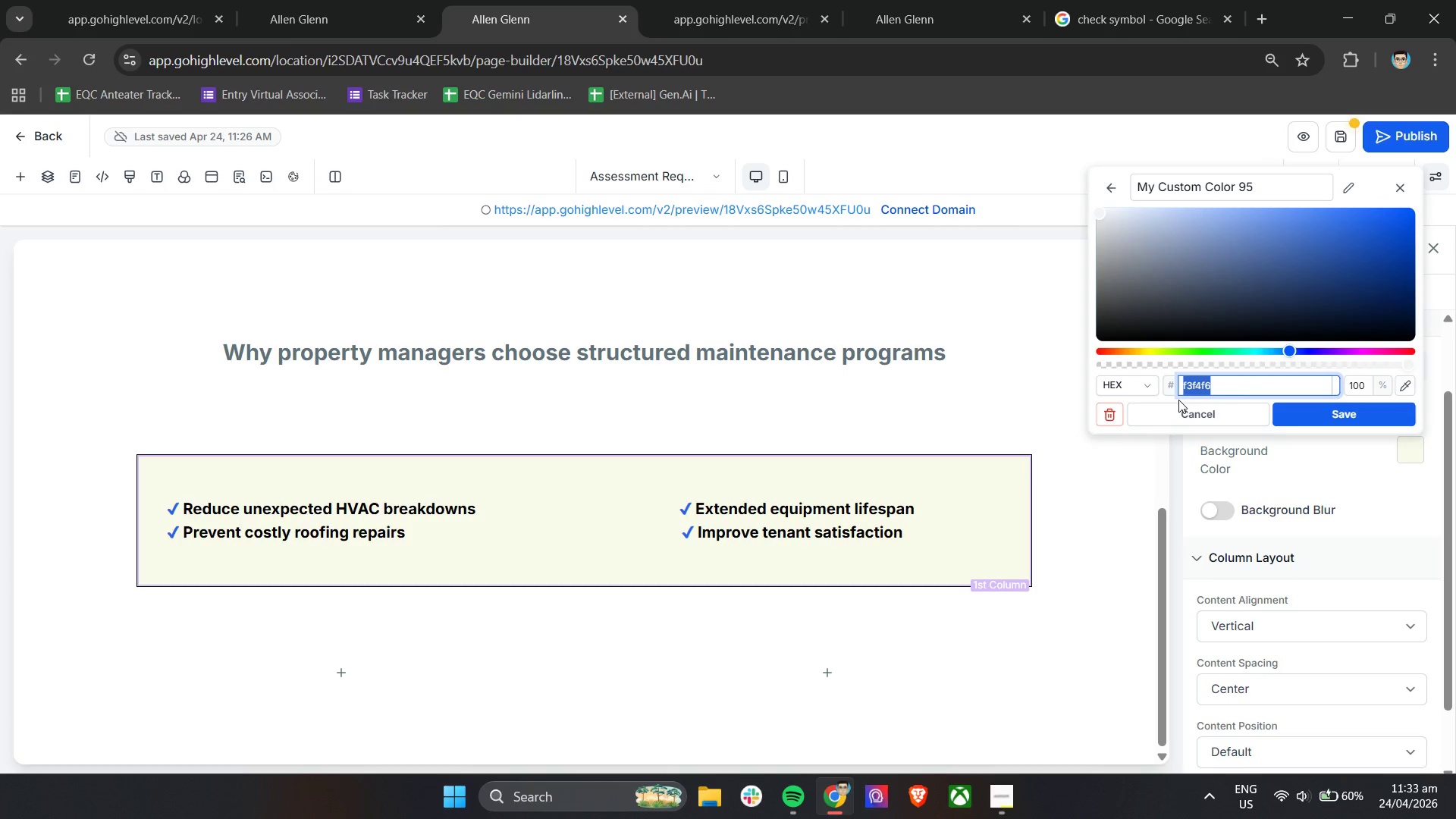 
type(F()
key(Backspace)
type(9FAFB)
 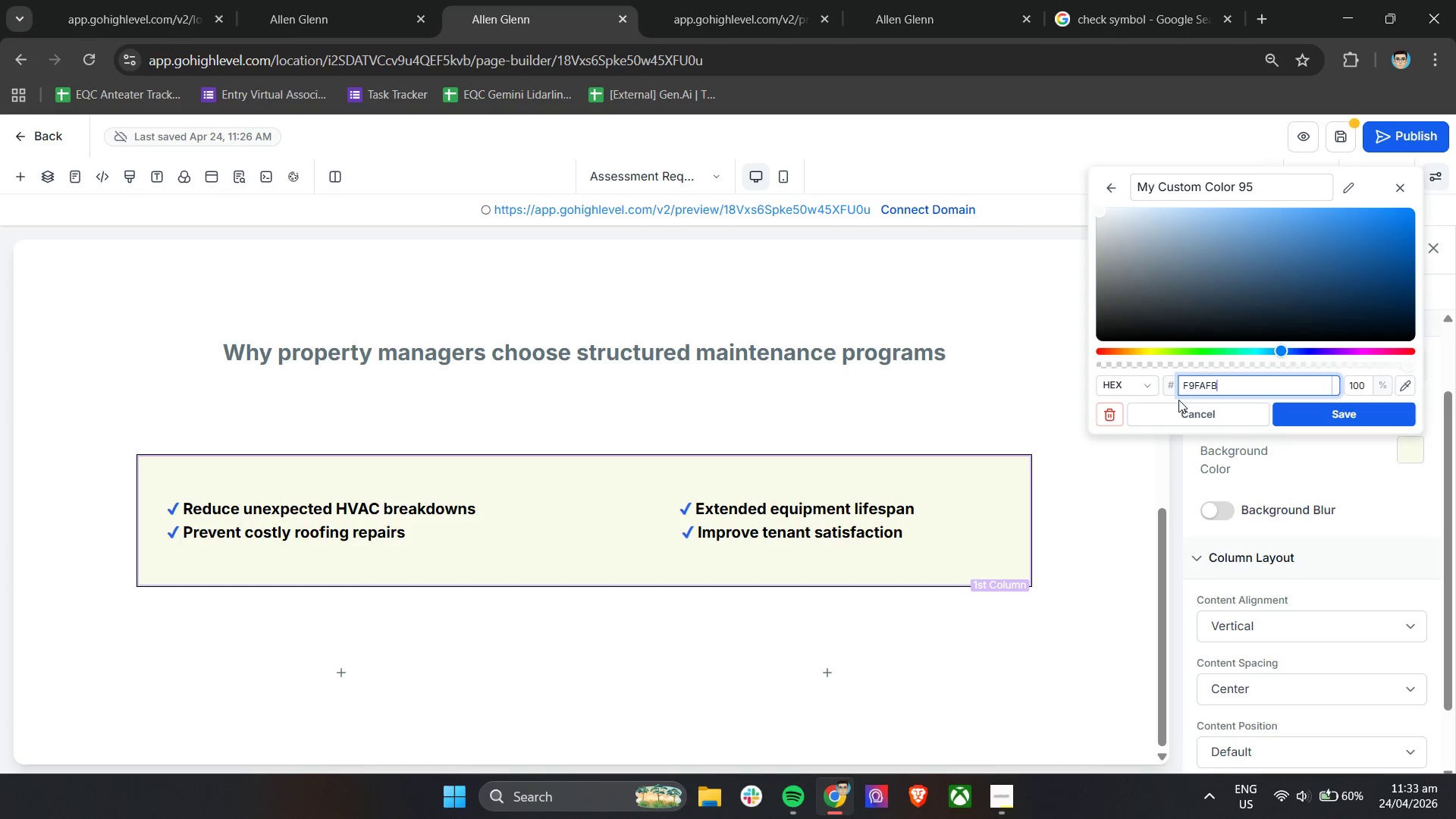 
wait(24.47)
 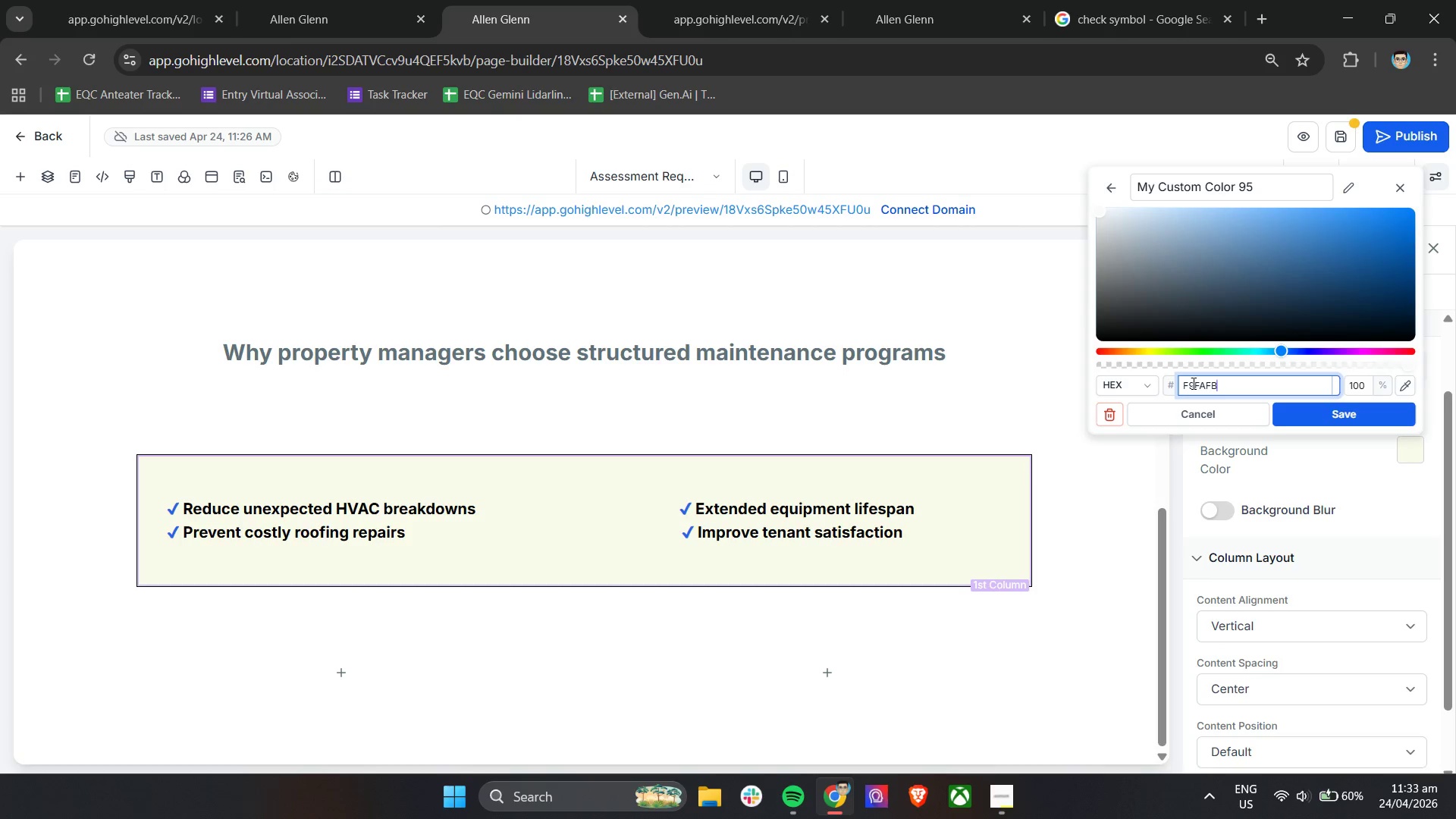 
left_click([1304, 414])
 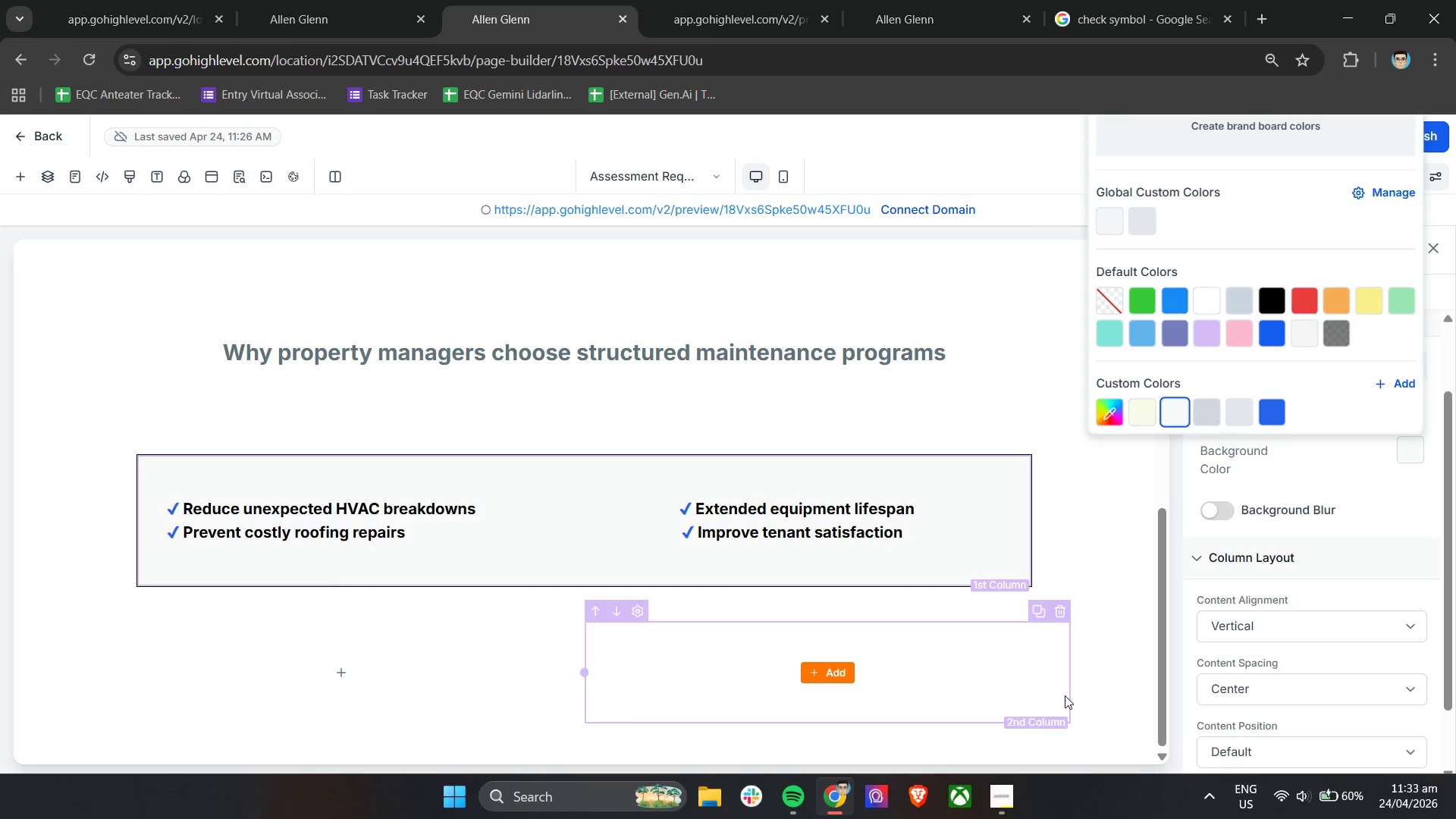 
left_click([1104, 548])
 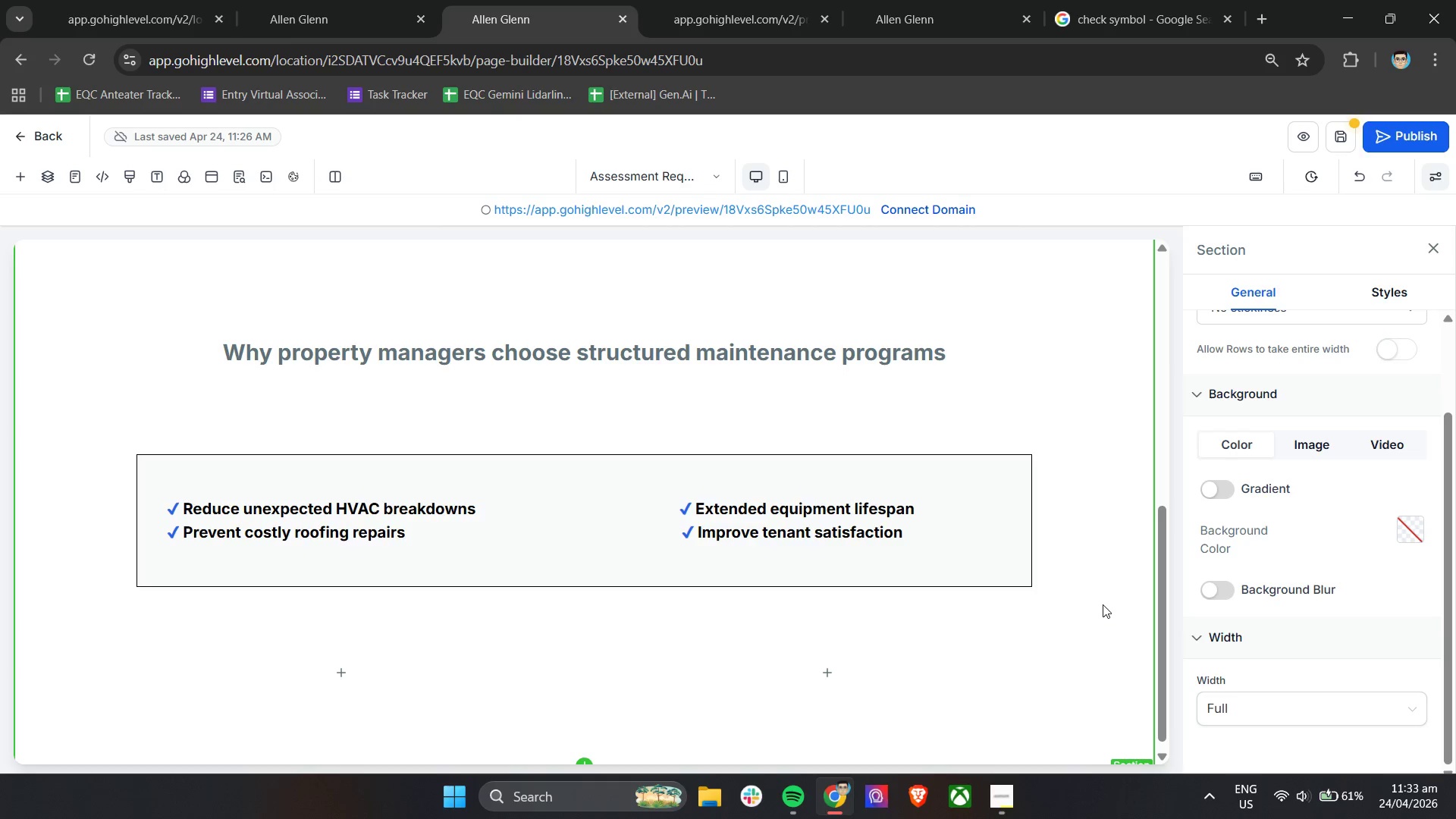 
wait(17.19)
 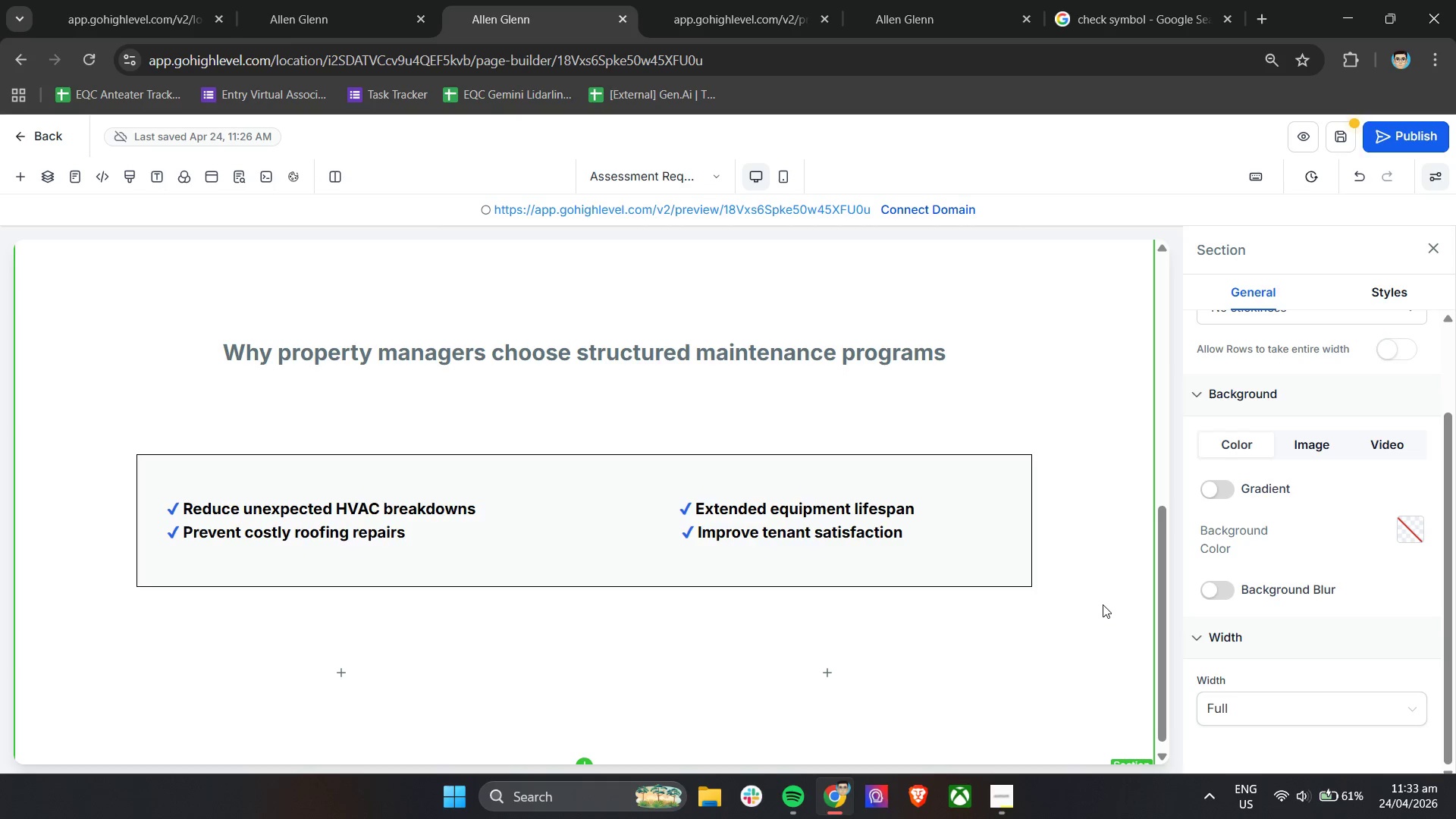 
left_click([942, 491])
 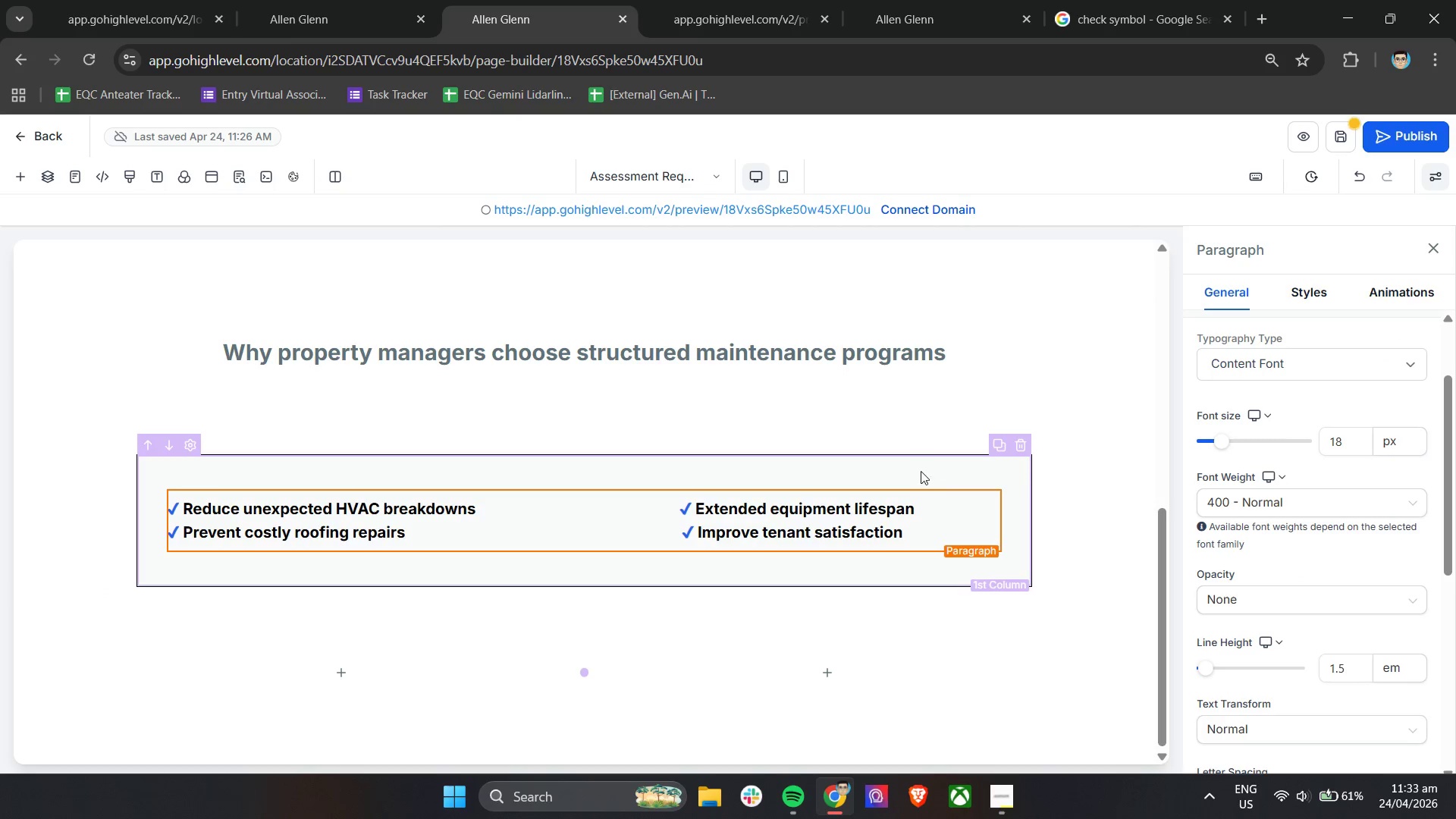 
left_click([918, 468])
 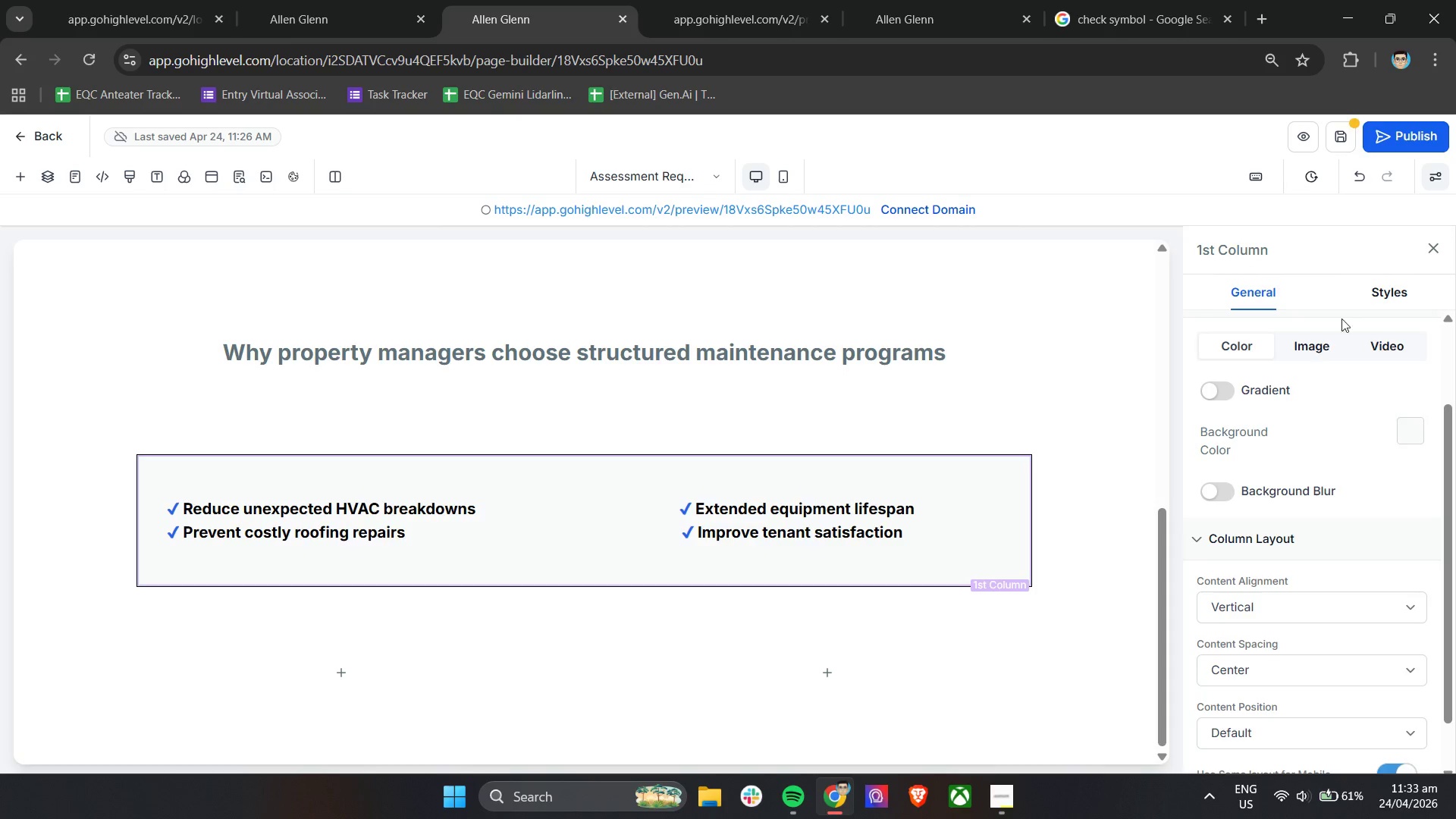 
left_click([1237, 349])
 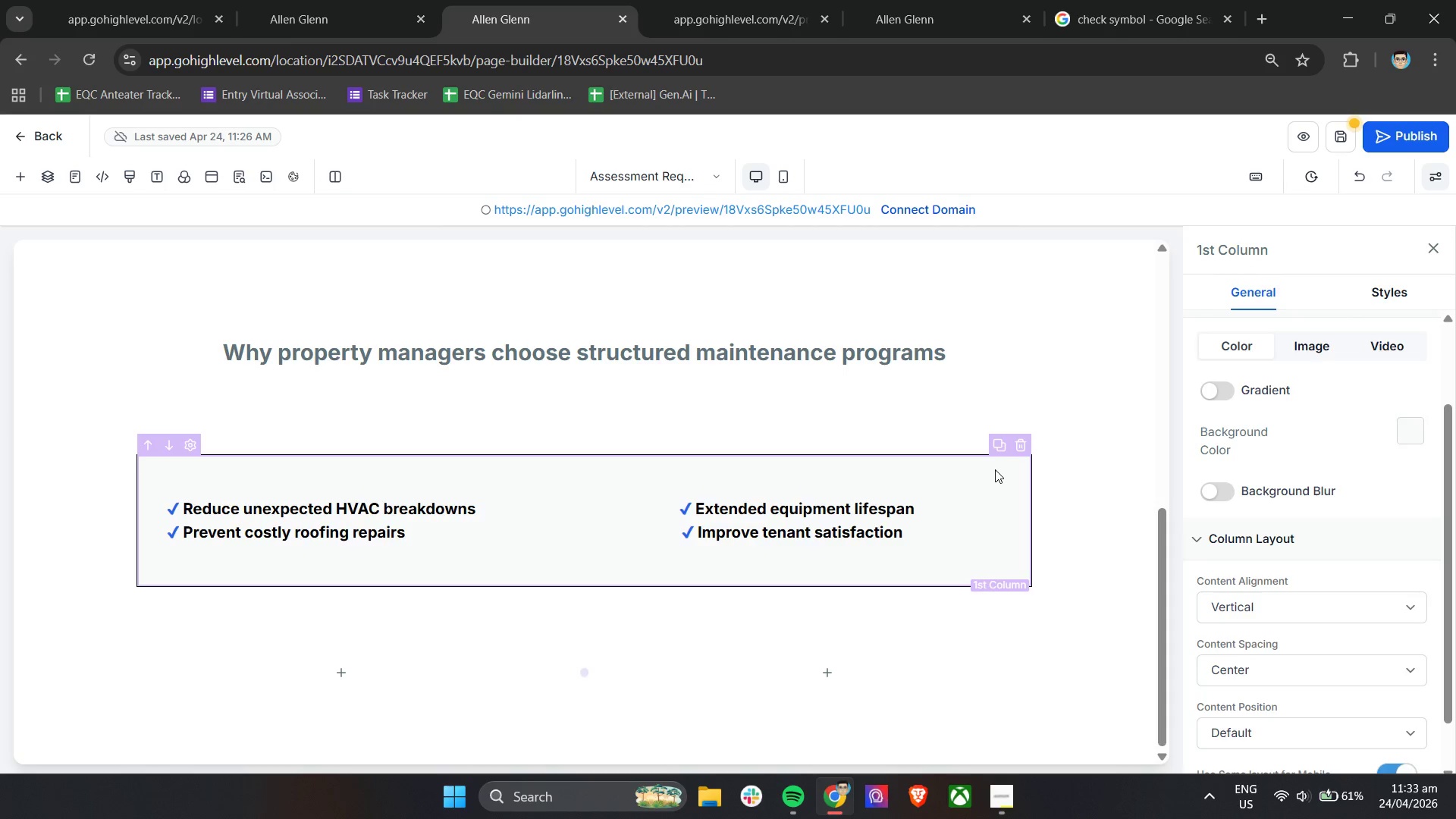 
left_click([984, 485])
 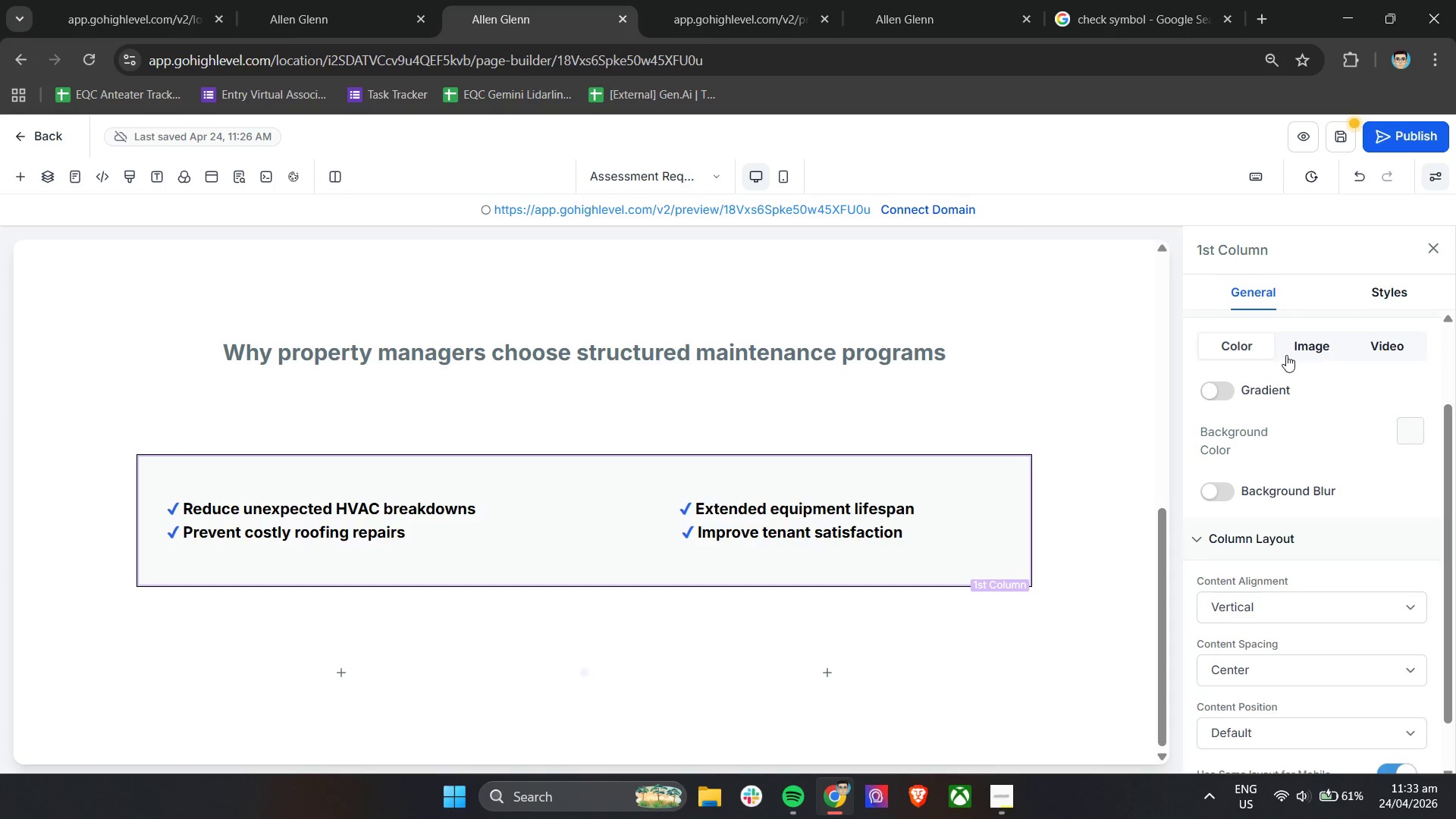 
scroll: coordinate [1376, 469], scroll_direction: down, amount: 1.0
 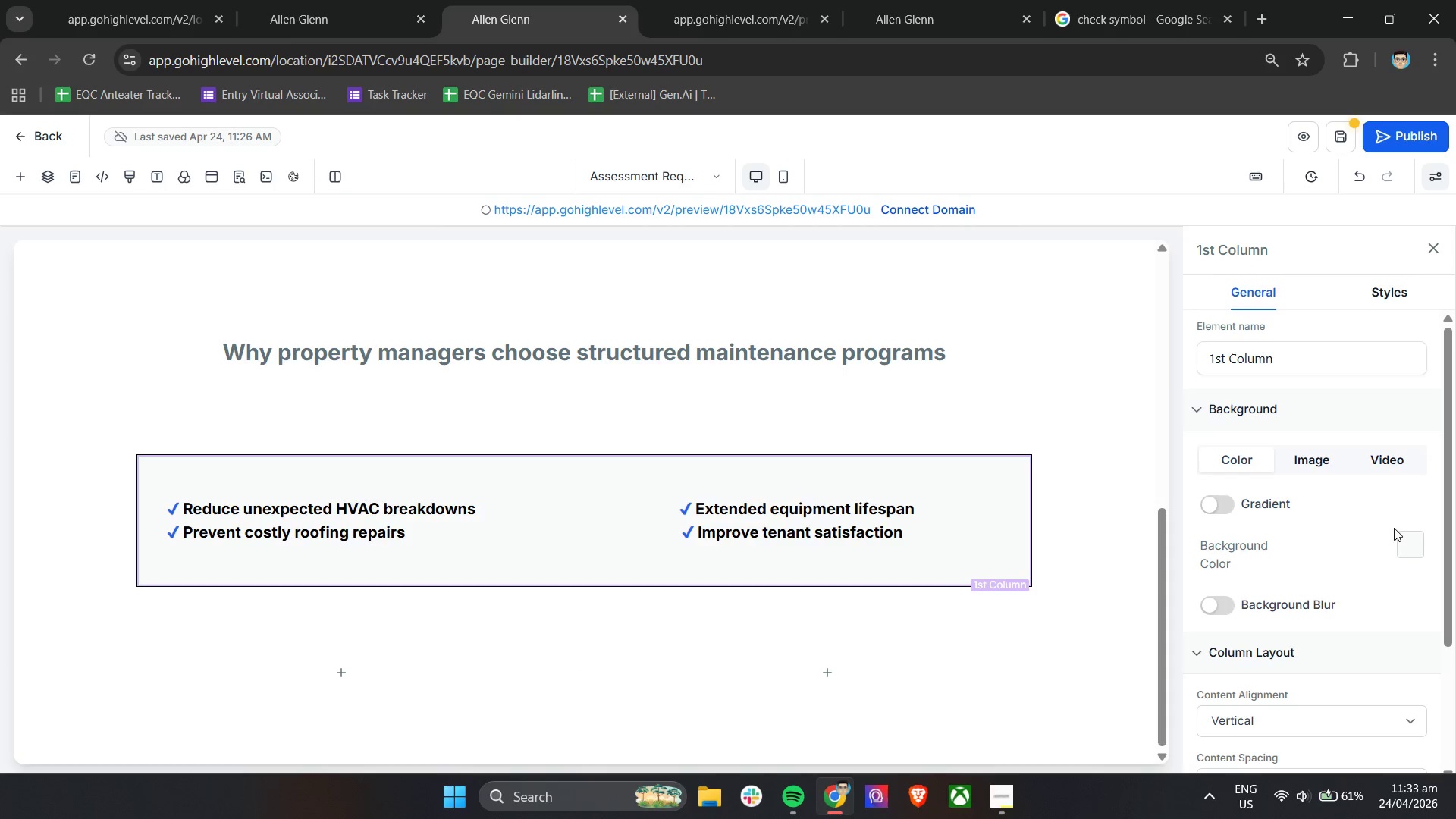 
left_click([1405, 537])
 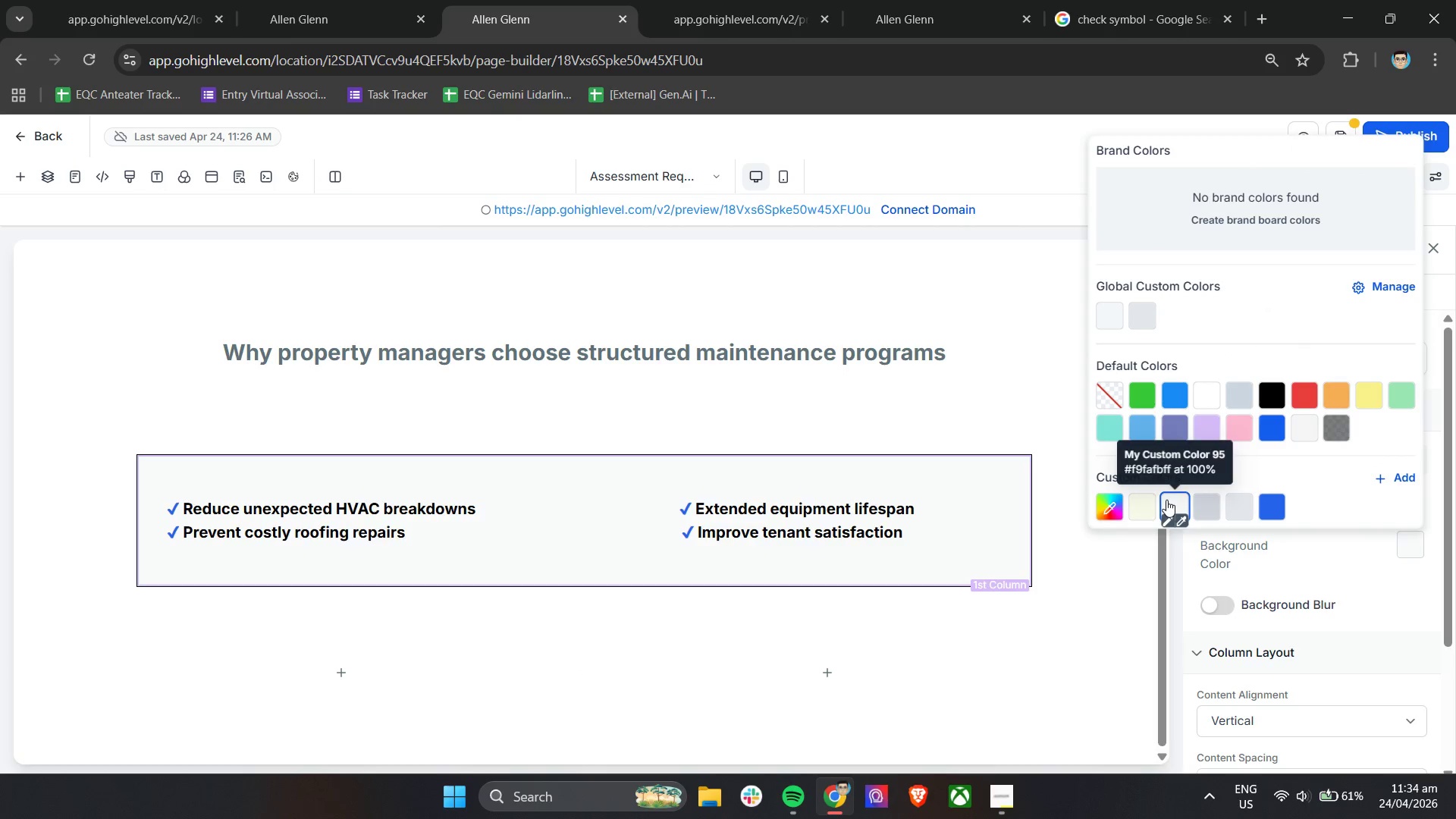 
left_click([1137, 504])
 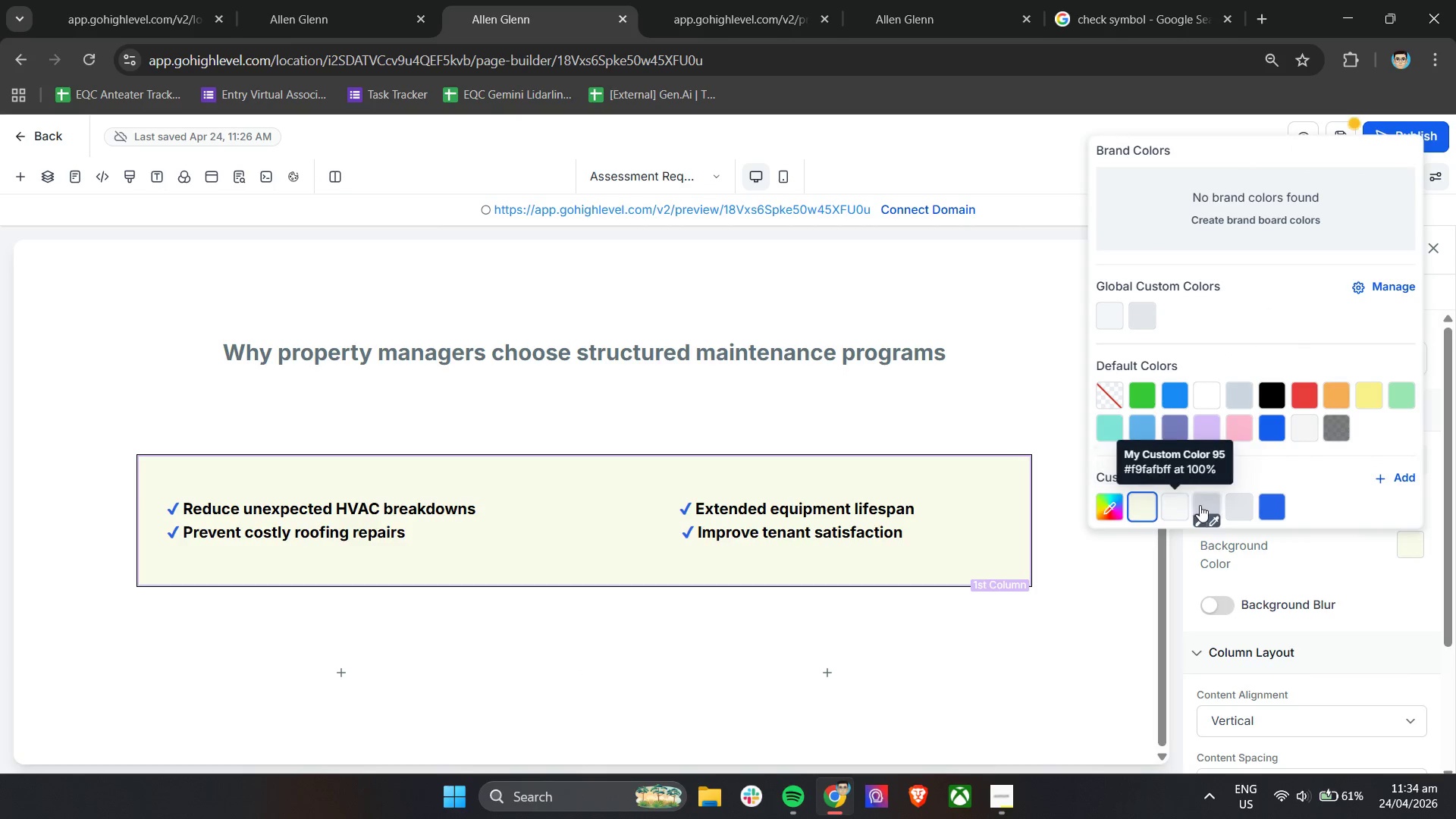 
left_click([1203, 505])
 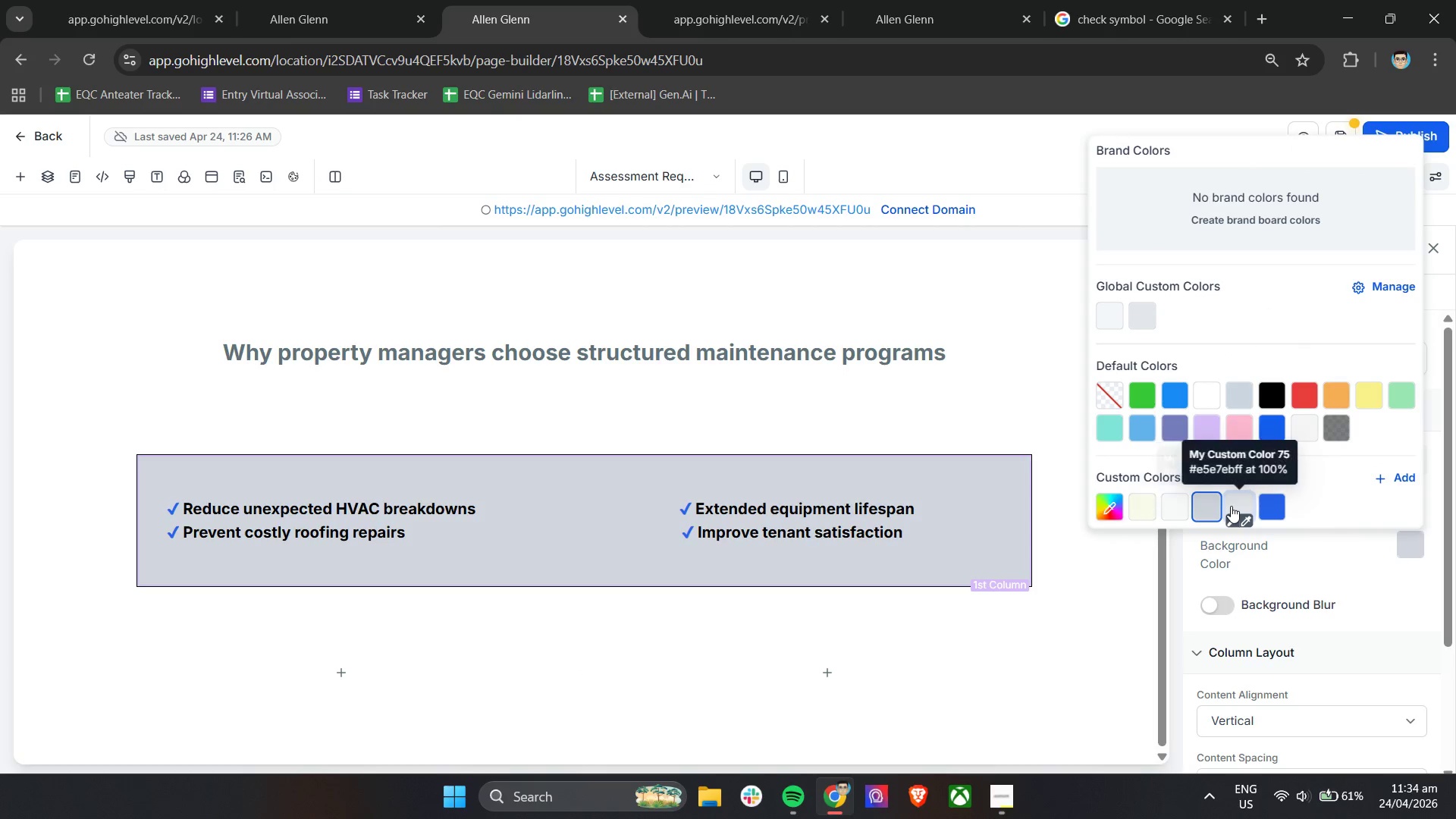 
left_click([1231, 506])
 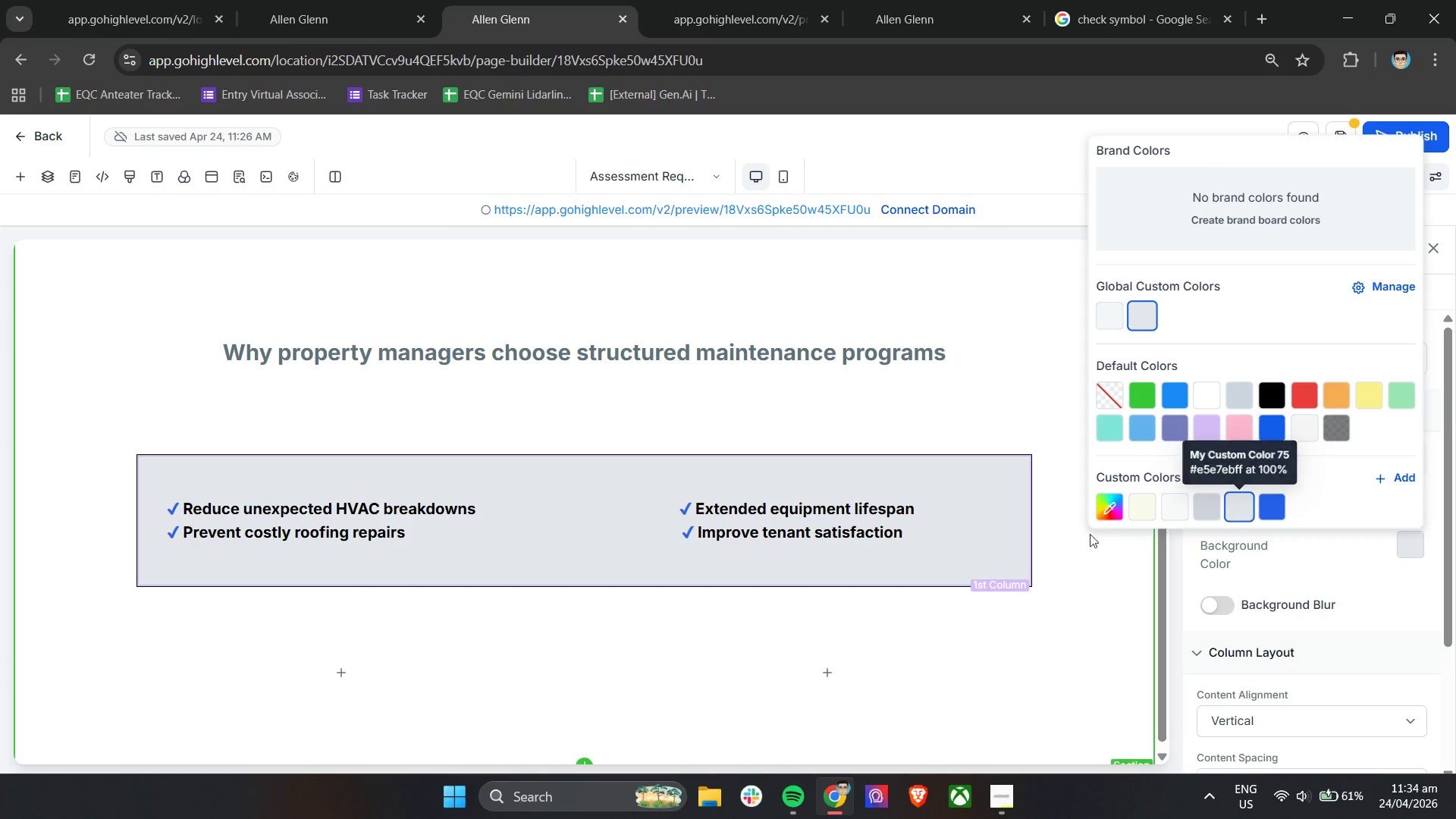 
left_click([1105, 568])
 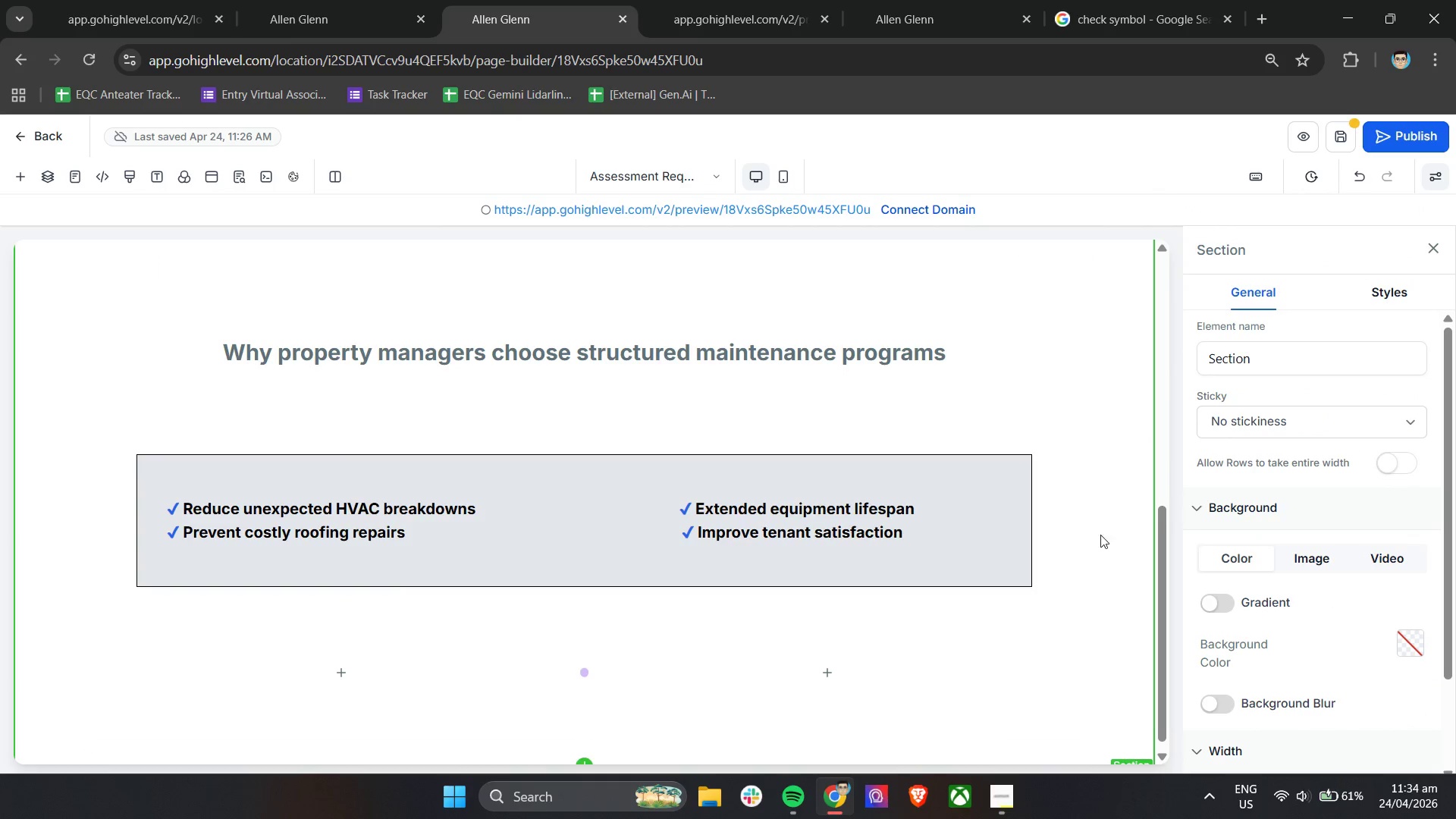 
wait(6.42)
 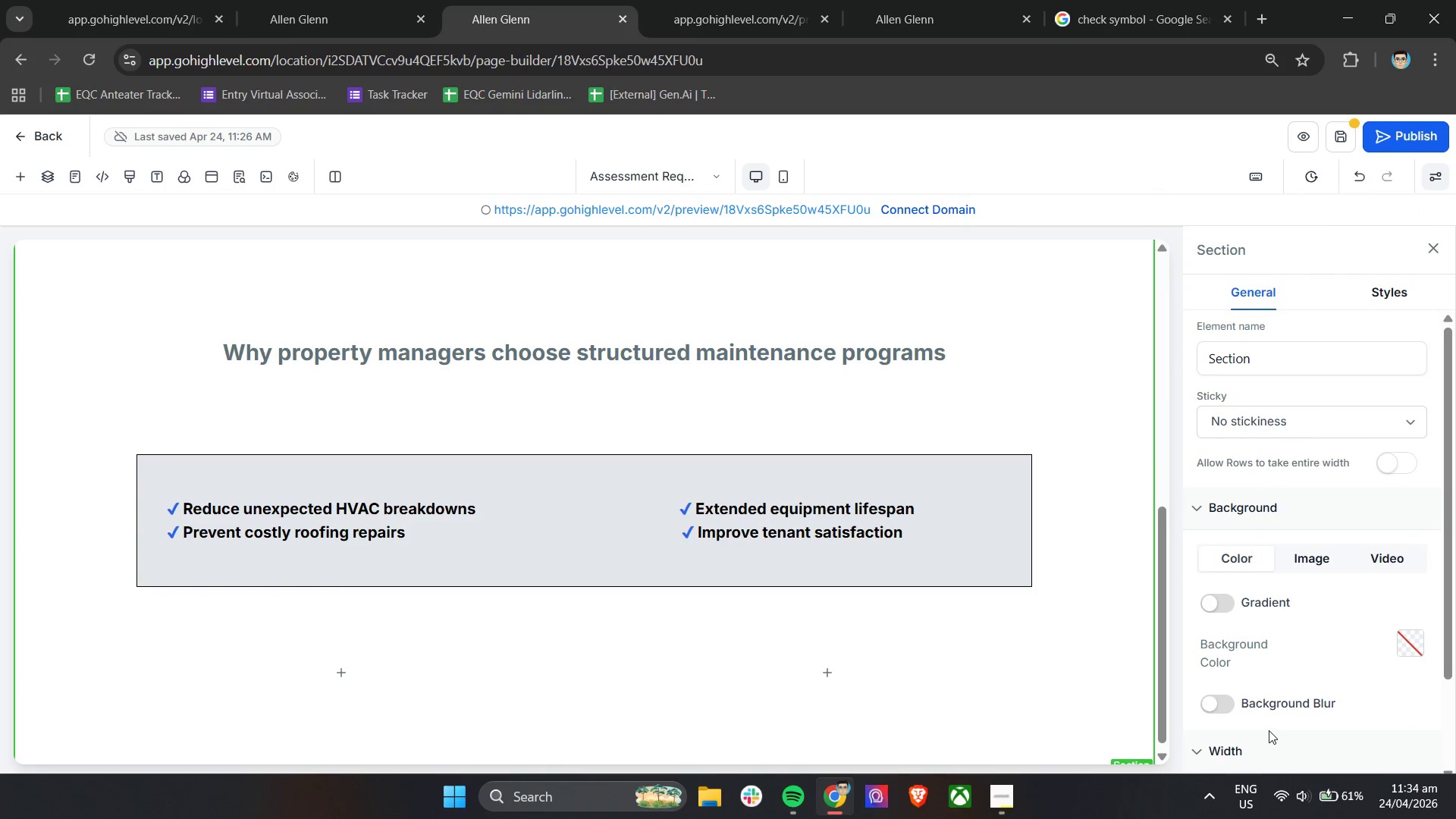 
scroll: coordinate [698, 566], scroll_direction: up, amount: 2.0
 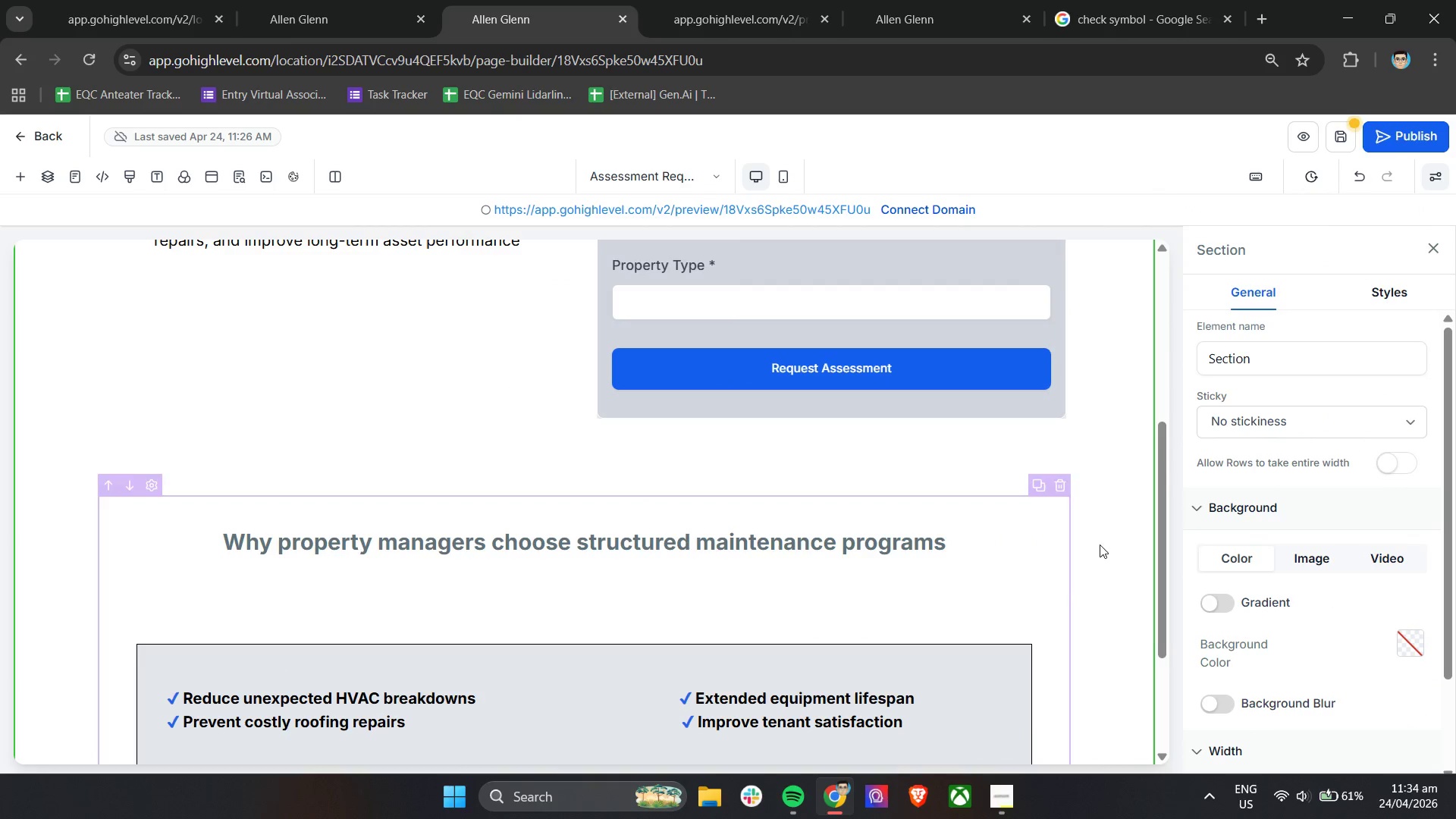 
scroll: coordinate [1107, 541], scroll_direction: down, amount: 1.0
 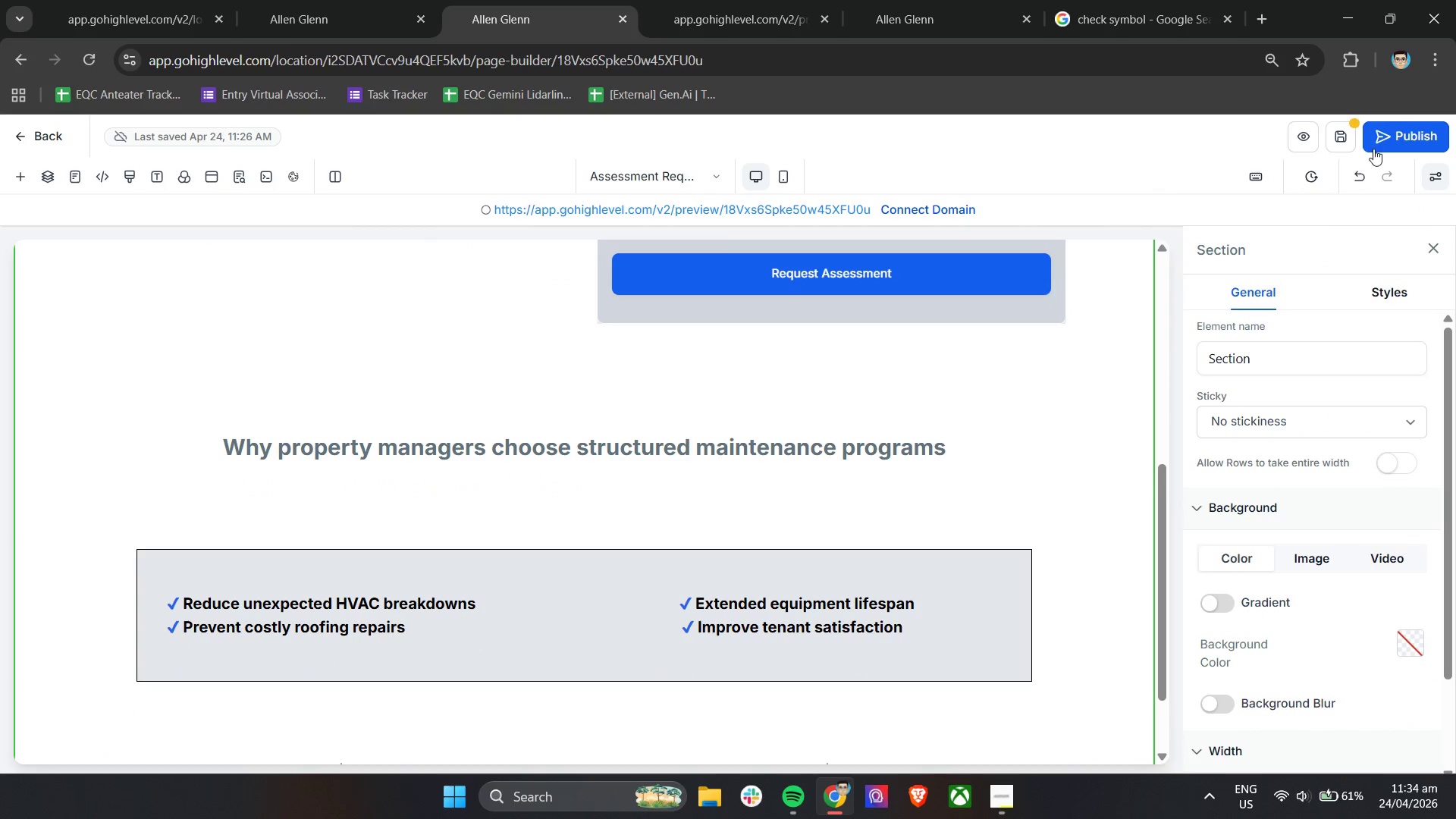 
left_click([1340, 138])
 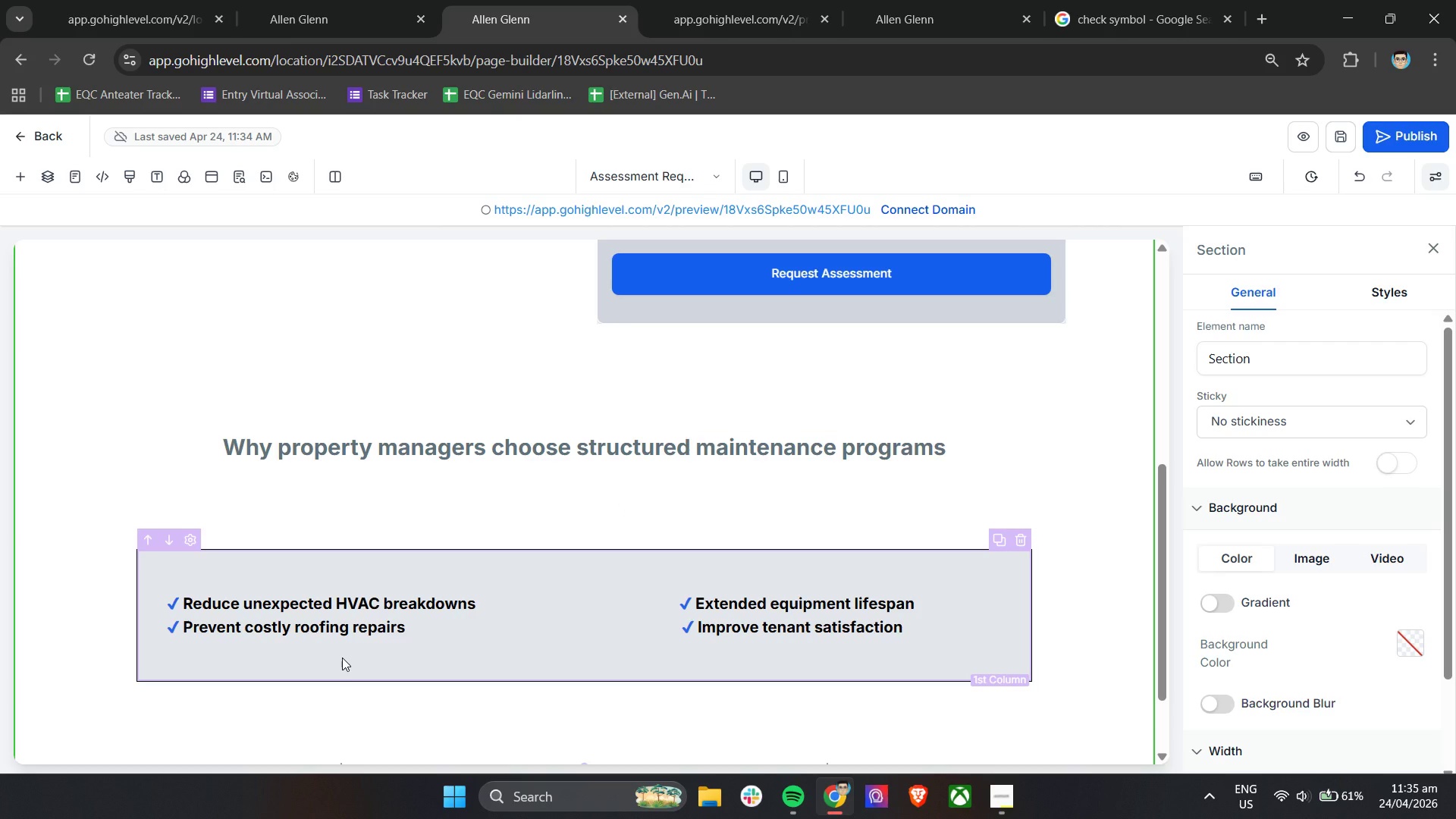 
wait(75.16)
 